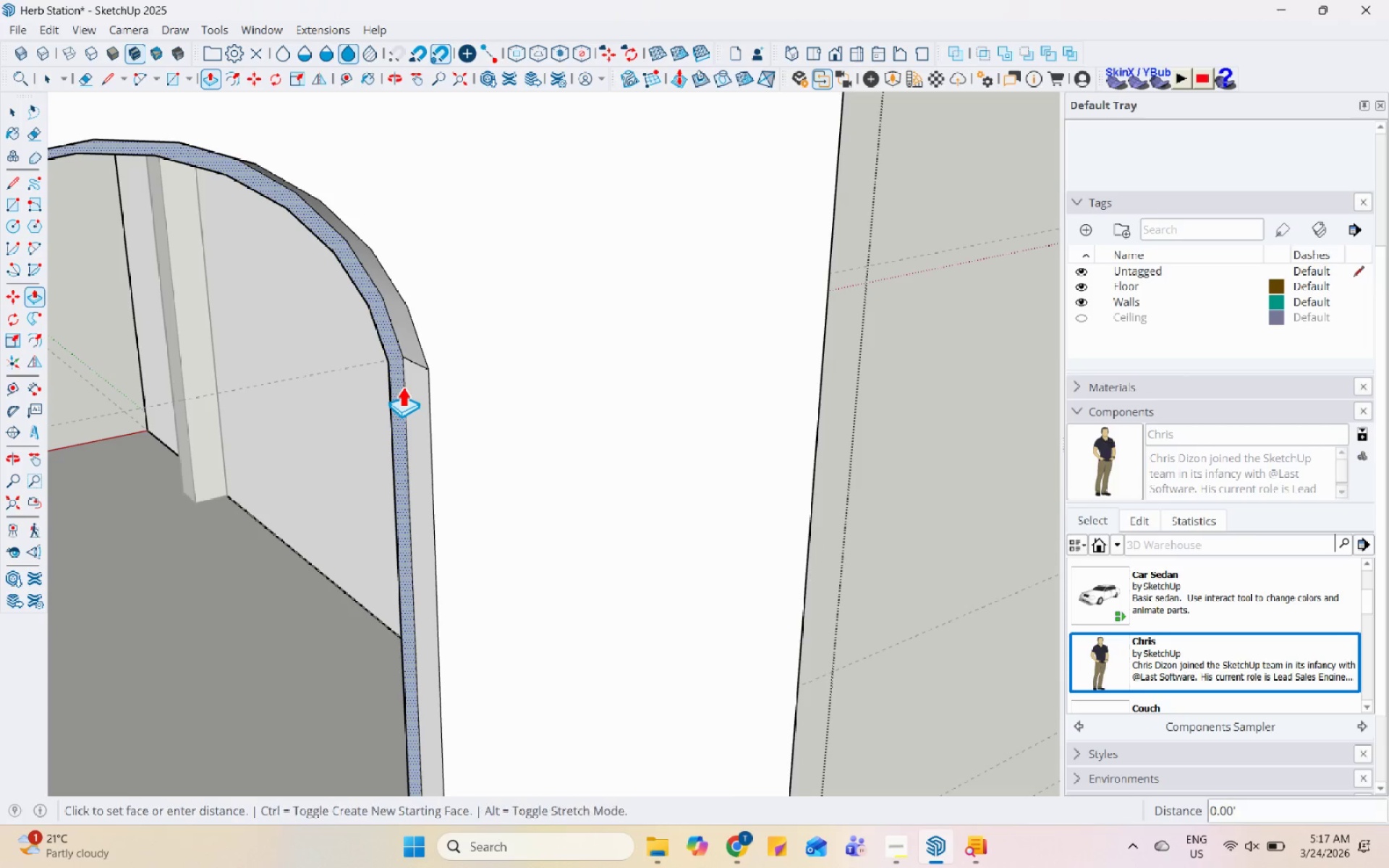 
left_click([402, 386])
 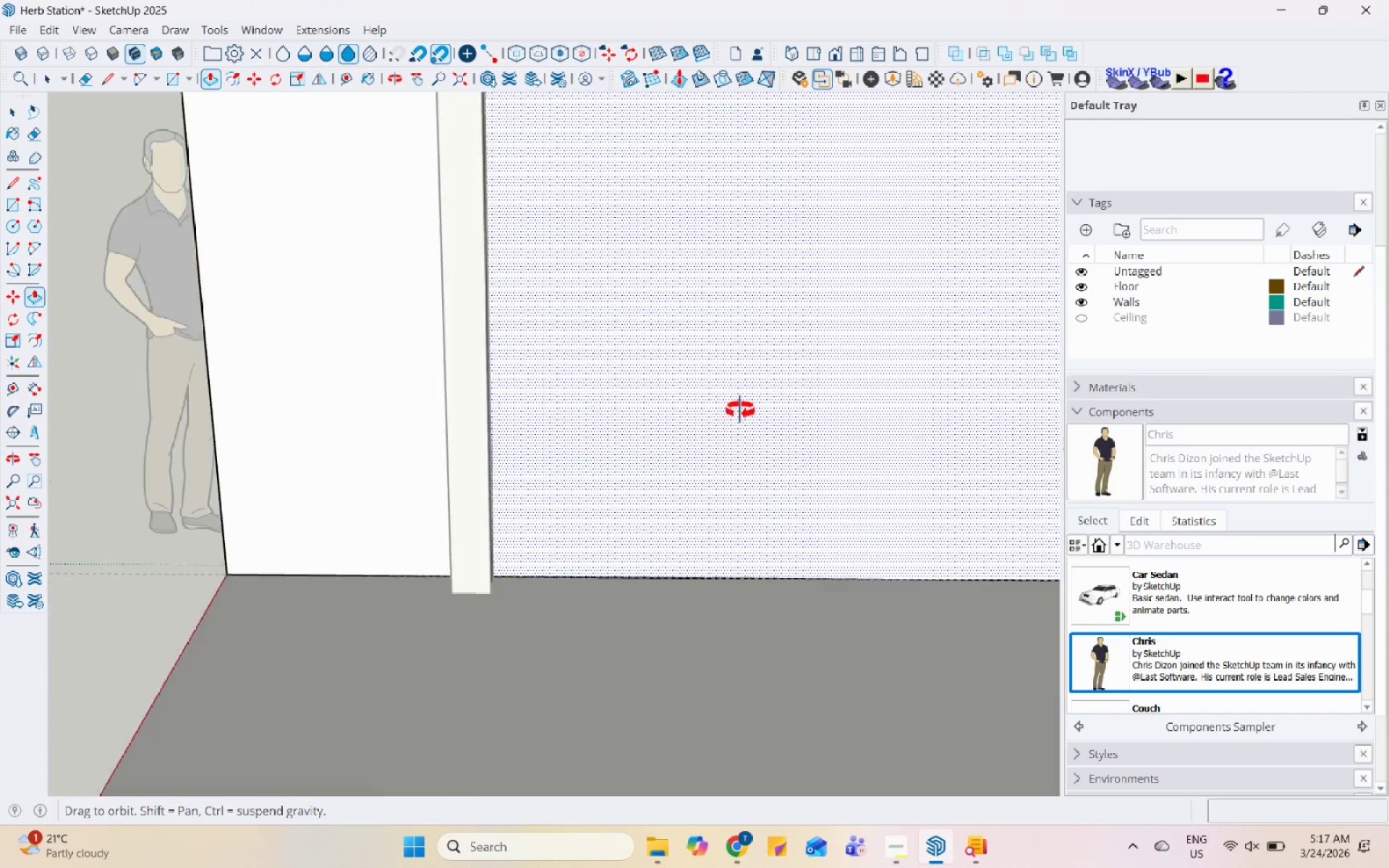 
scroll: coordinate [890, 272], scroll_direction: down, amount: 1.0
 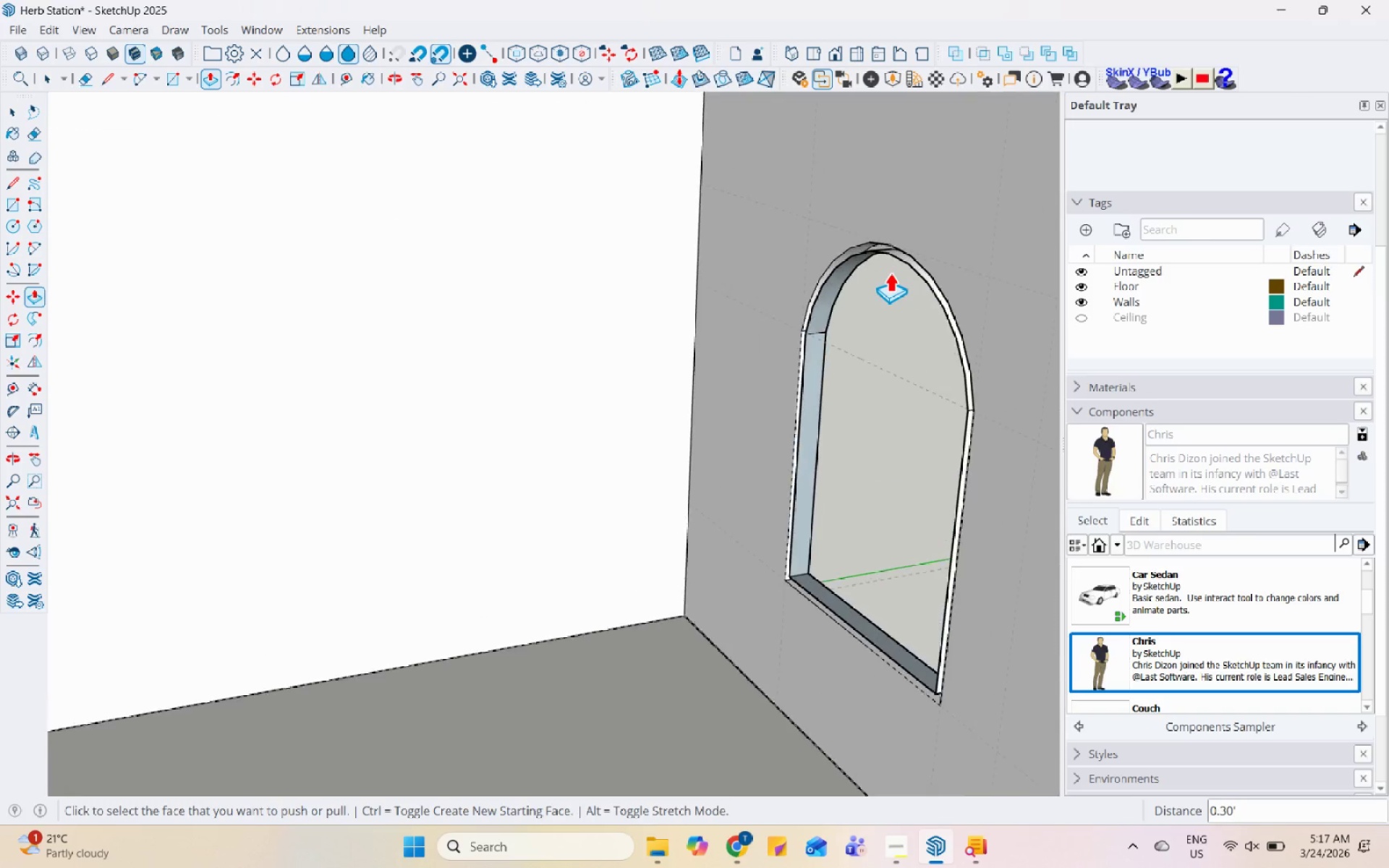 
key(Control+Z)
 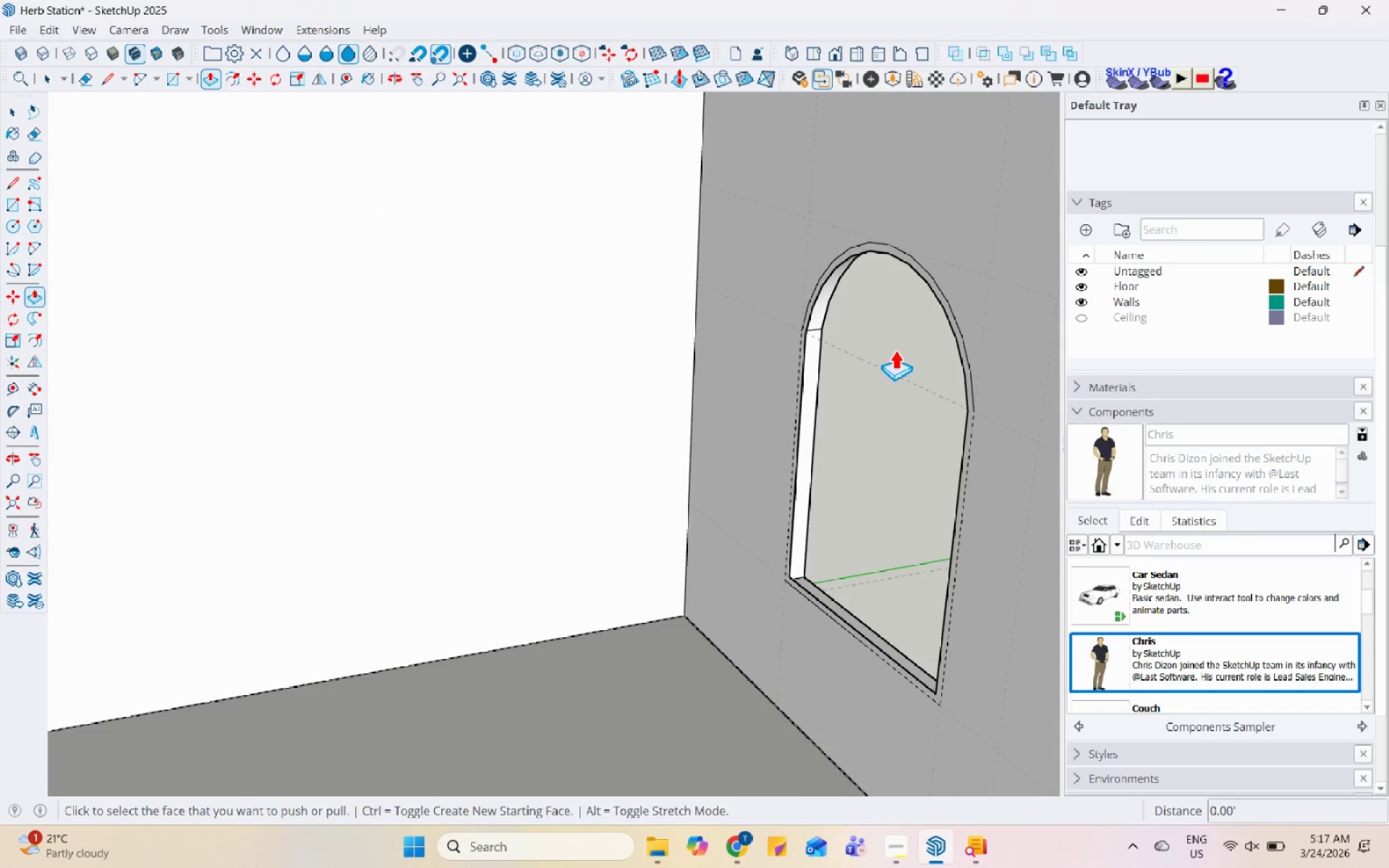 
key(Control+Z)
 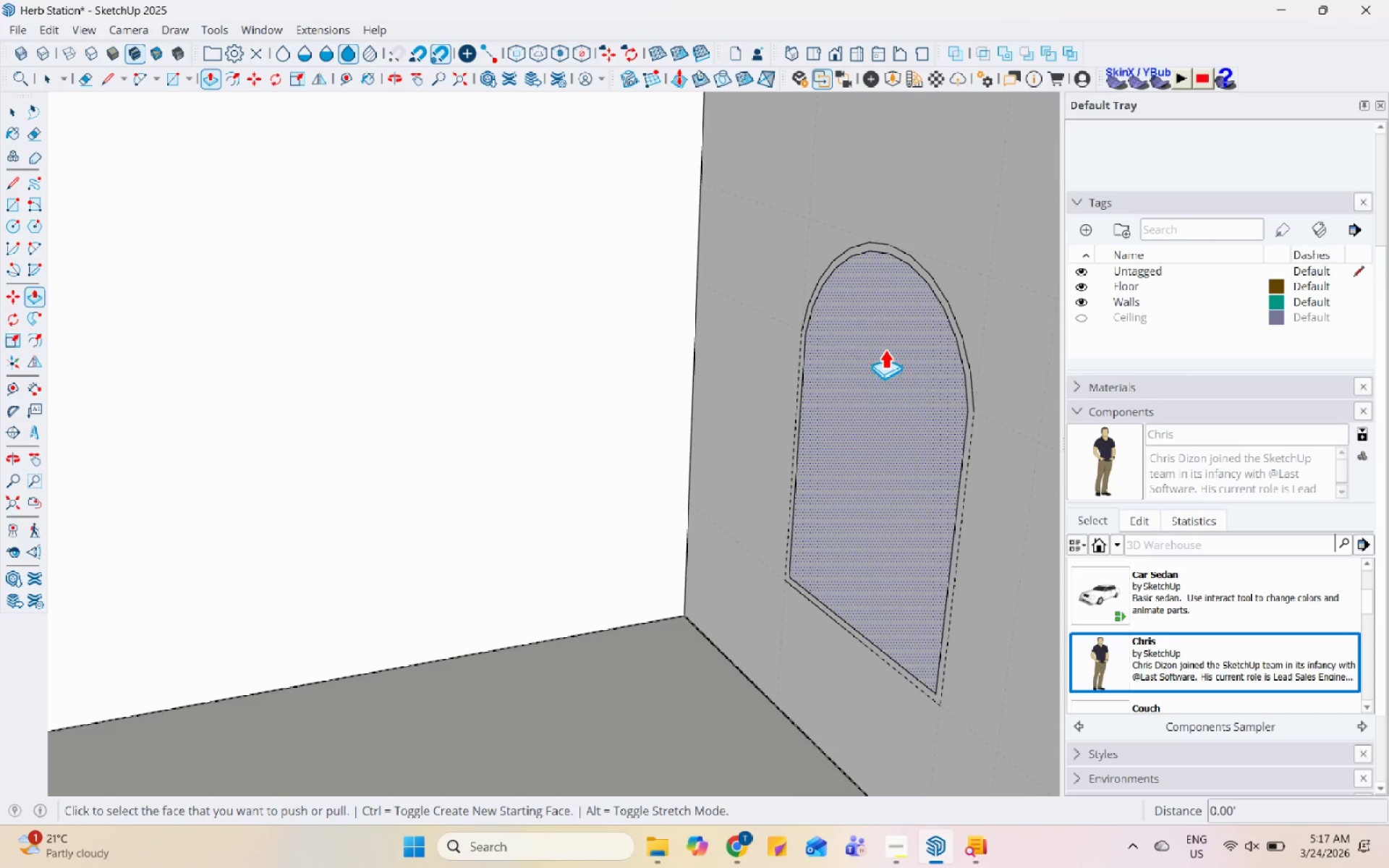 
key(Space)
 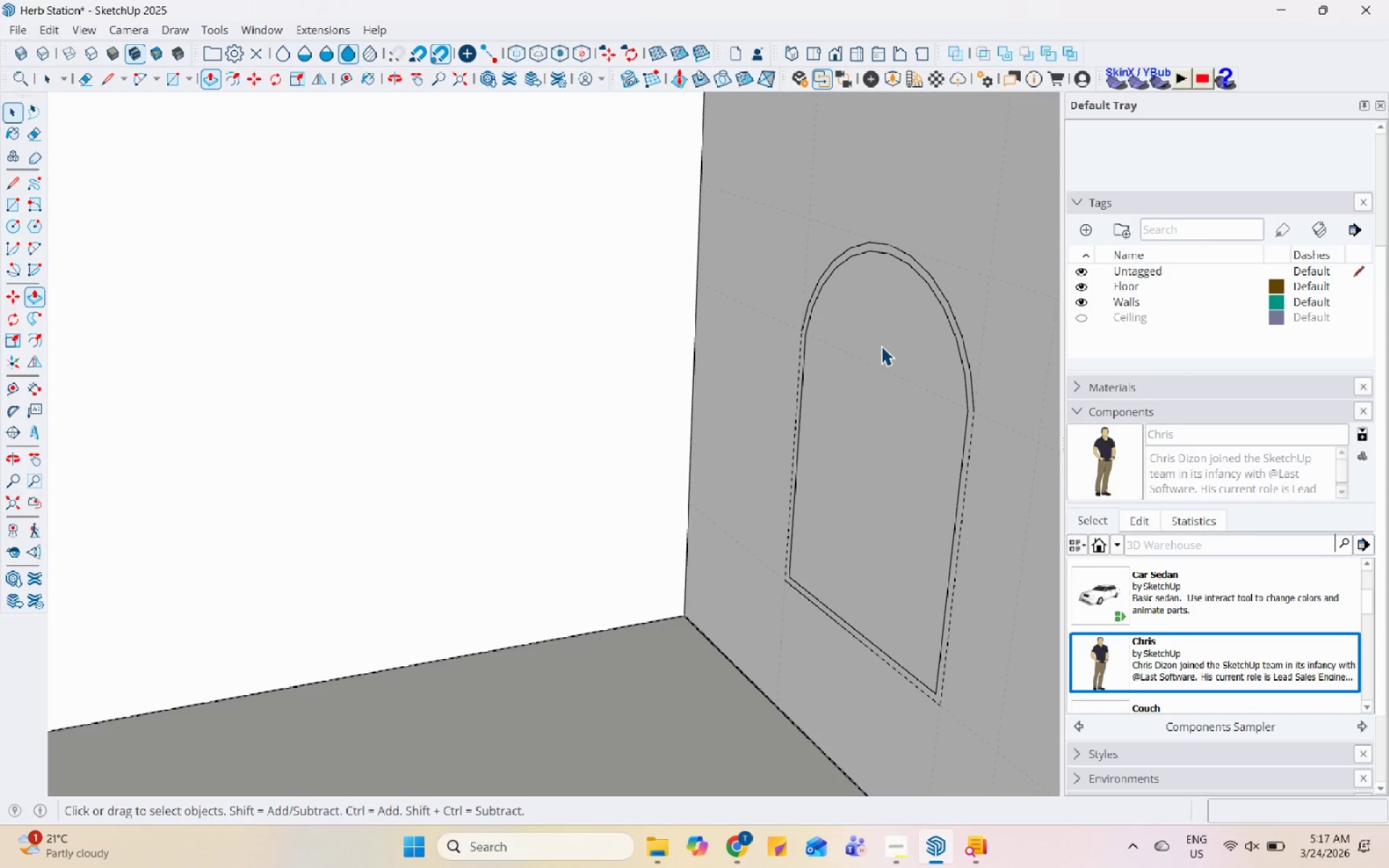 
left_click([881, 345])
 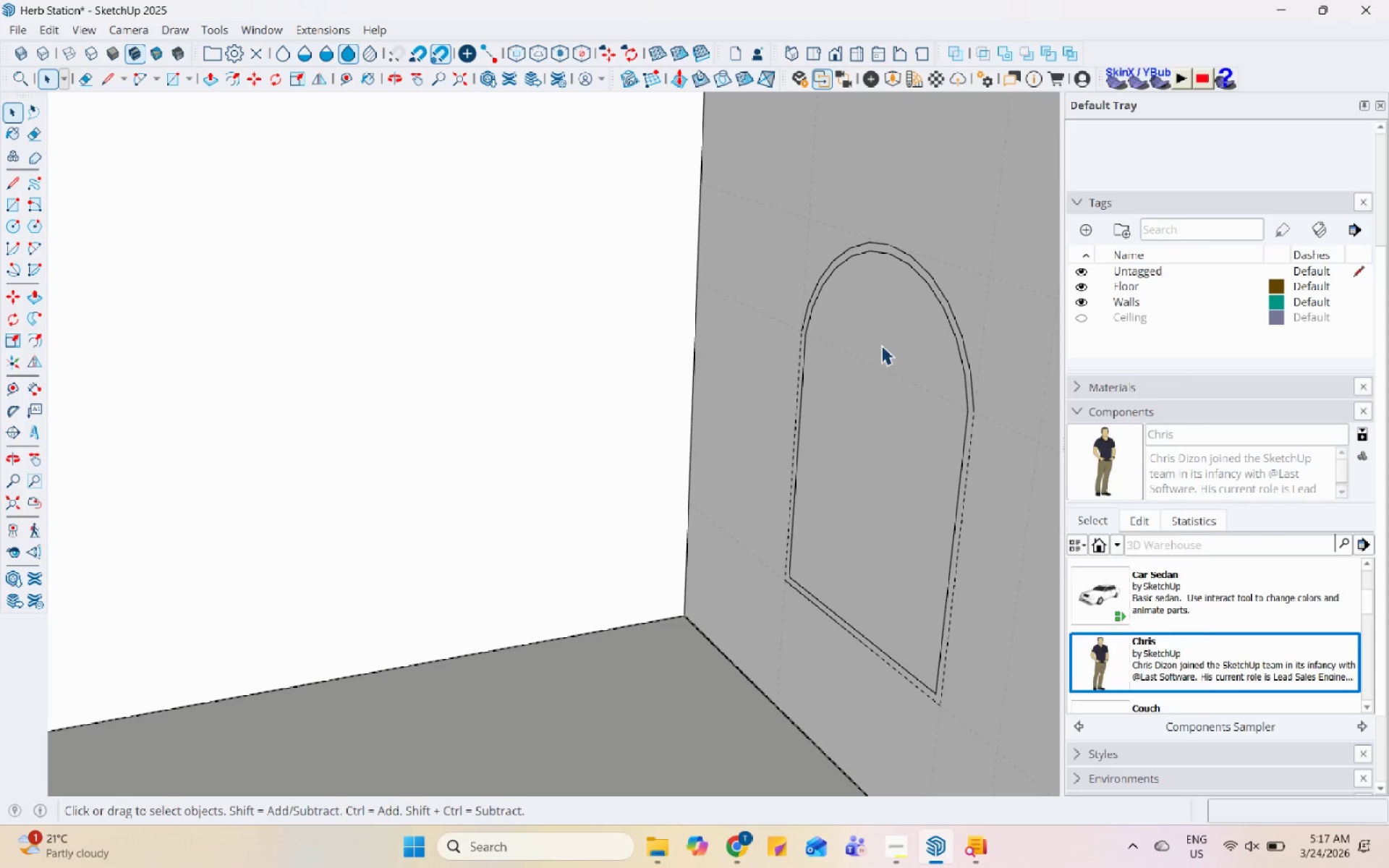 
right_click([881, 345])
 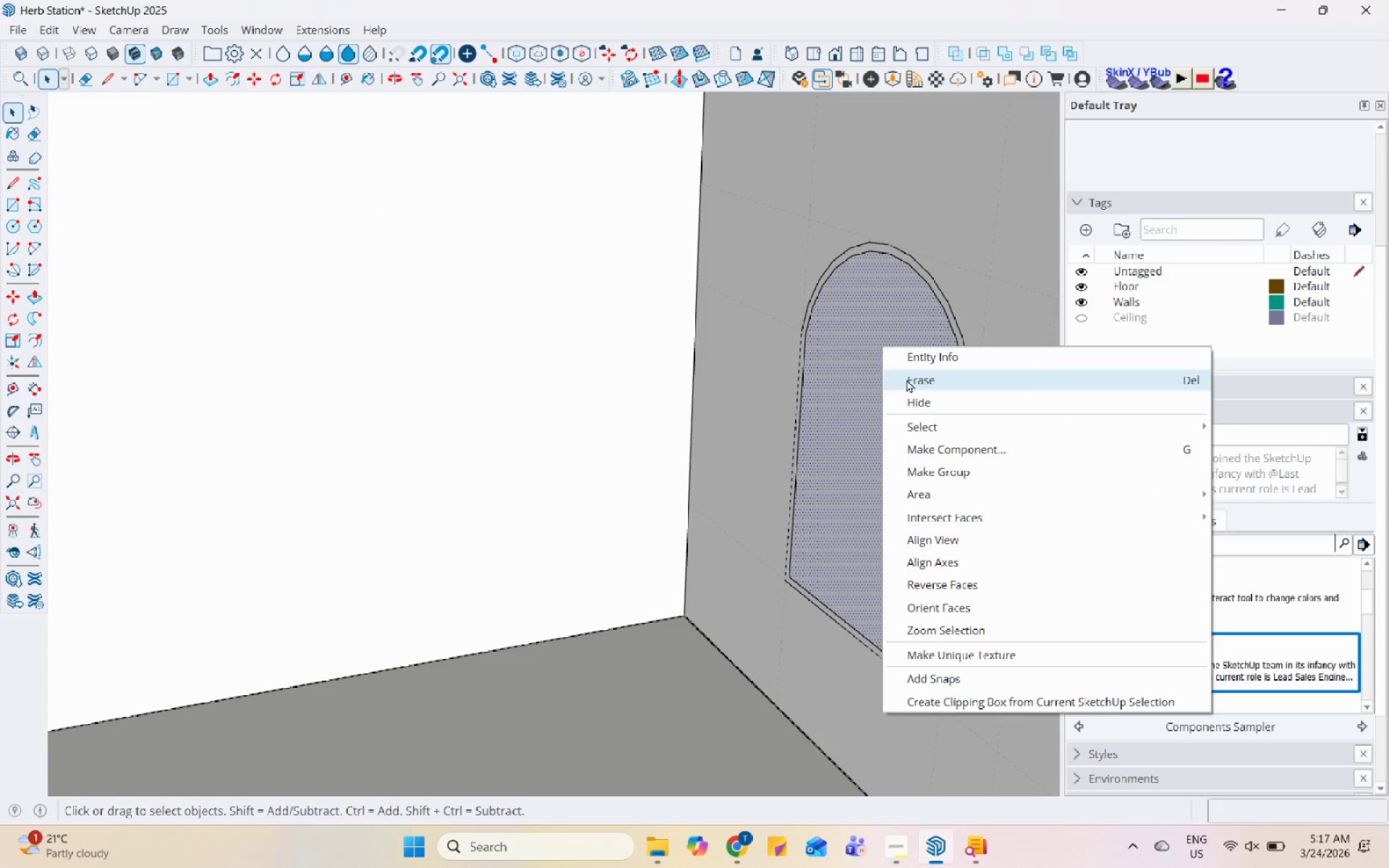 
left_click([906, 379])
 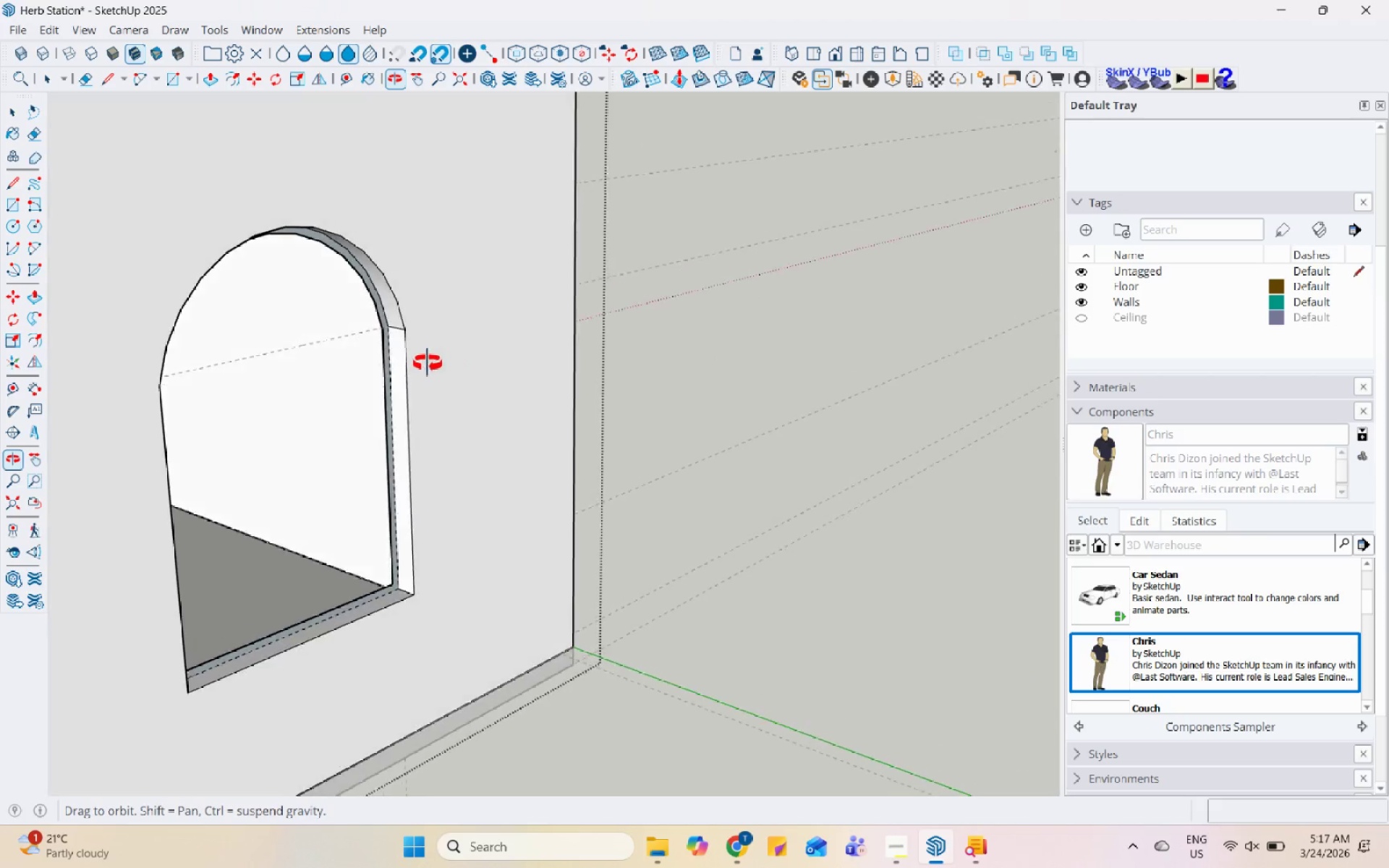 
scroll: coordinate [444, 522], scroll_direction: up, amount: 15.0
 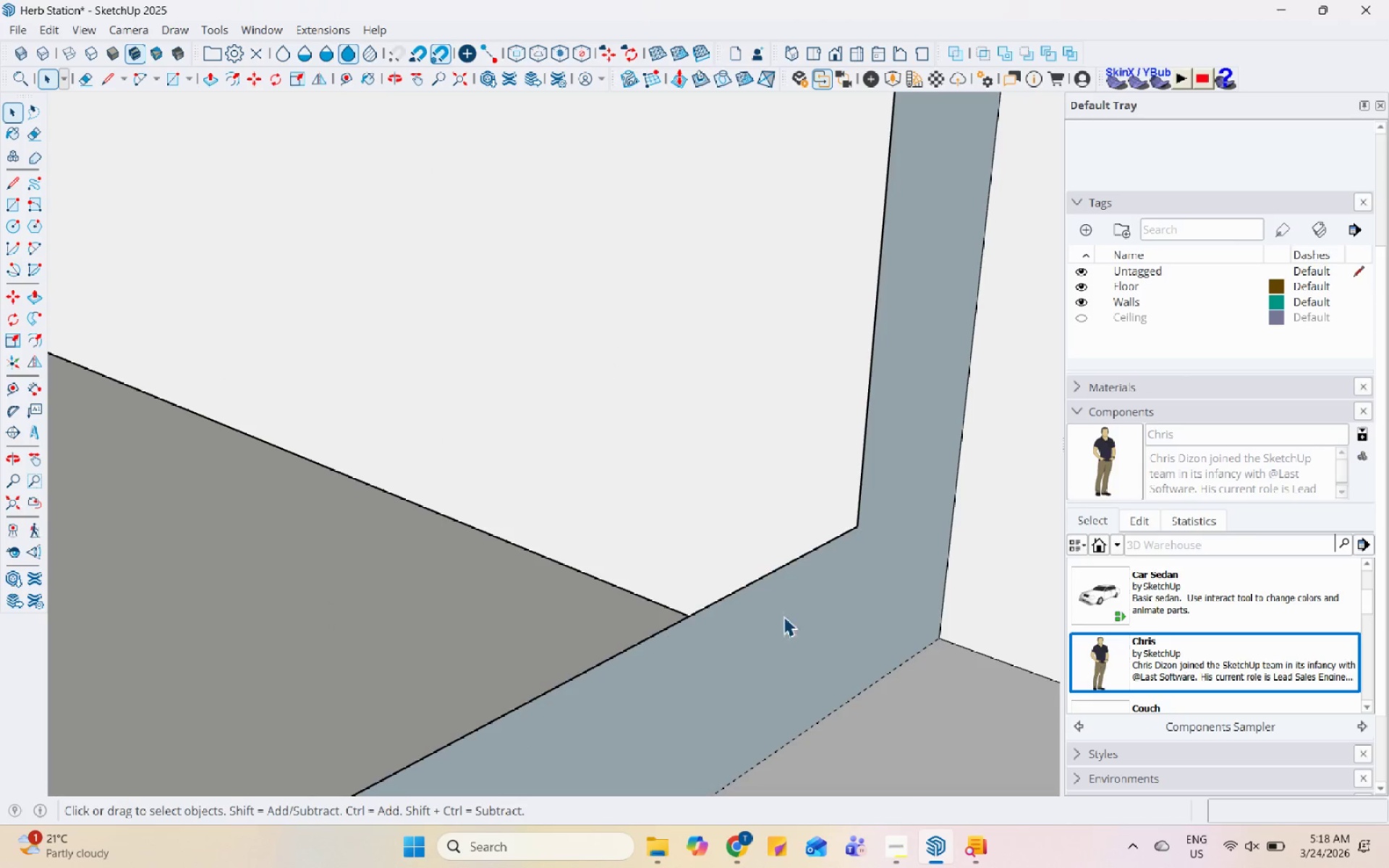 
left_click([906, 644])
 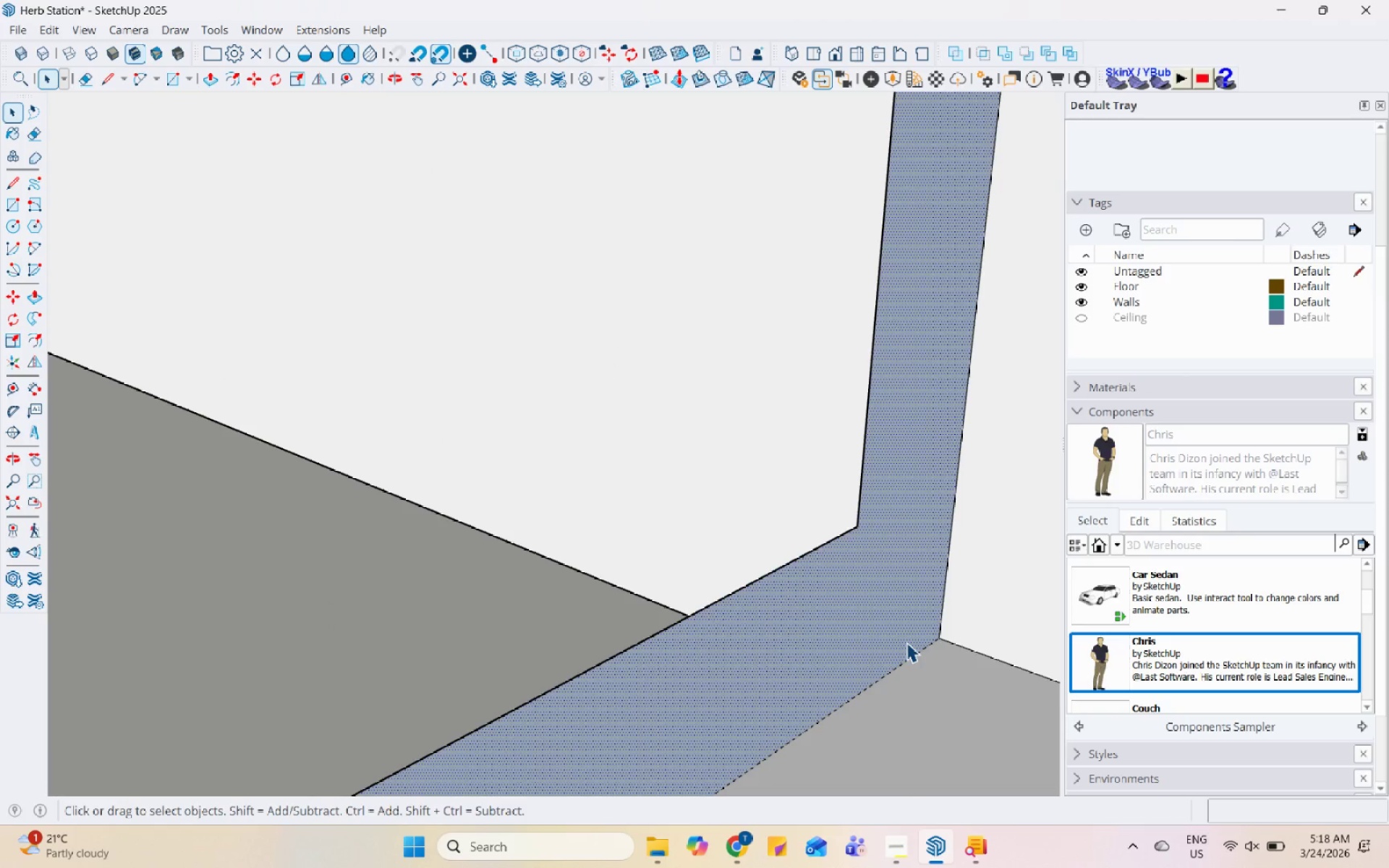 
key(P)
 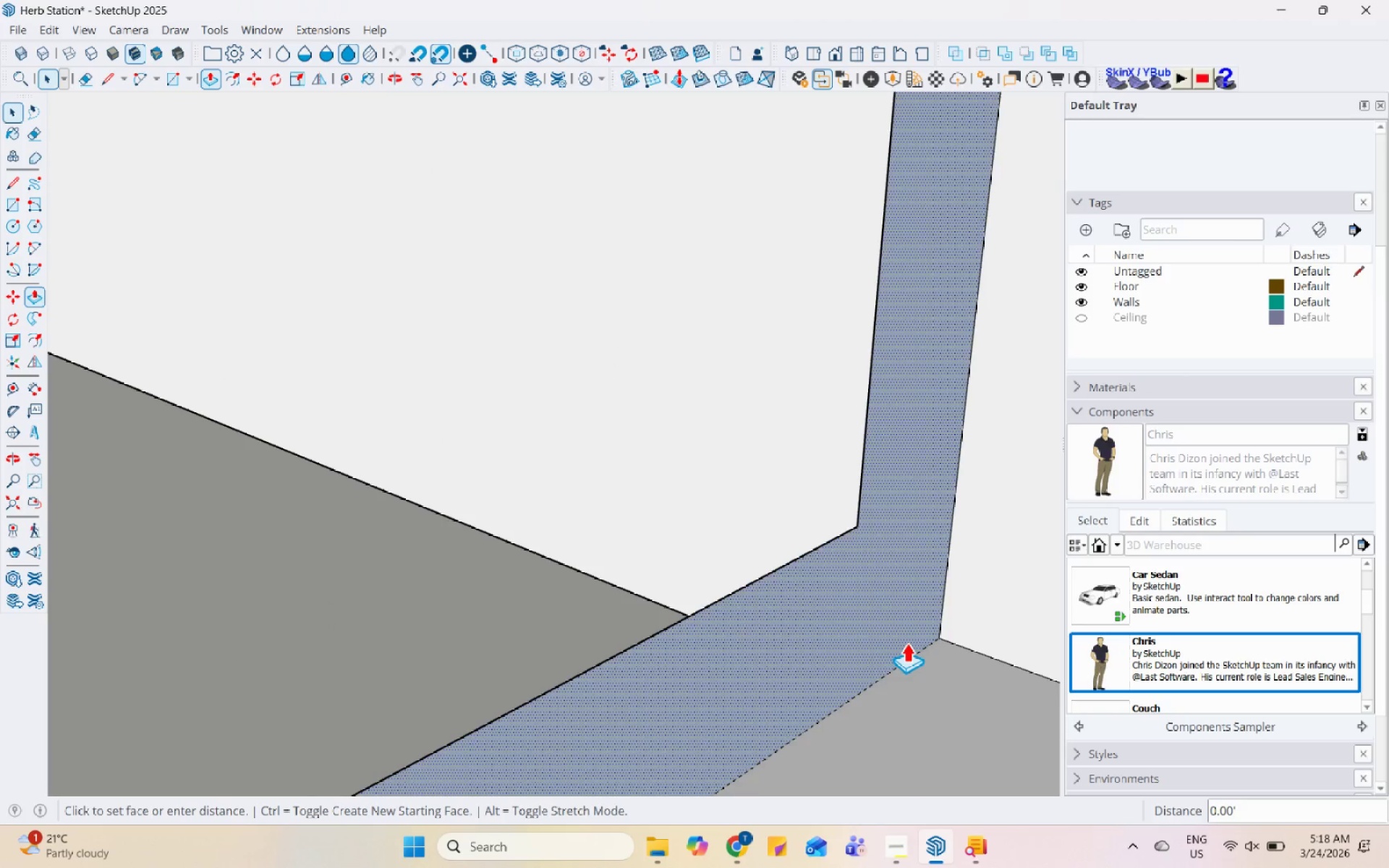 
left_click([906, 642])
 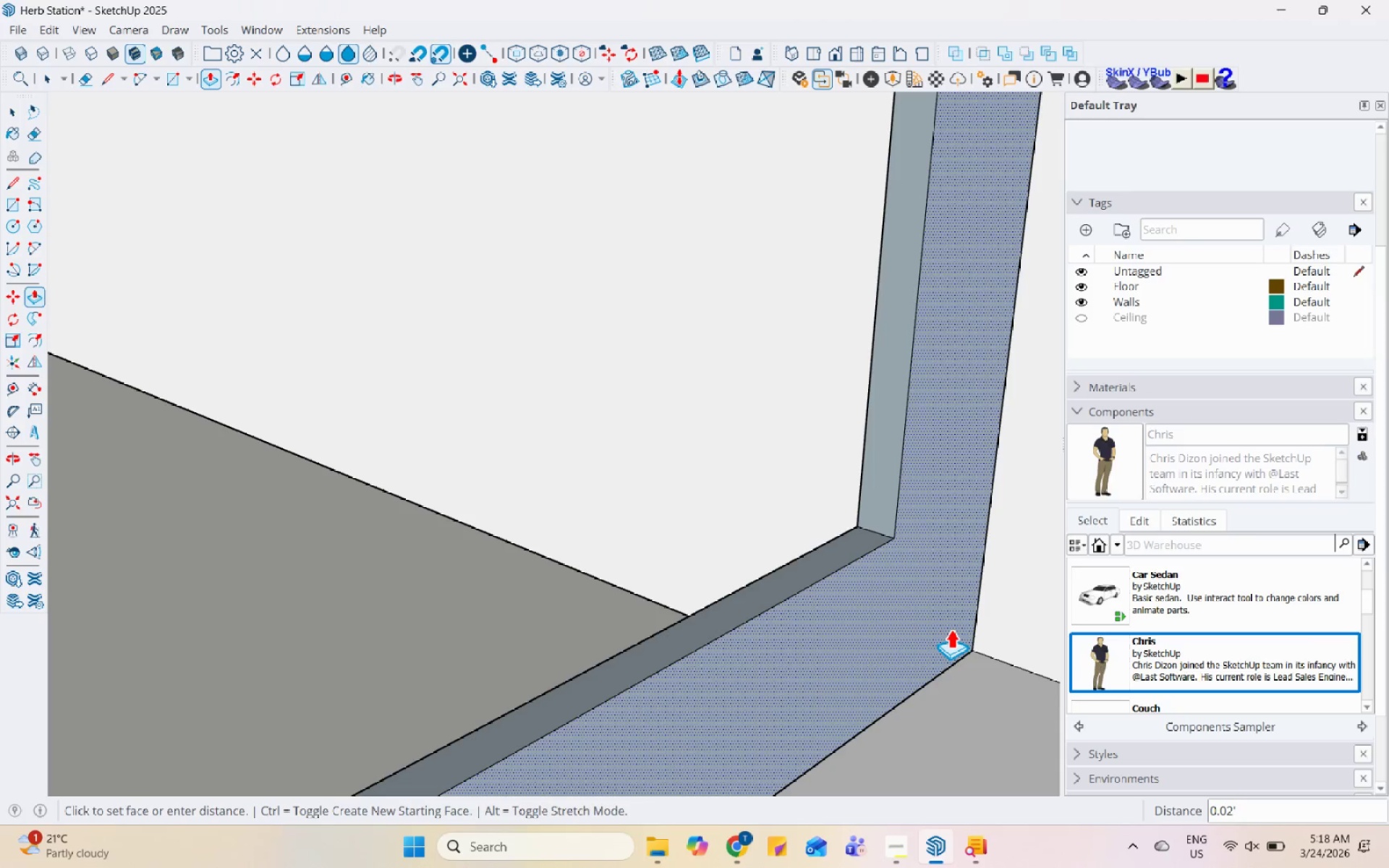 
key(Control+ControlLeft)
 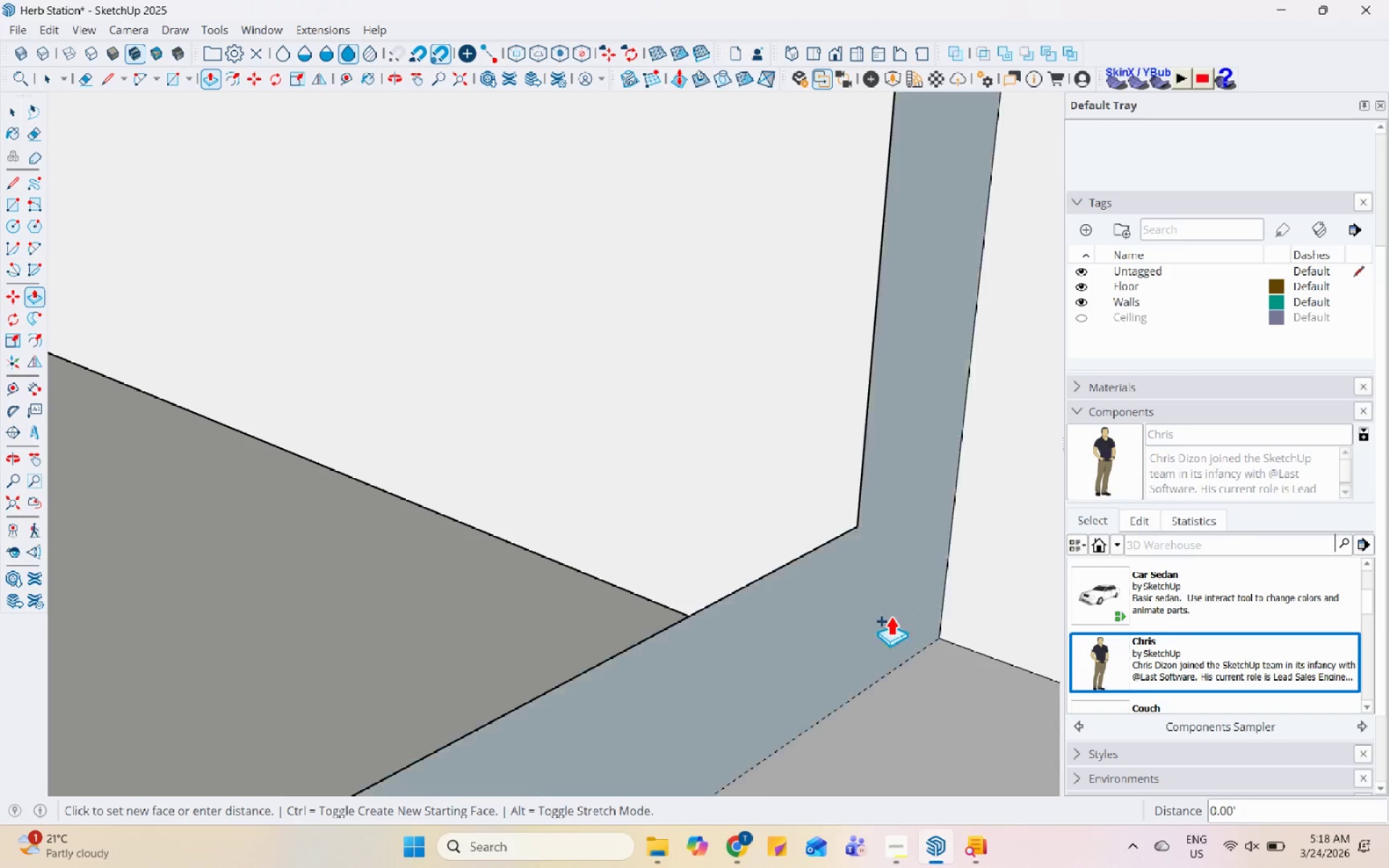 
scroll: coordinate [864, 578], scroll_direction: down, amount: 20.0
 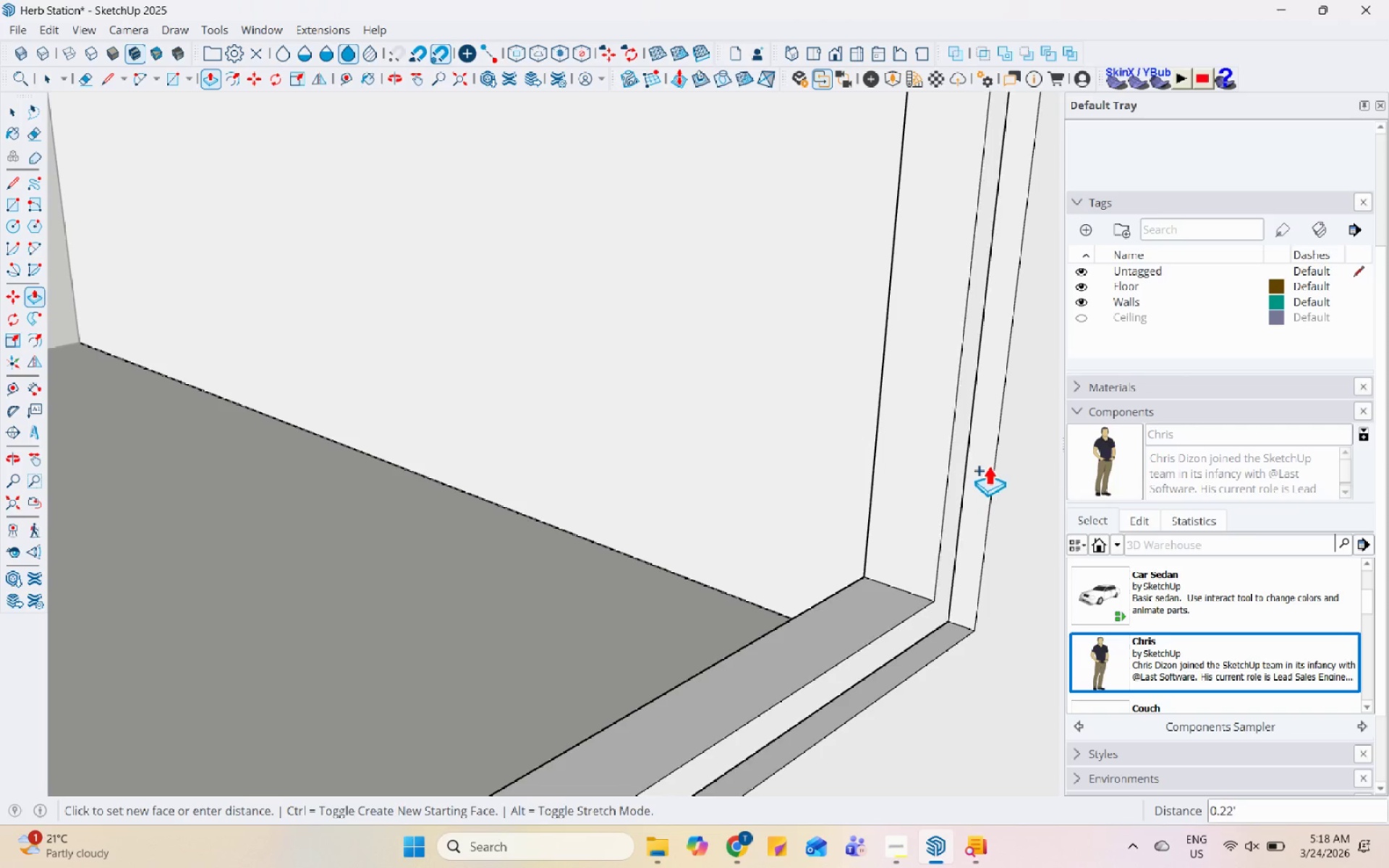 
left_click([996, 446])
 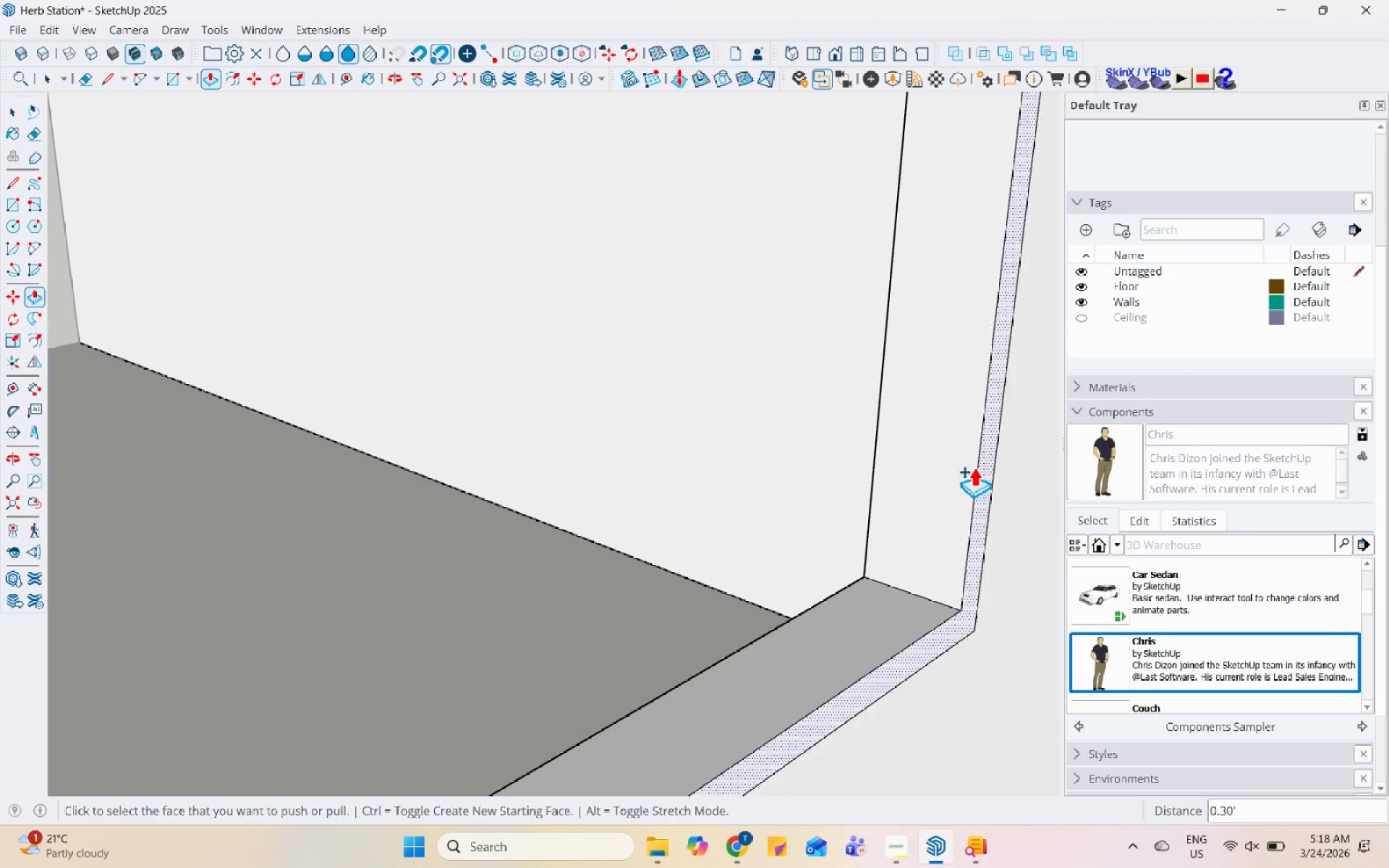 
scroll: coordinate [778, 639], scroll_direction: down, amount: 14.0
 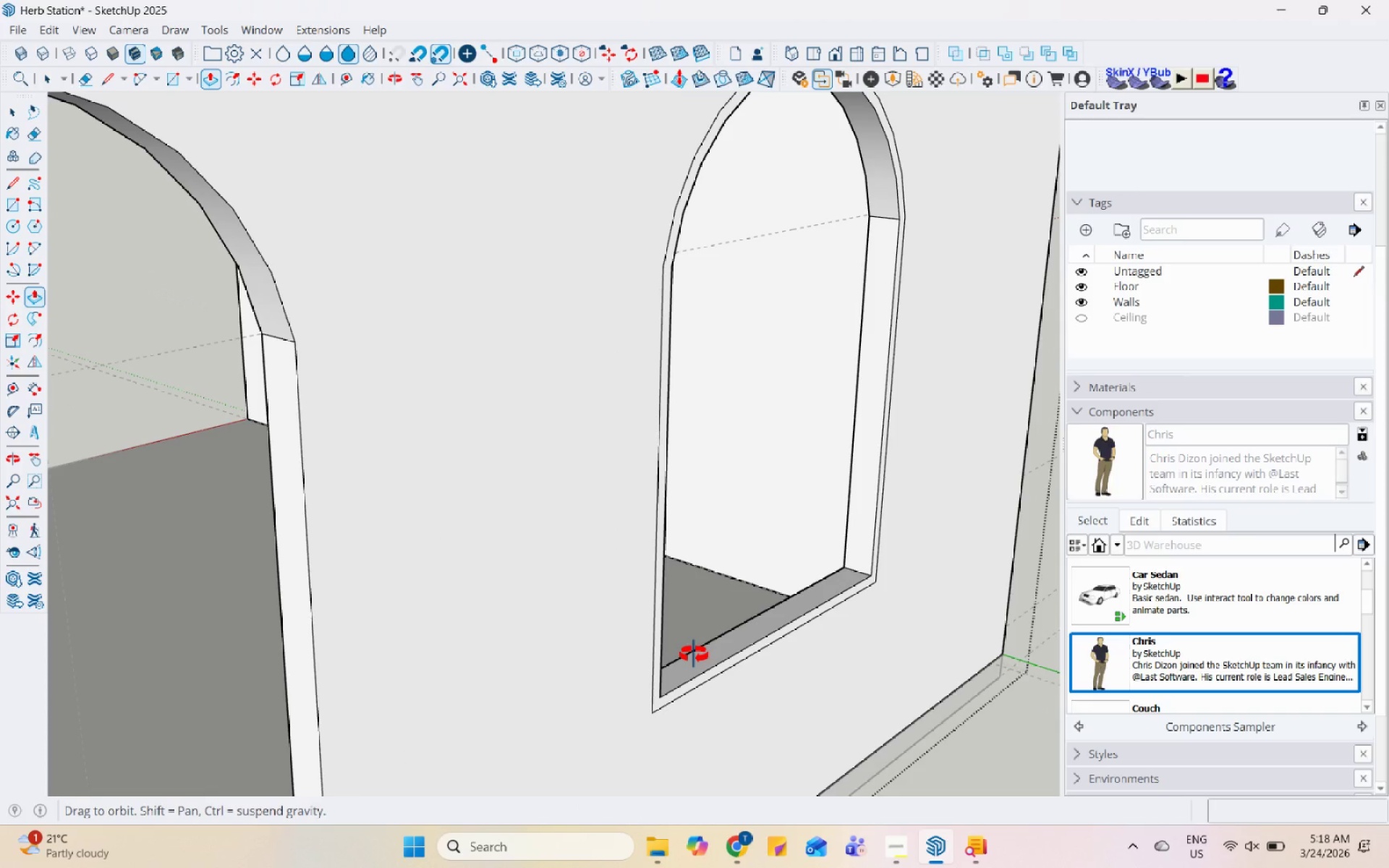 
key(Space)
 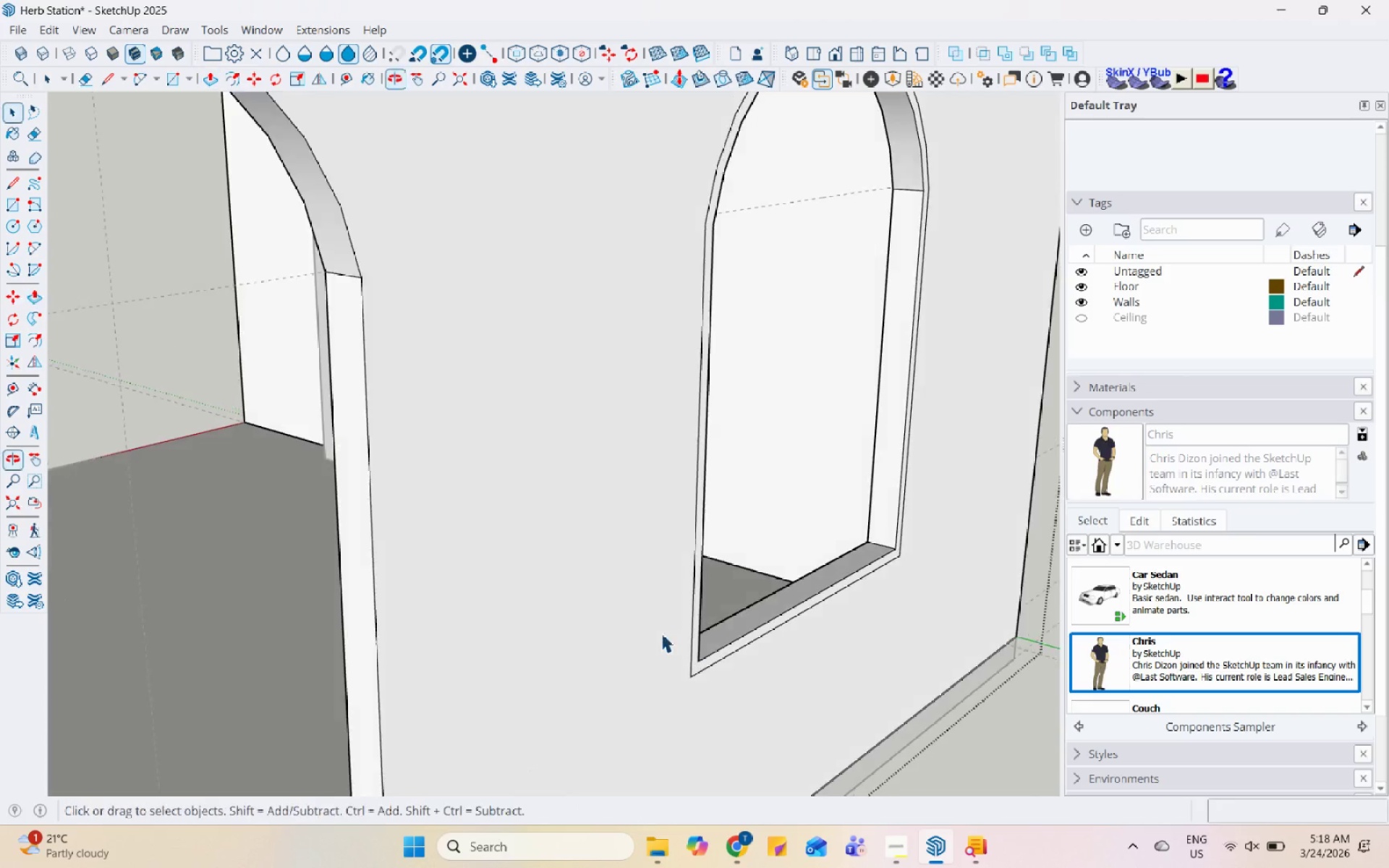 
scroll: coordinate [634, 634], scroll_direction: down, amount: 12.0
 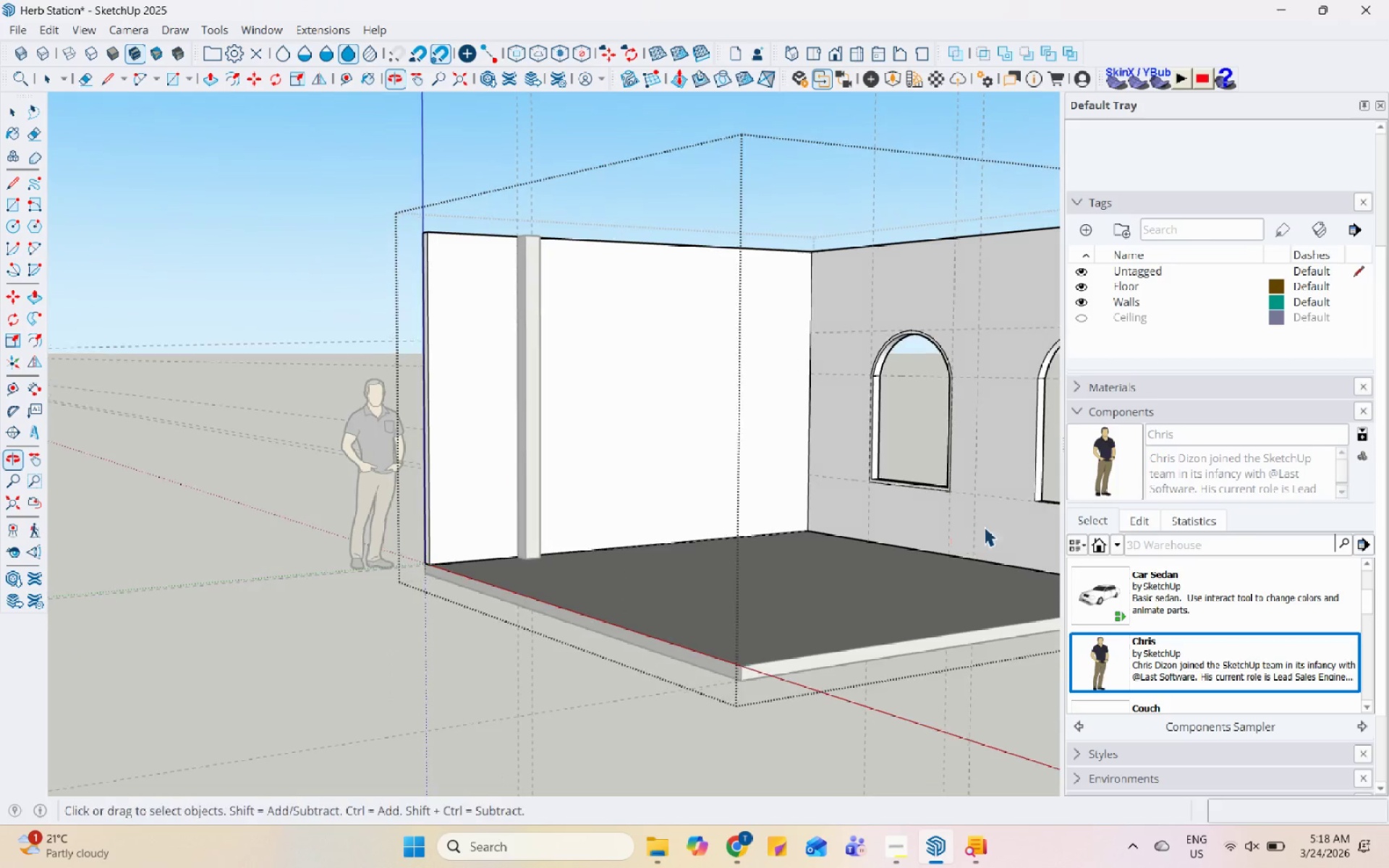 
scroll: coordinate [873, 481], scroll_direction: up, amount: 12.0
 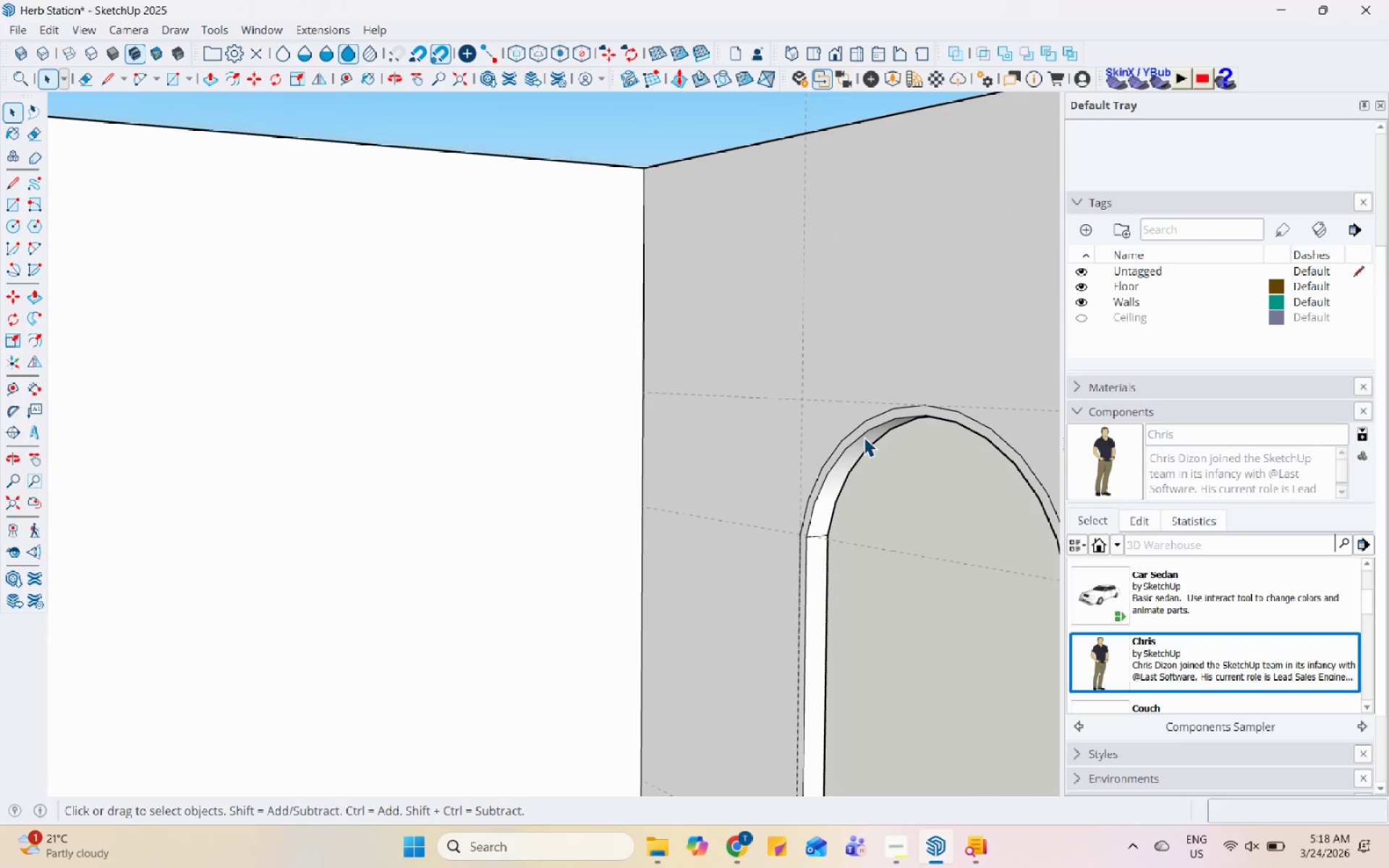 
double_click([864, 437])
 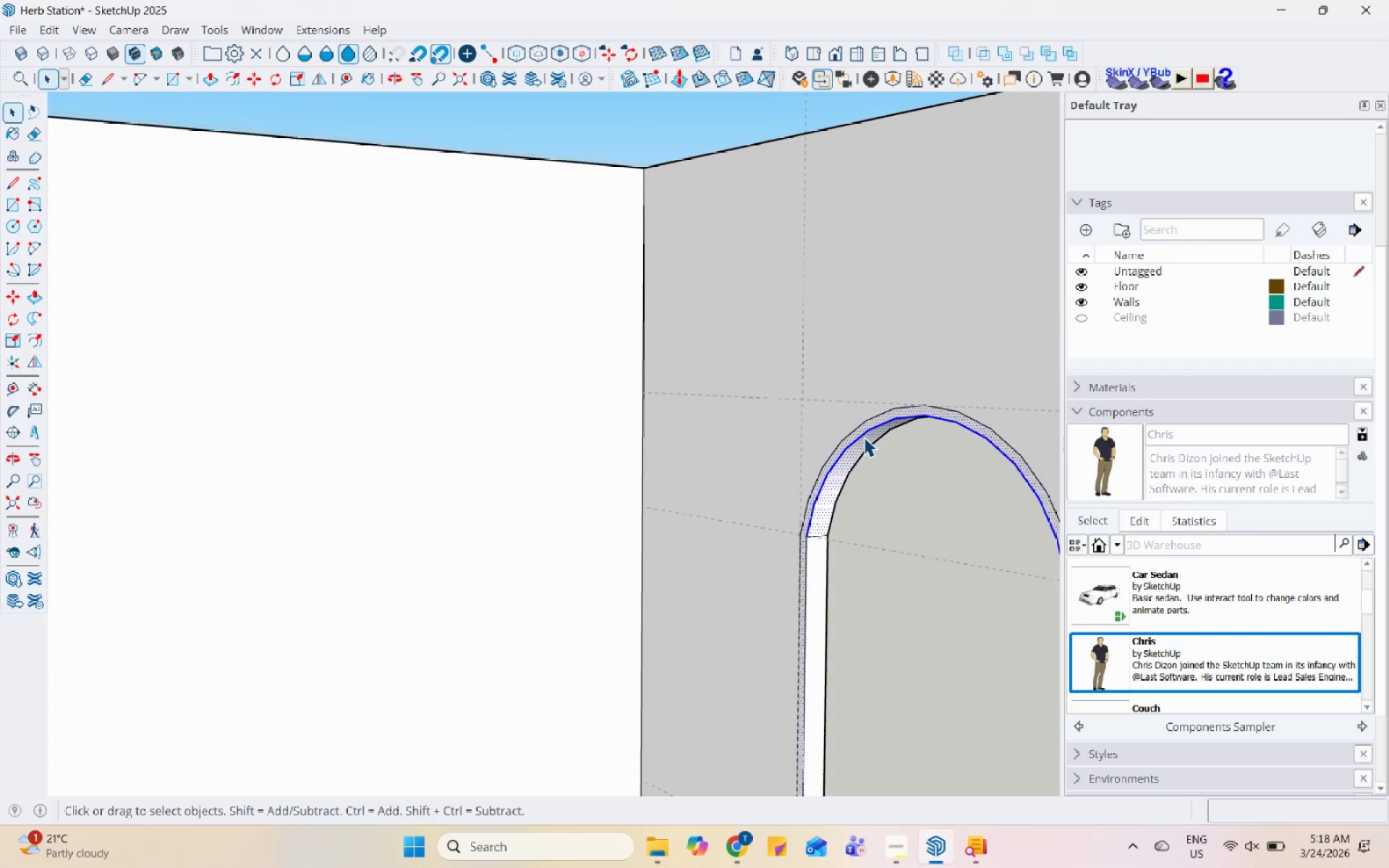 
triple_click([864, 437])
 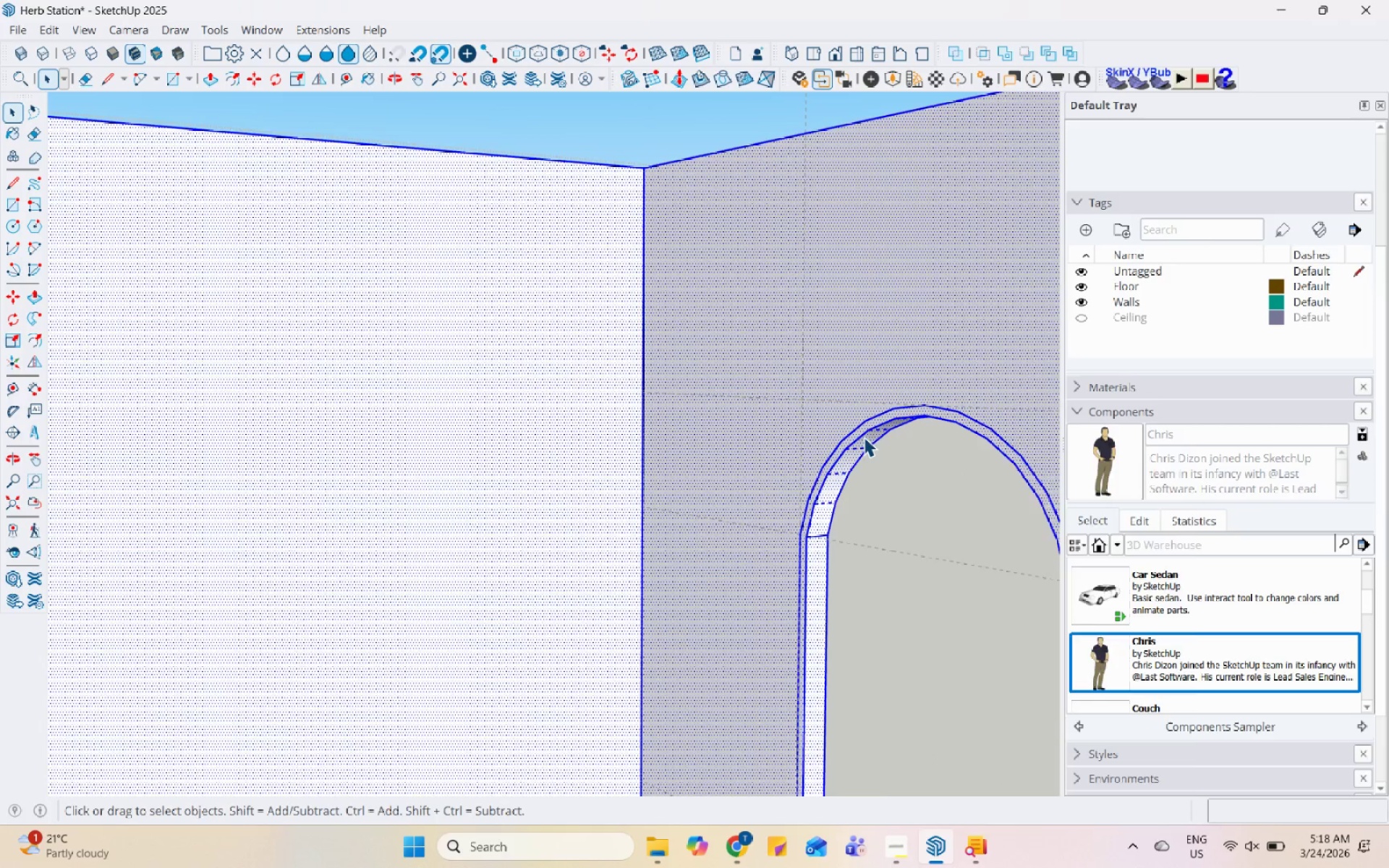 
right_click([864, 437])
 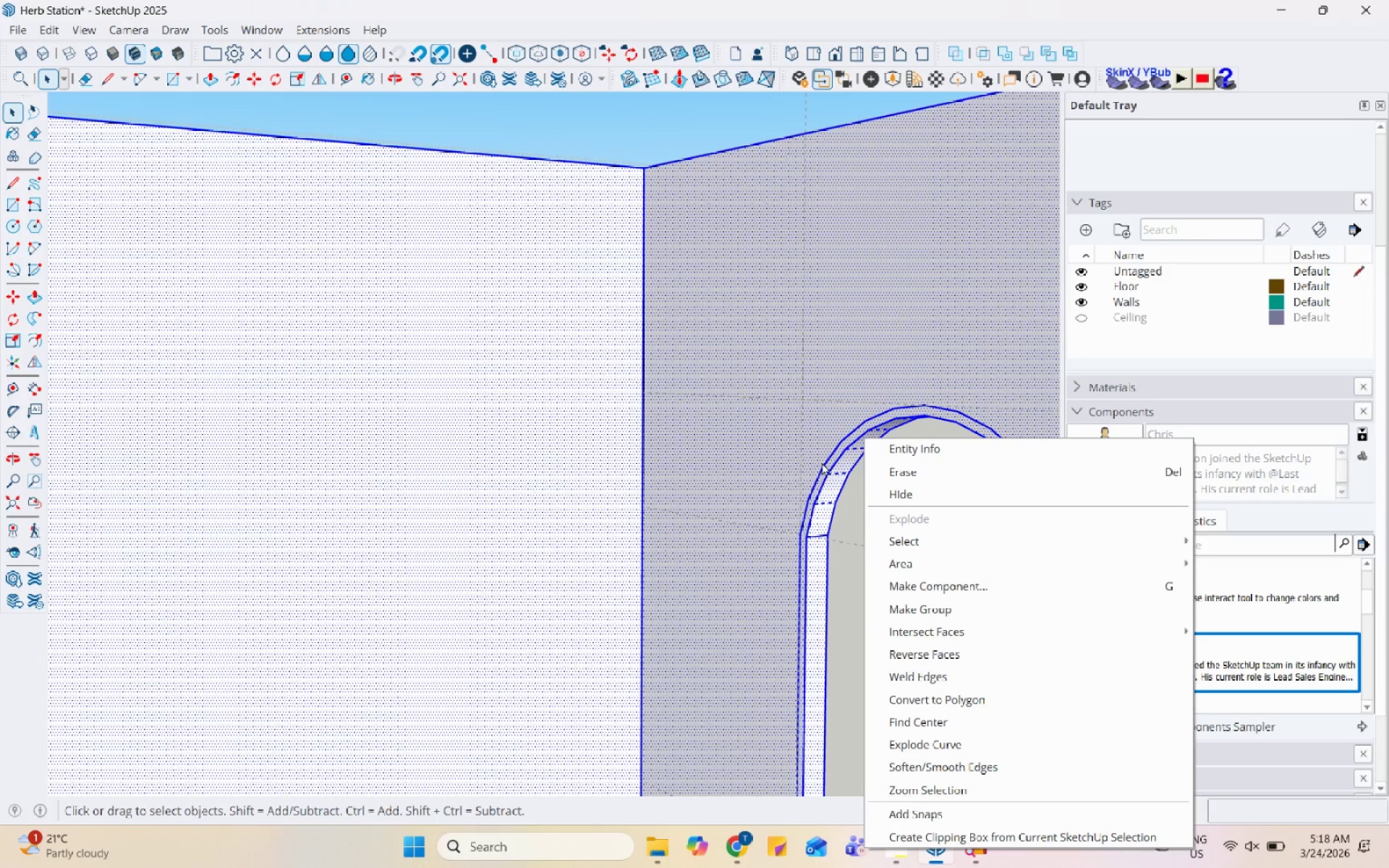 
left_click([825, 462])
 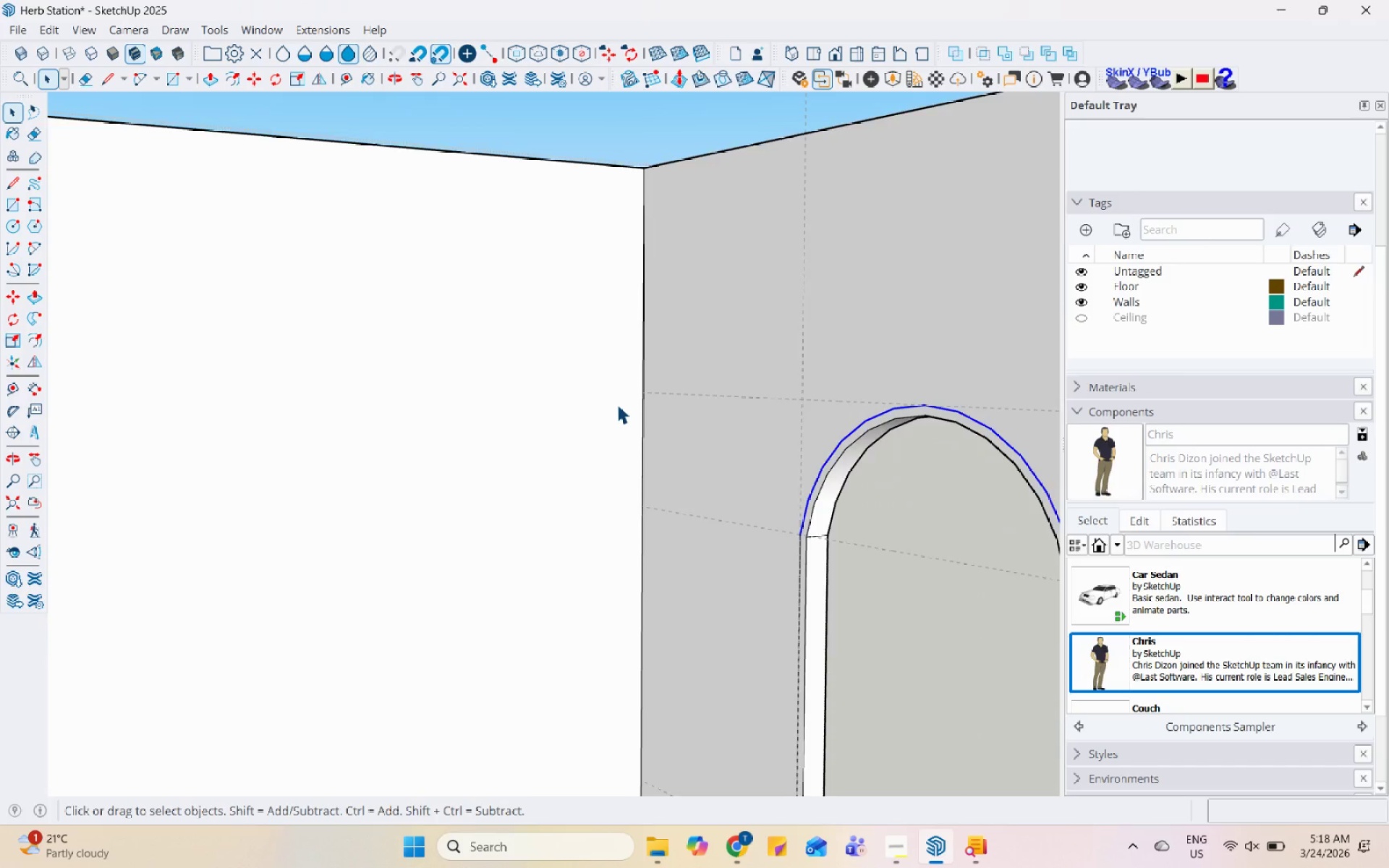 
scroll: coordinate [606, 401], scroll_direction: down, amount: 7.0
 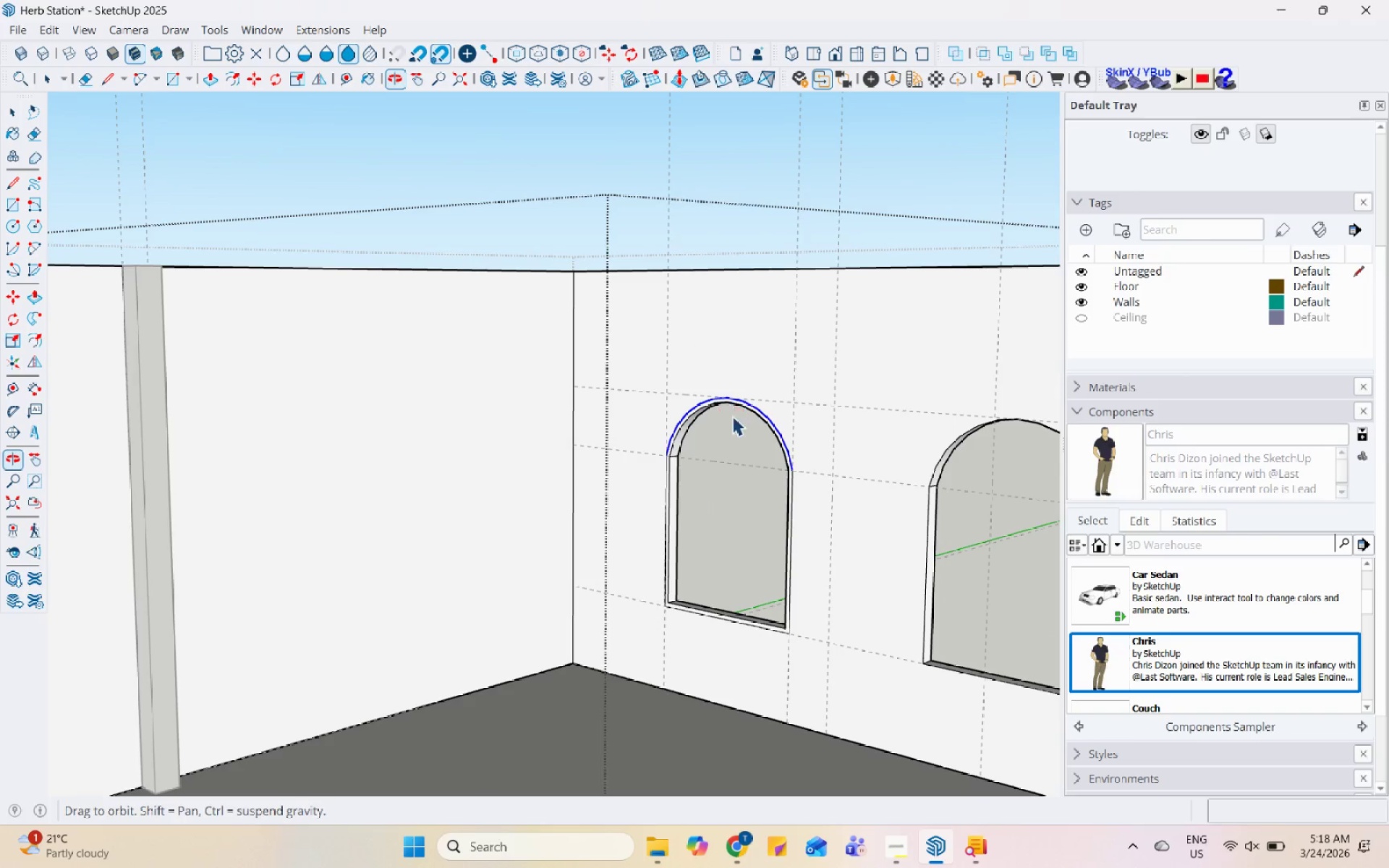 
scroll: coordinate [718, 414], scroll_direction: up, amount: 4.0
 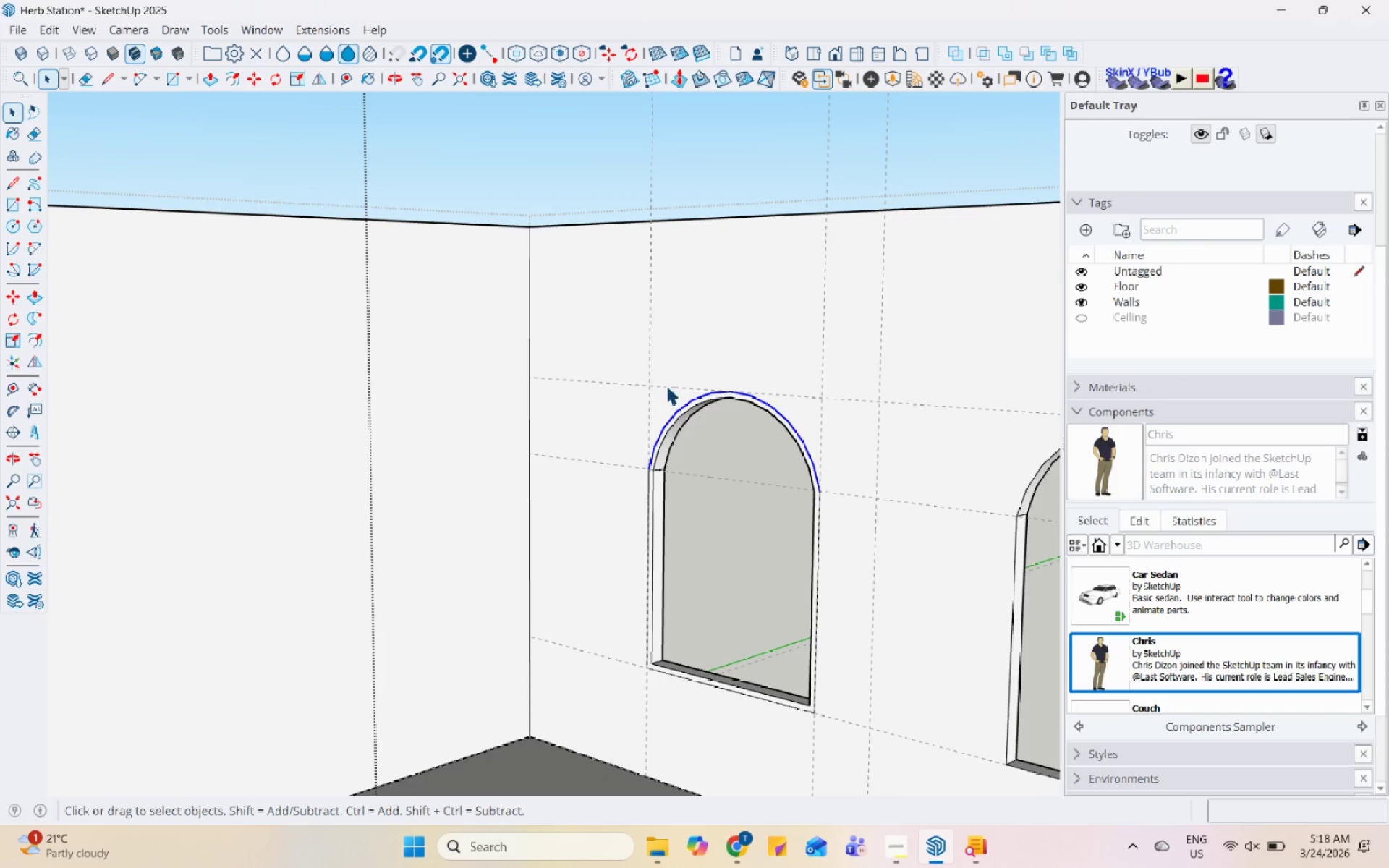 
left_click_drag(start_coordinate=[634, 362], to_coordinate=[859, 741])
 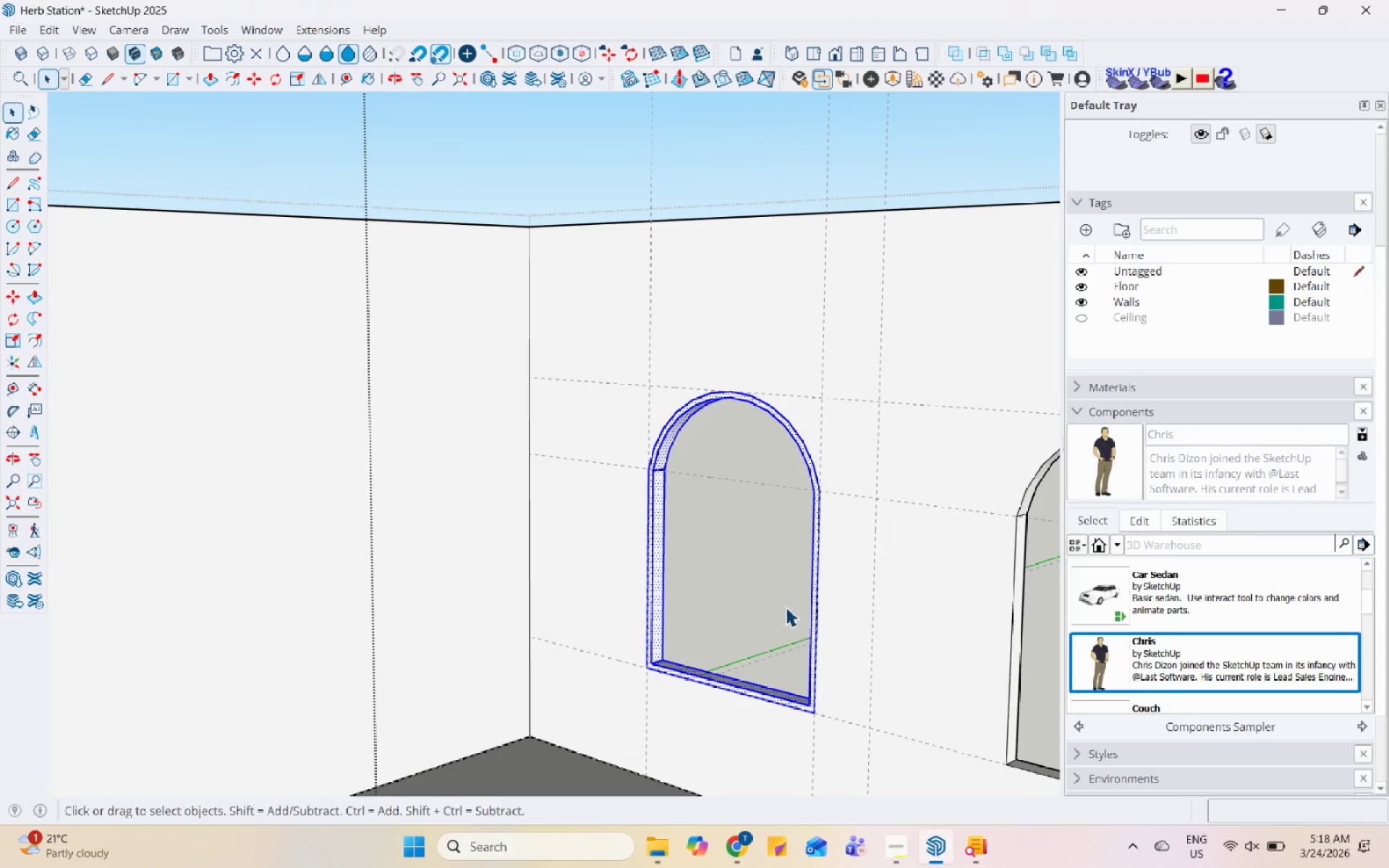 
scroll: coordinate [784, 605], scroll_direction: up, amount: 2.0
 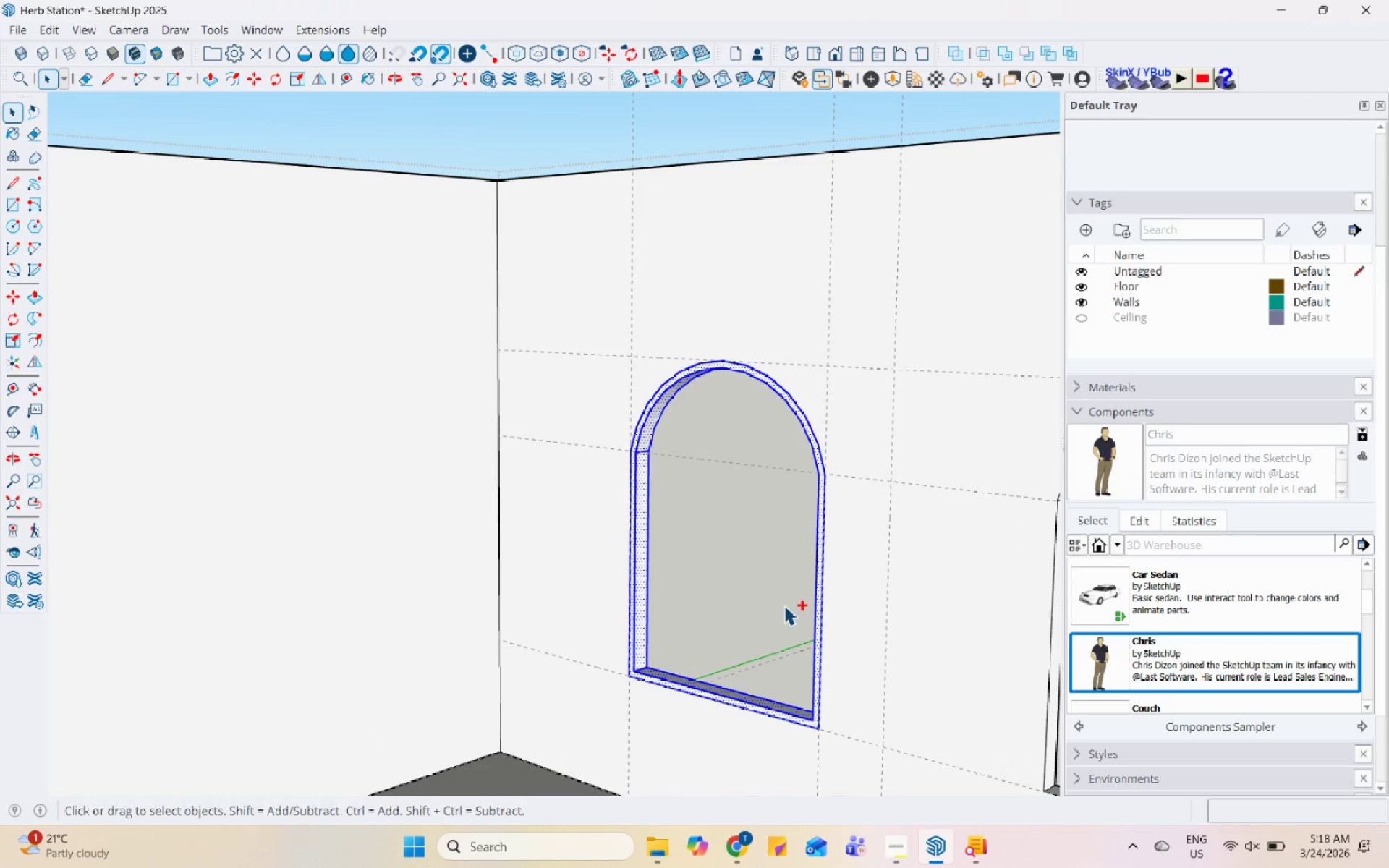 
key(Control+X)
 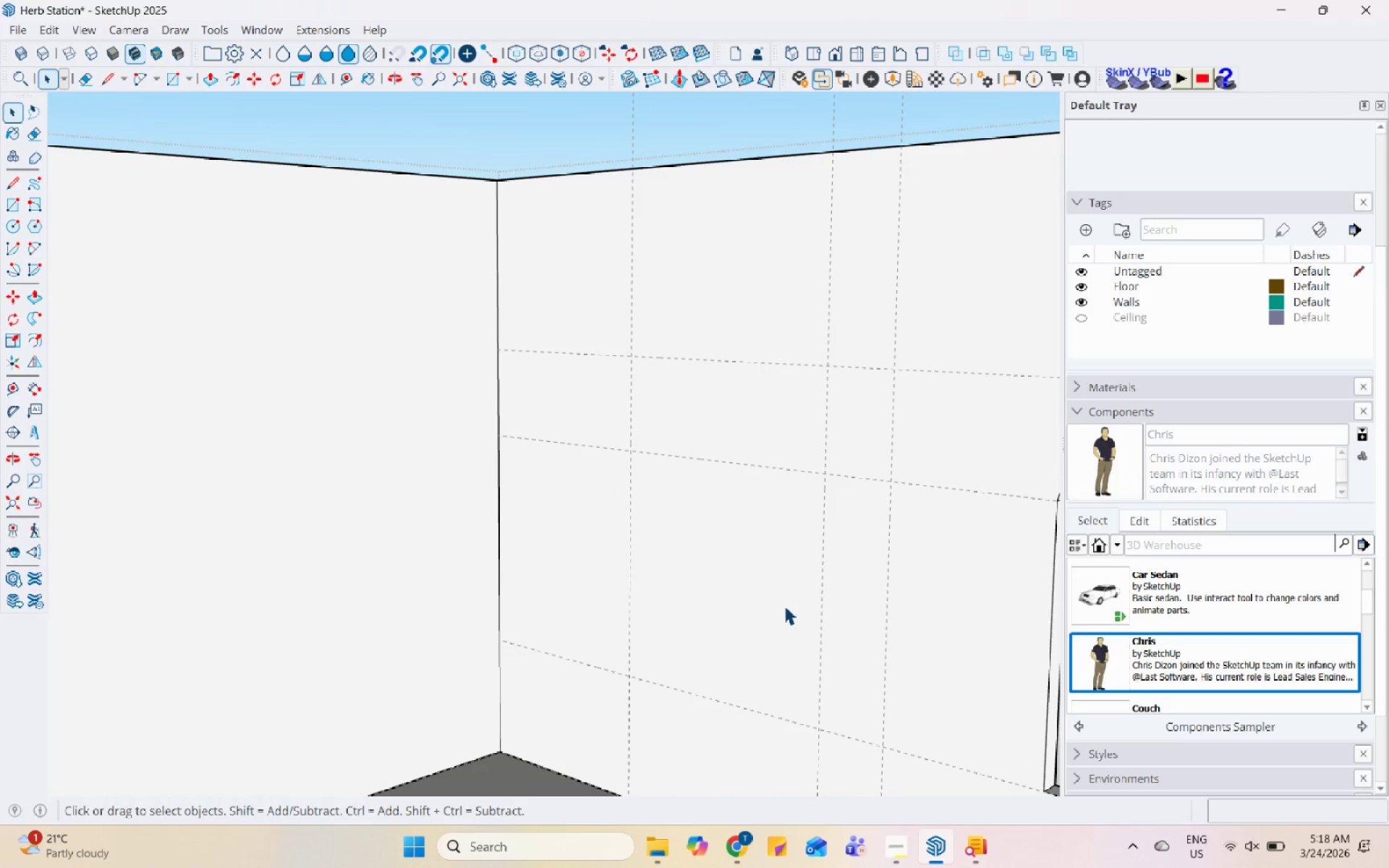 
key(Control+Z)
 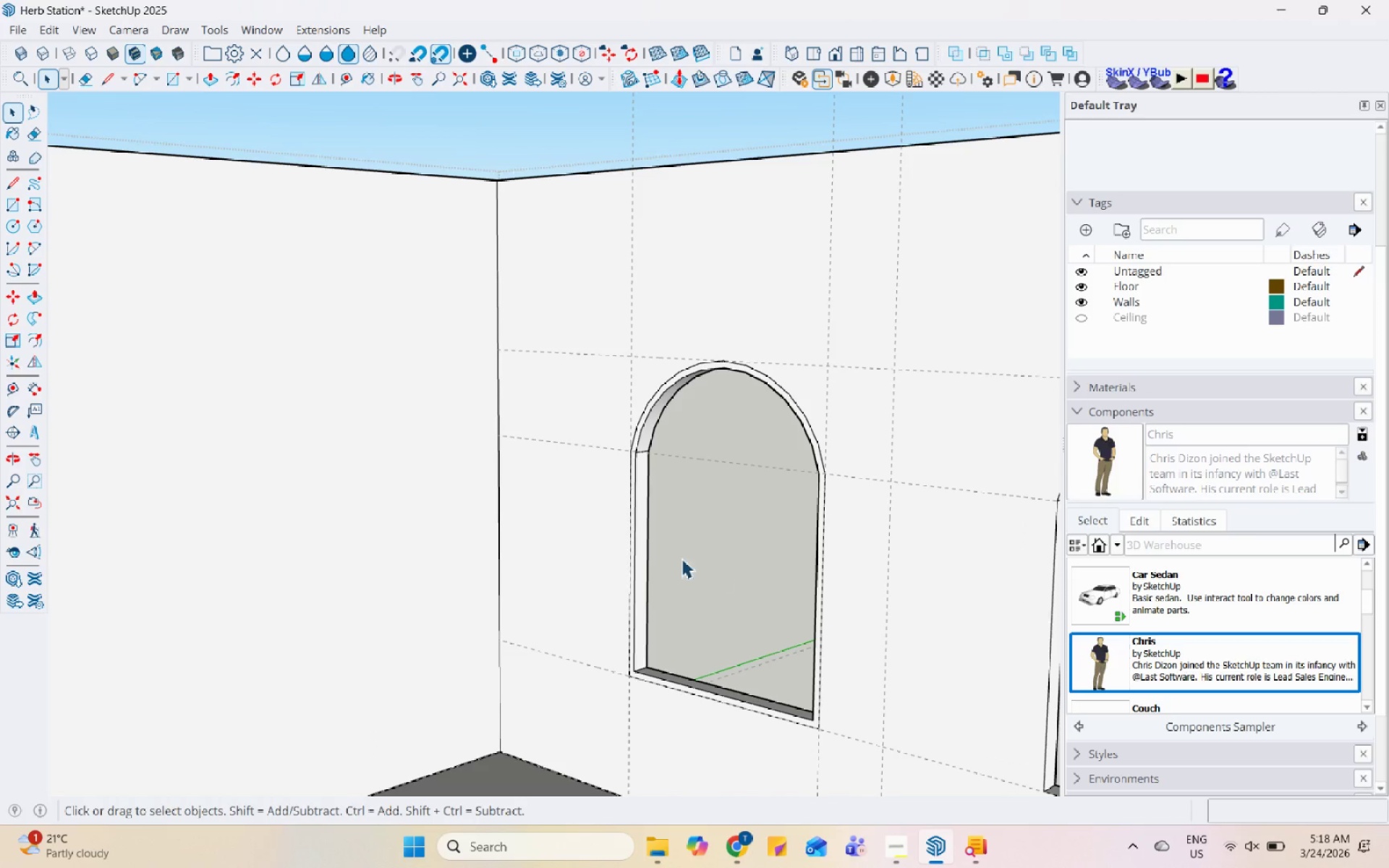 
scroll: coordinate [651, 556], scroll_direction: down, amount: 4.0
 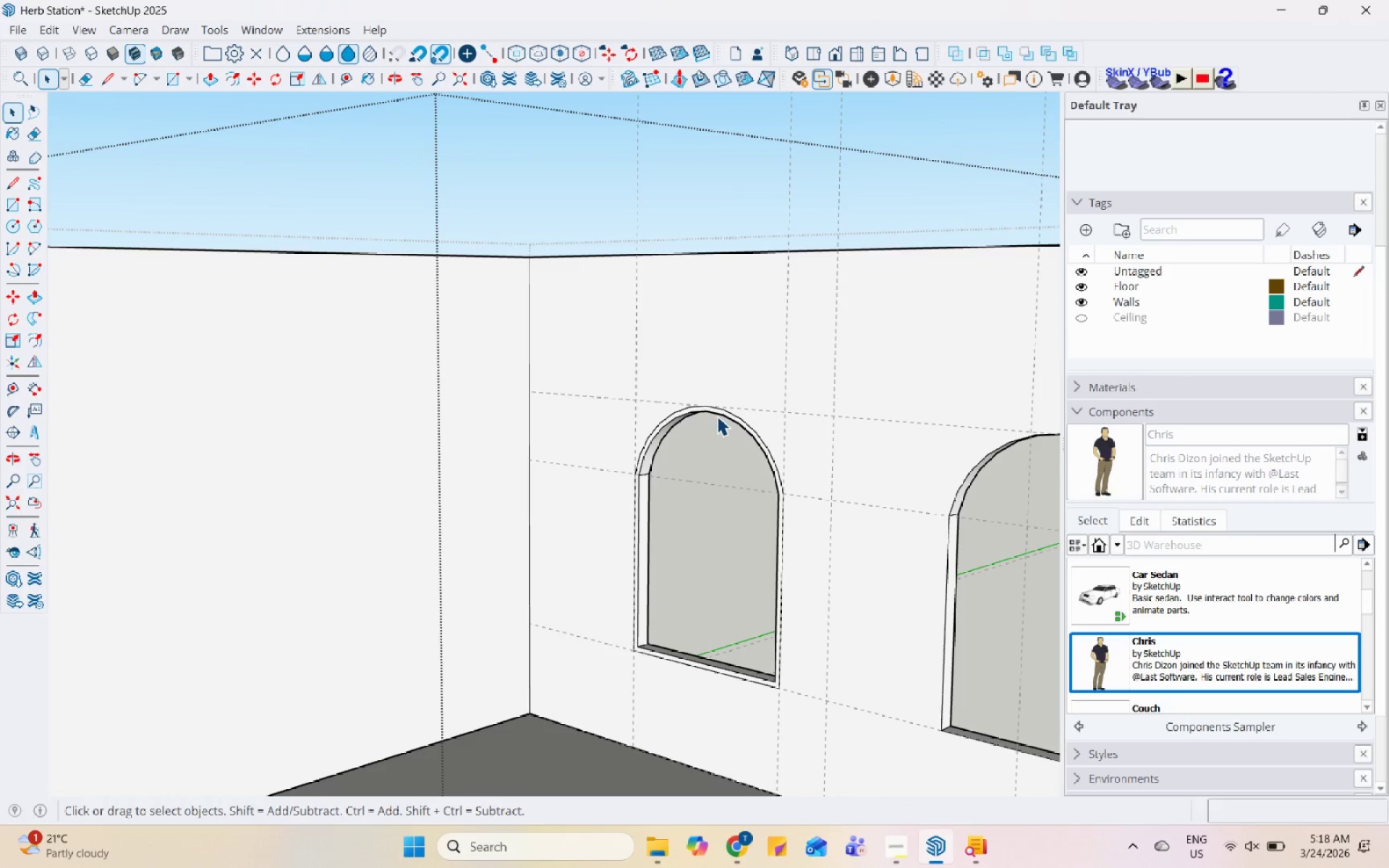 
key(Control+Z)
 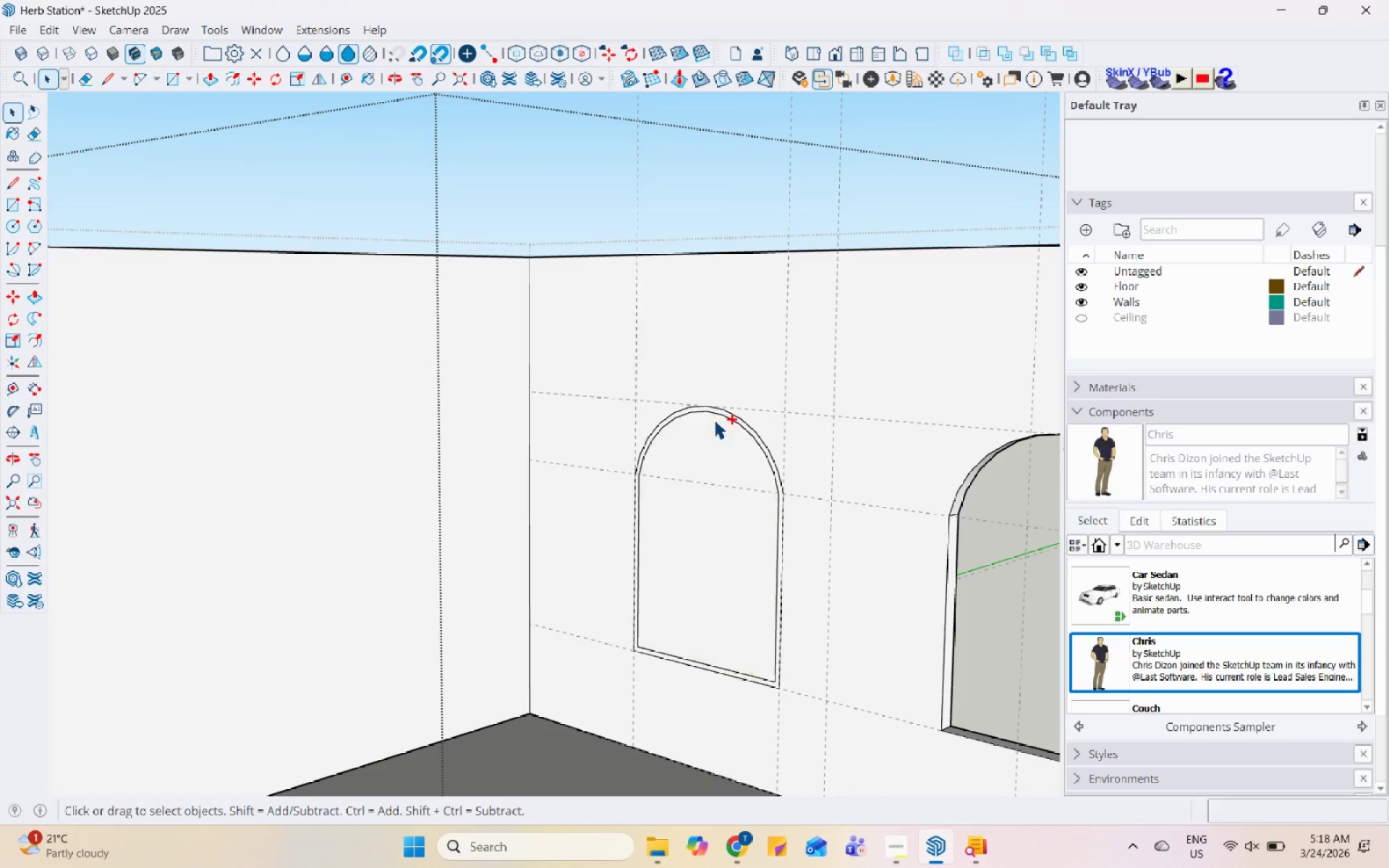 
key(Control+Z)
 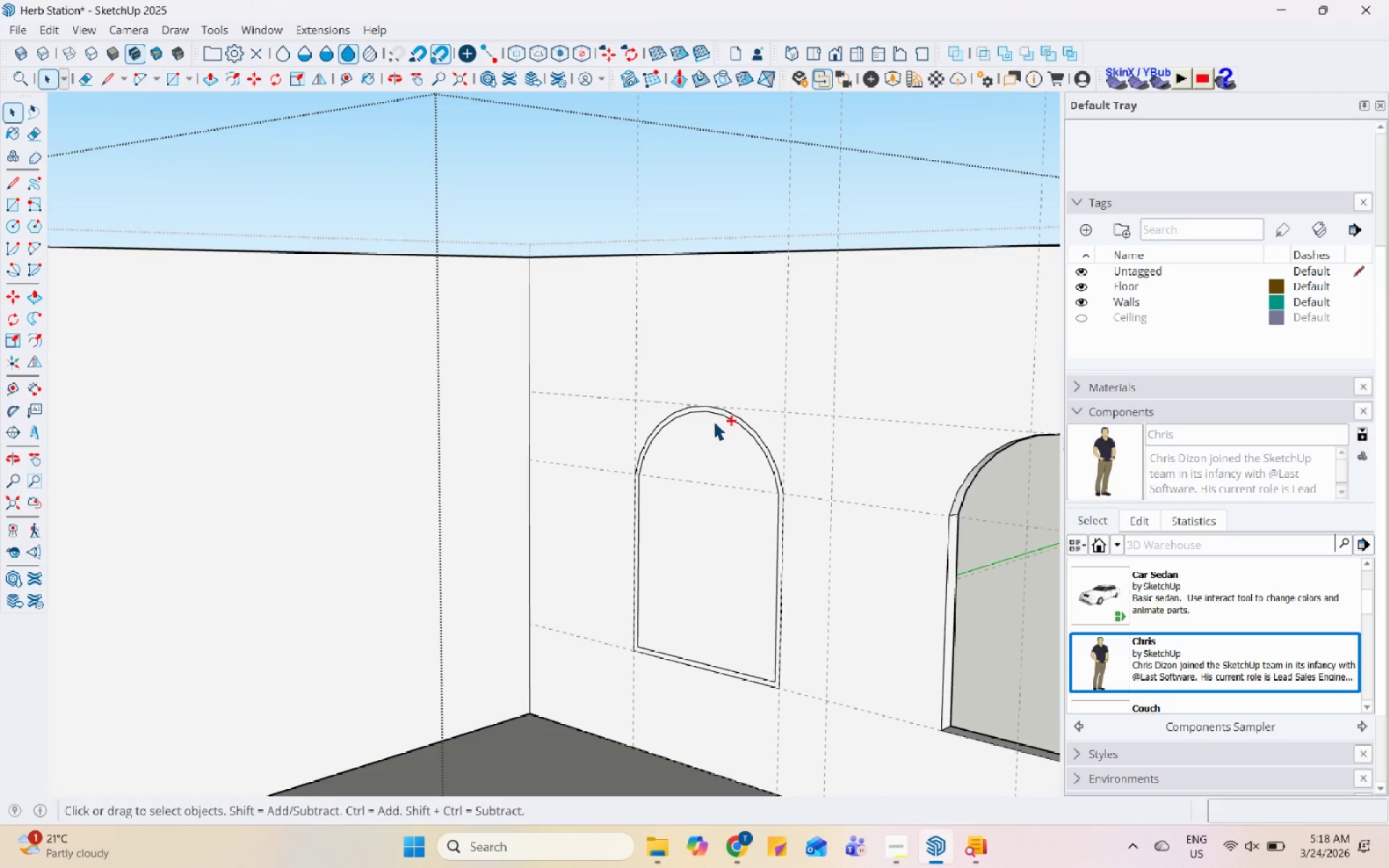 
key(Control+Z)
 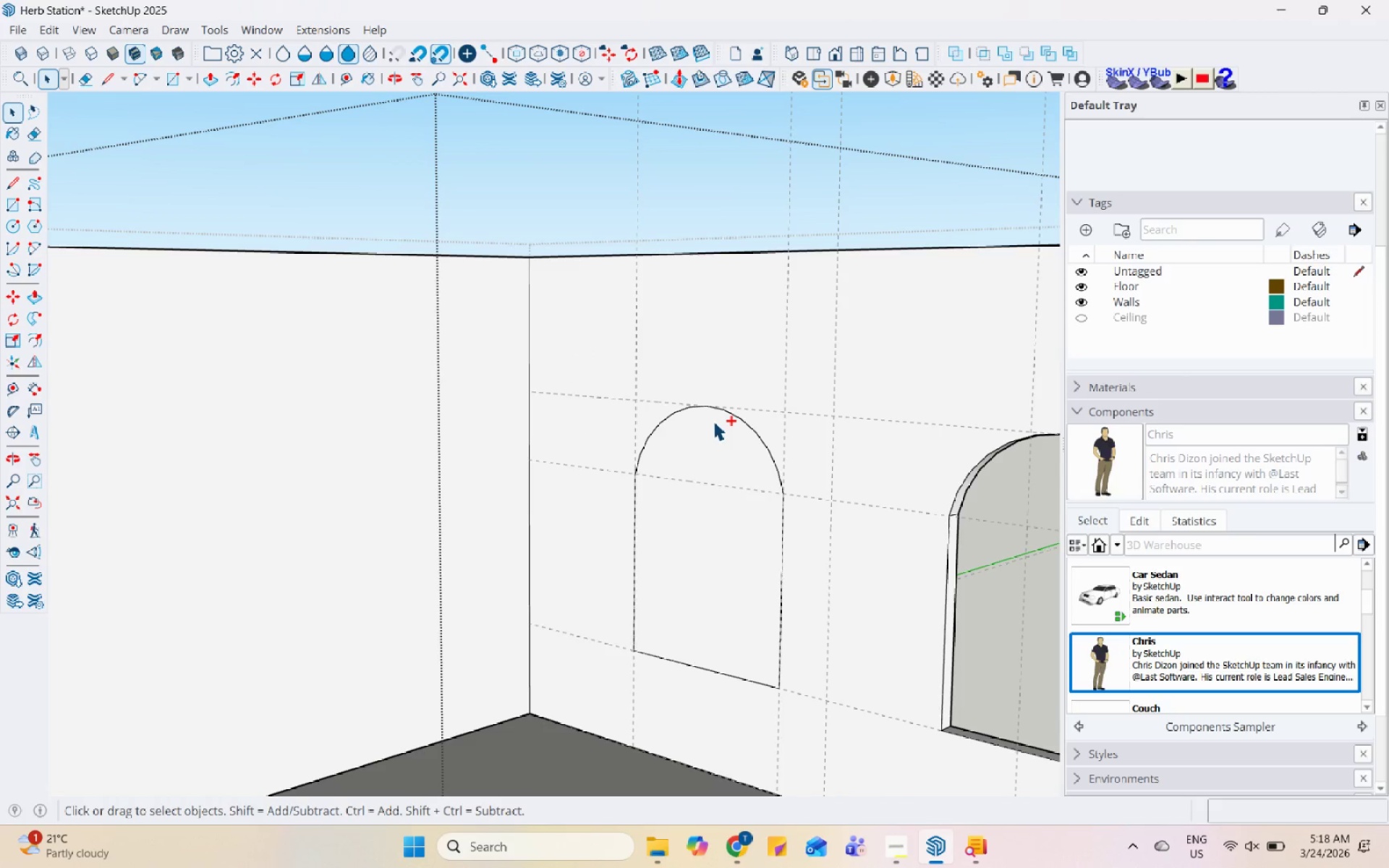 
key(Control+Z)
 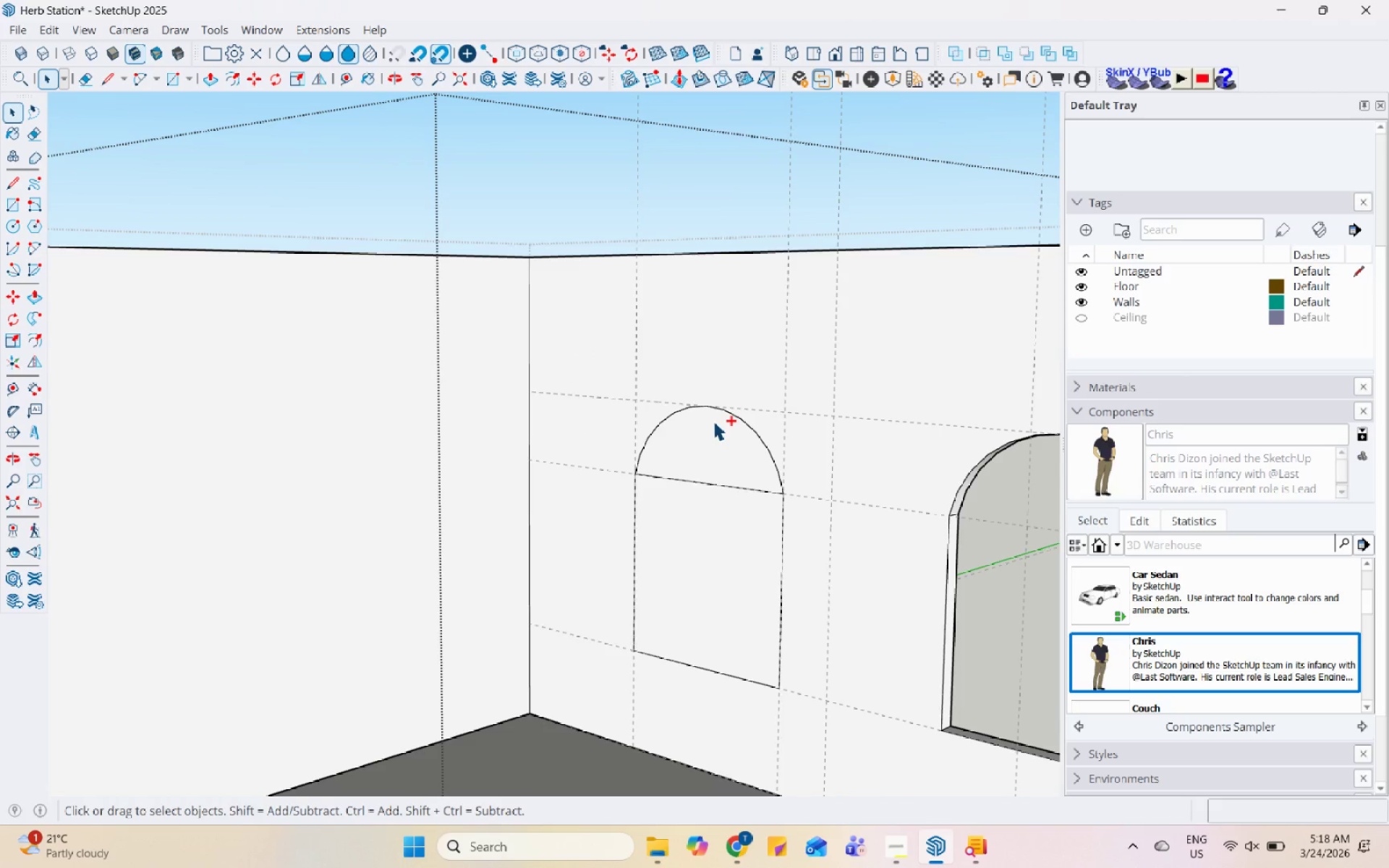 
key(Control+Z)
 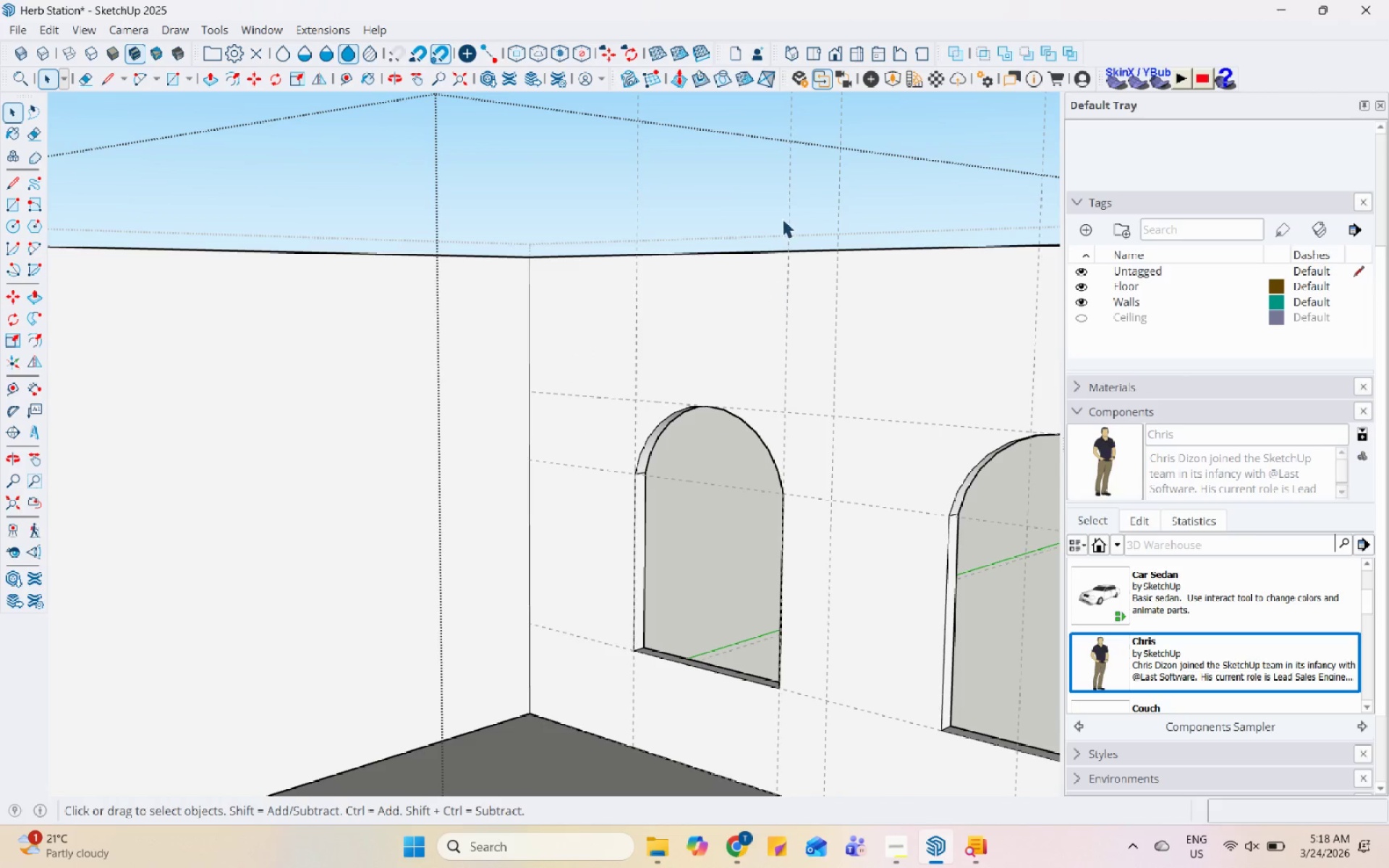 
double_click([784, 213])
 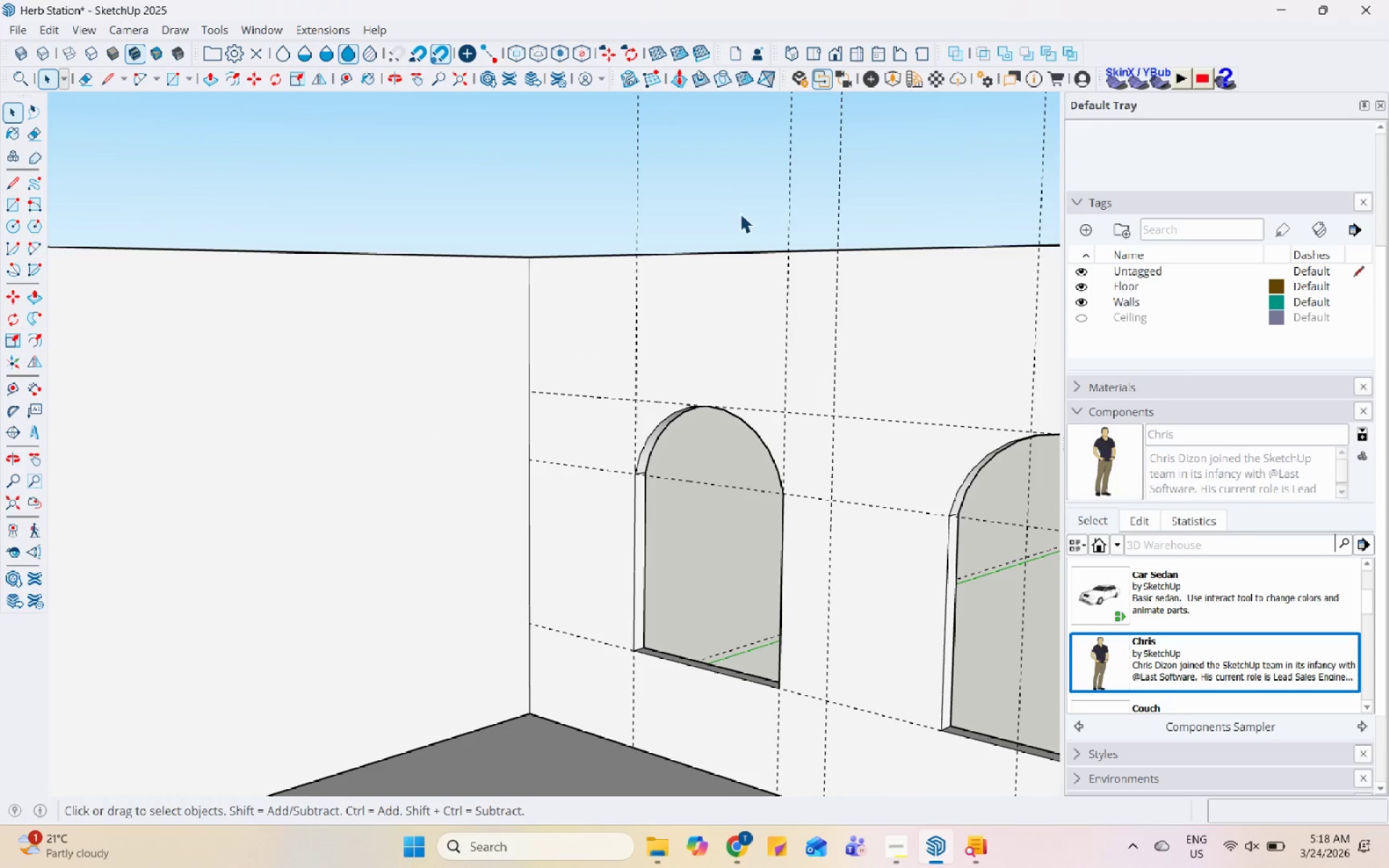 
scroll: coordinate [421, 196], scroll_direction: down, amount: 1.0
 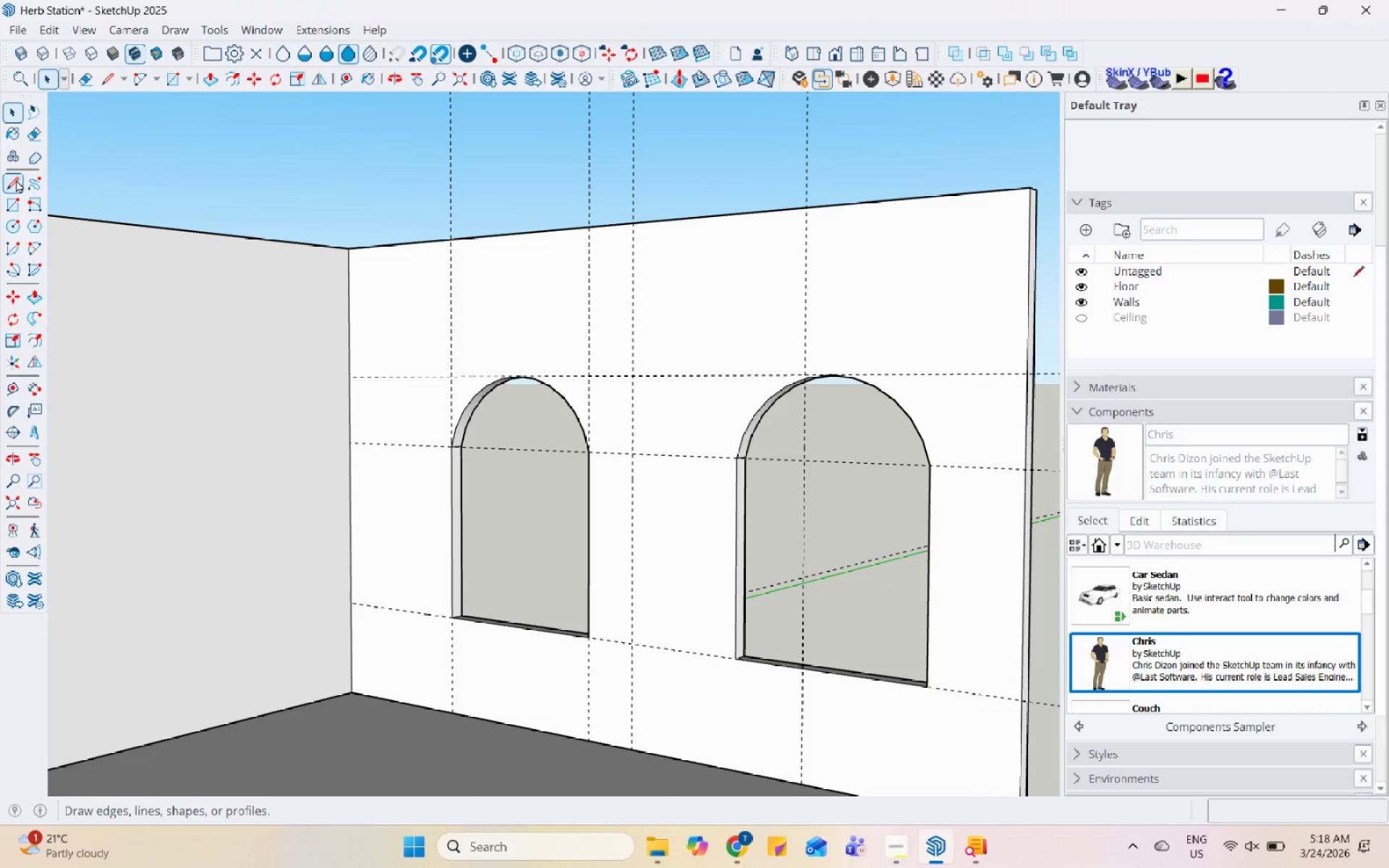 
scroll: coordinate [569, 469], scroll_direction: up, amount: 4.0
 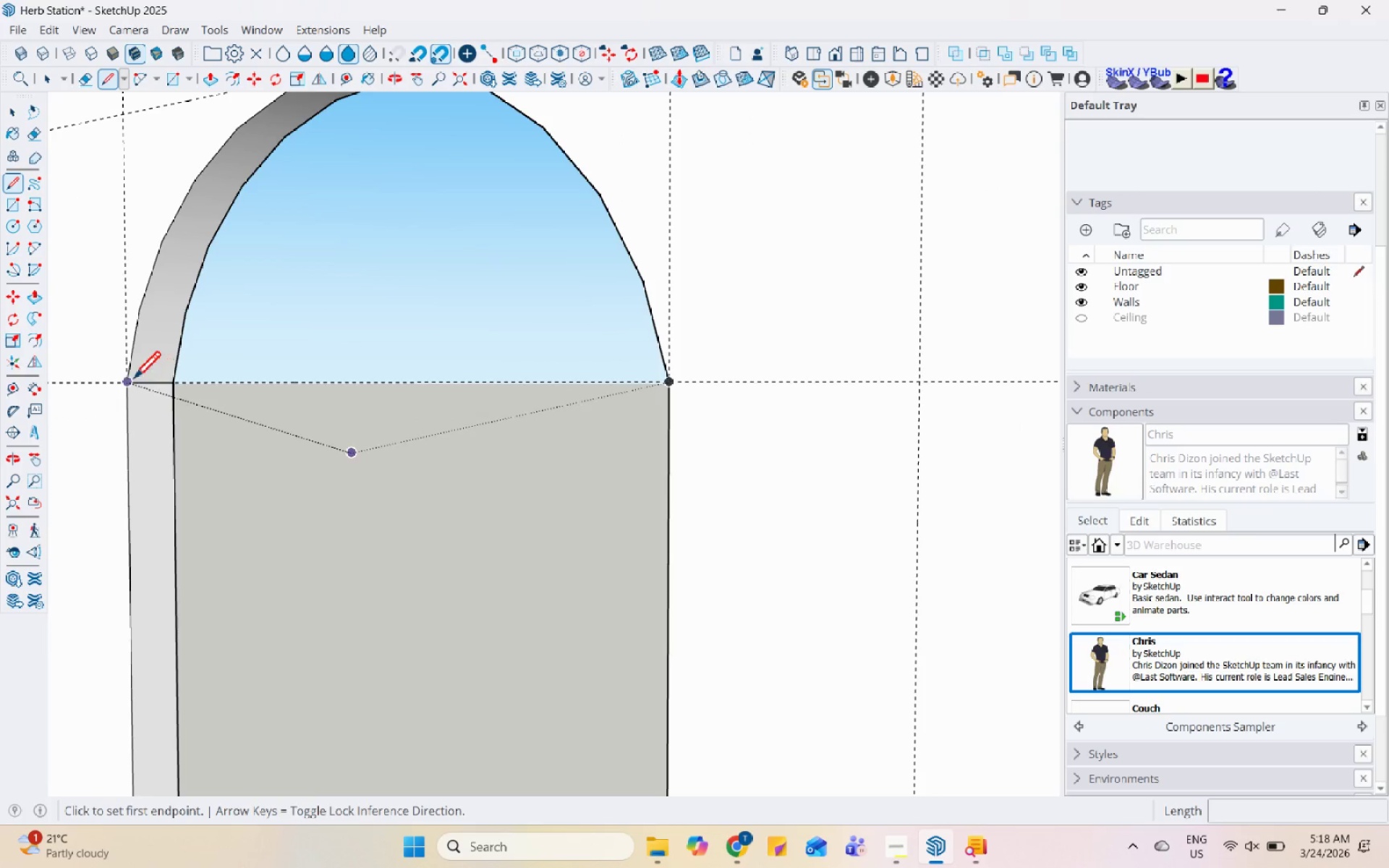 
left_click_drag(start_coordinate=[132, 382], to_coordinate=[136, 382])
 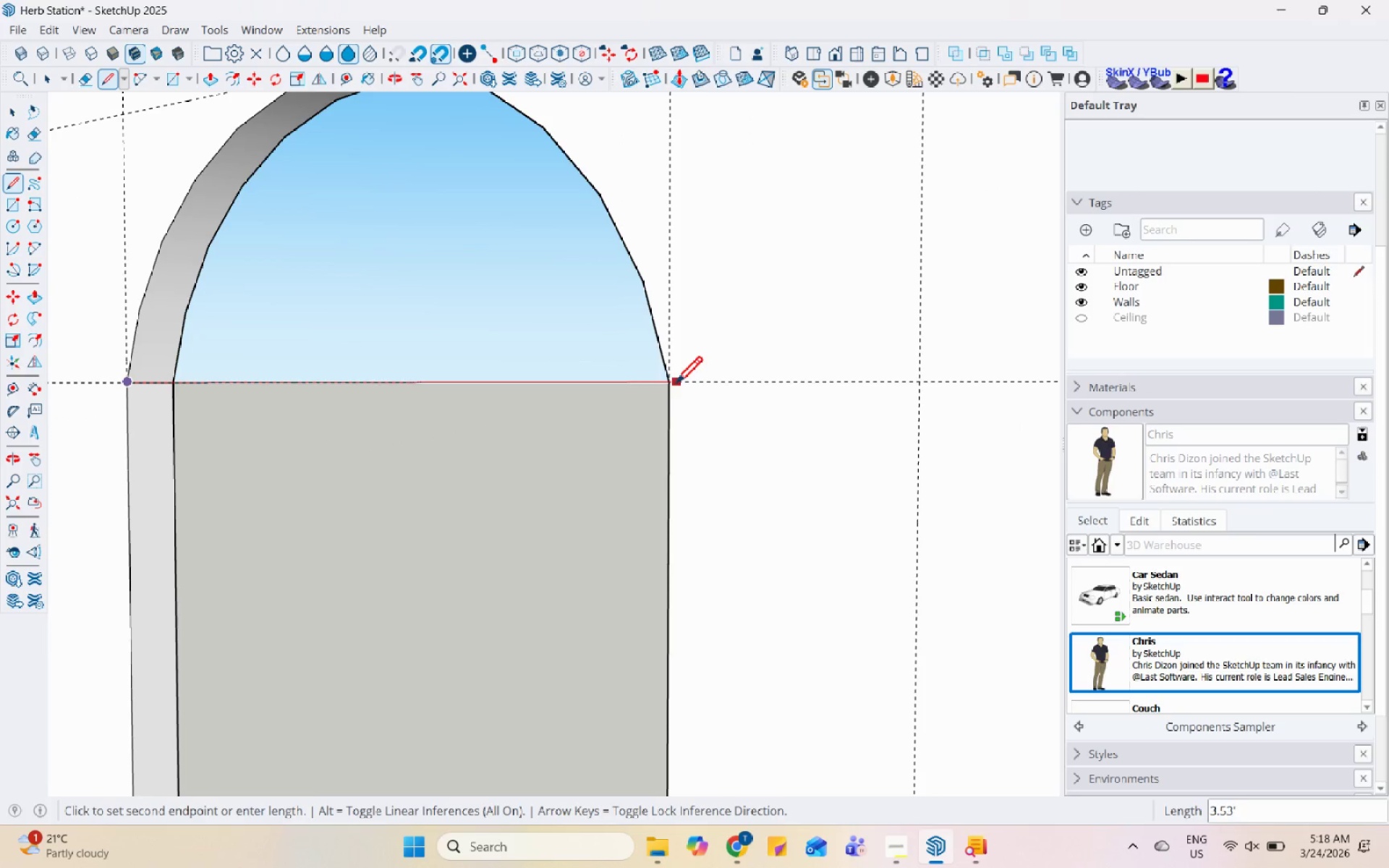 
left_click([671, 385])
 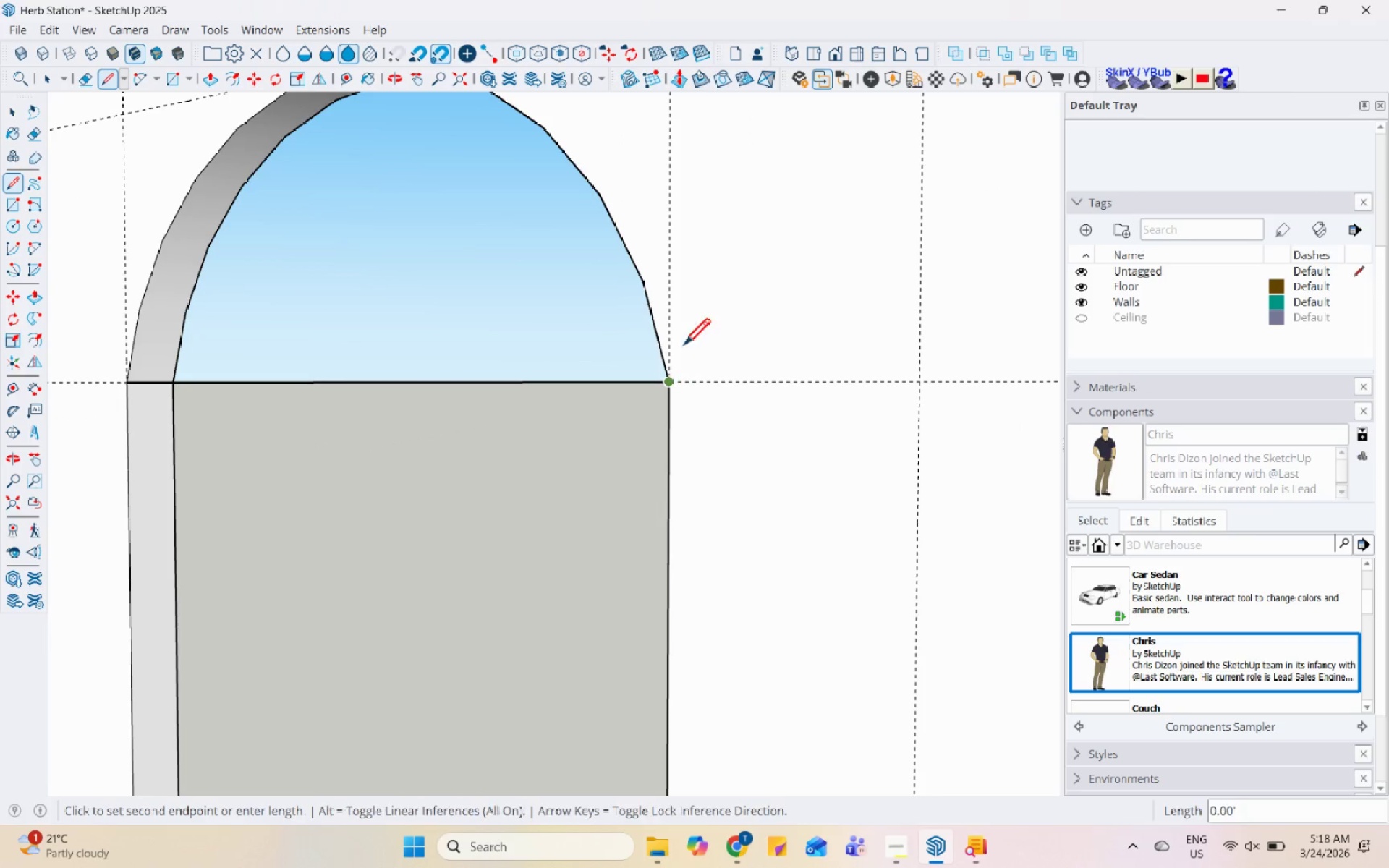 
scroll: coordinate [670, 312], scroll_direction: down, amount: 6.0
 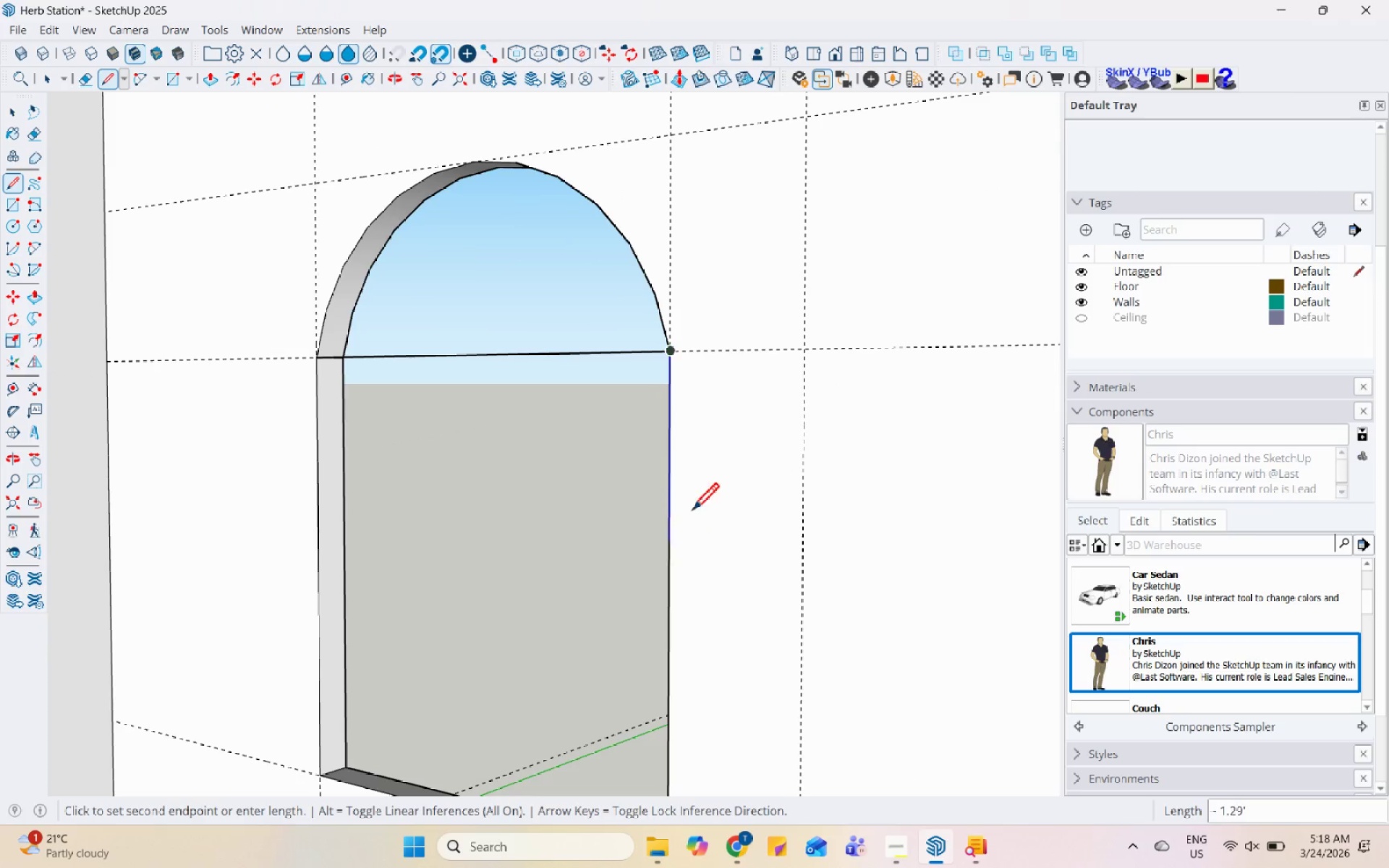 
scroll: coordinate [696, 605], scroll_direction: none, amount: 0.0
 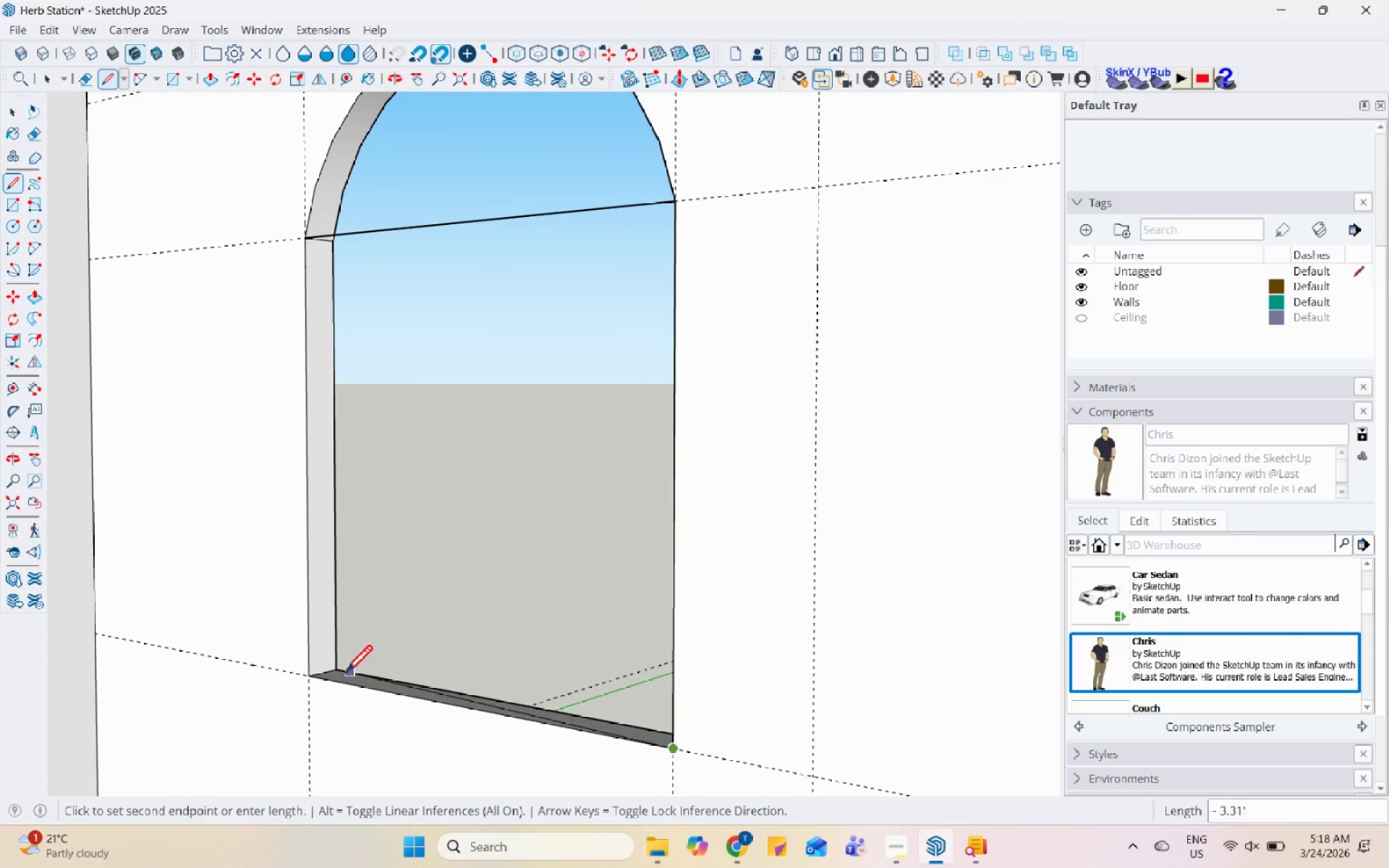 
left_click_drag(start_coordinate=[307, 678], to_coordinate=[307, 674])
 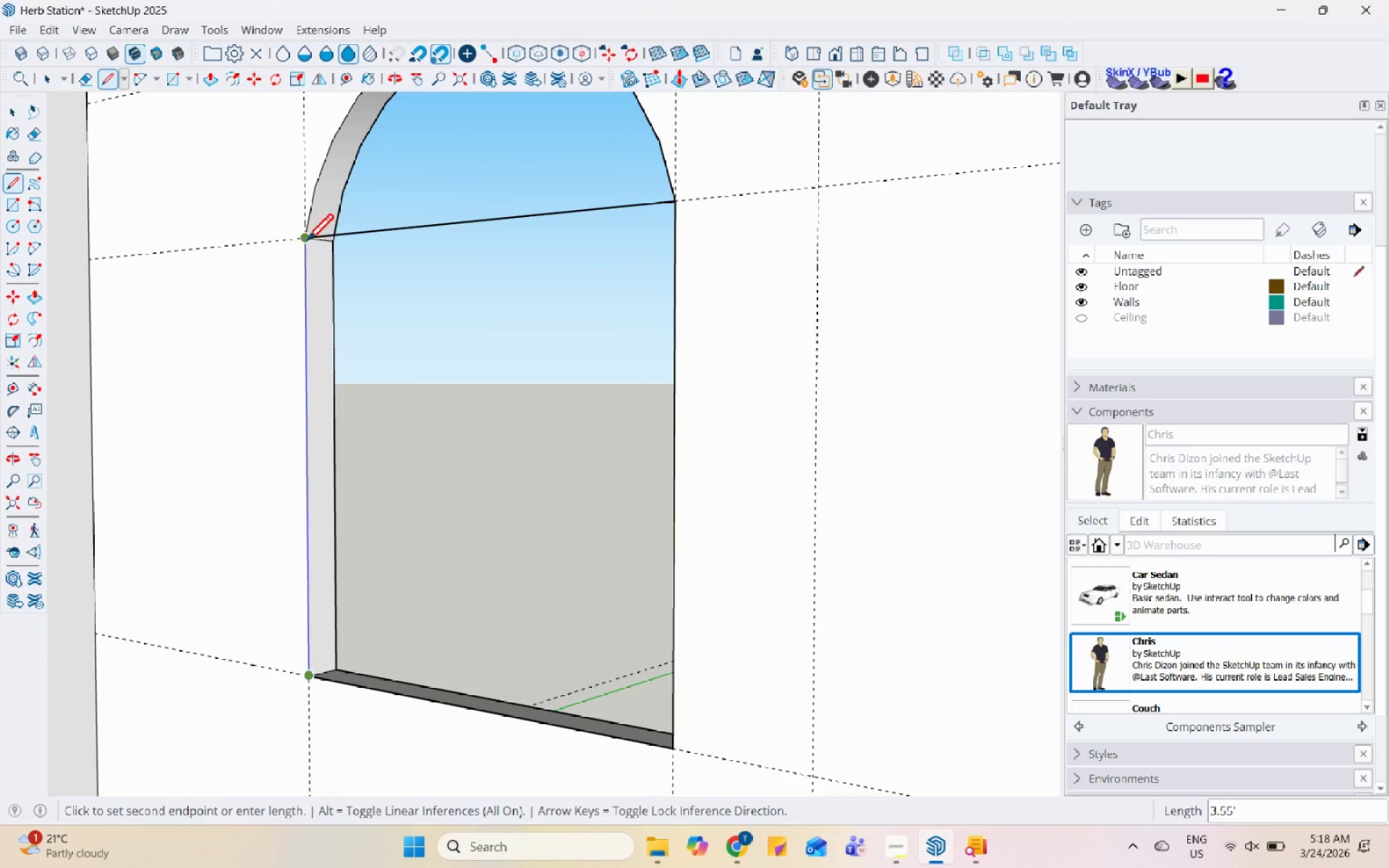 
left_click_drag(start_coordinate=[305, 240], to_coordinate=[312, 238])
 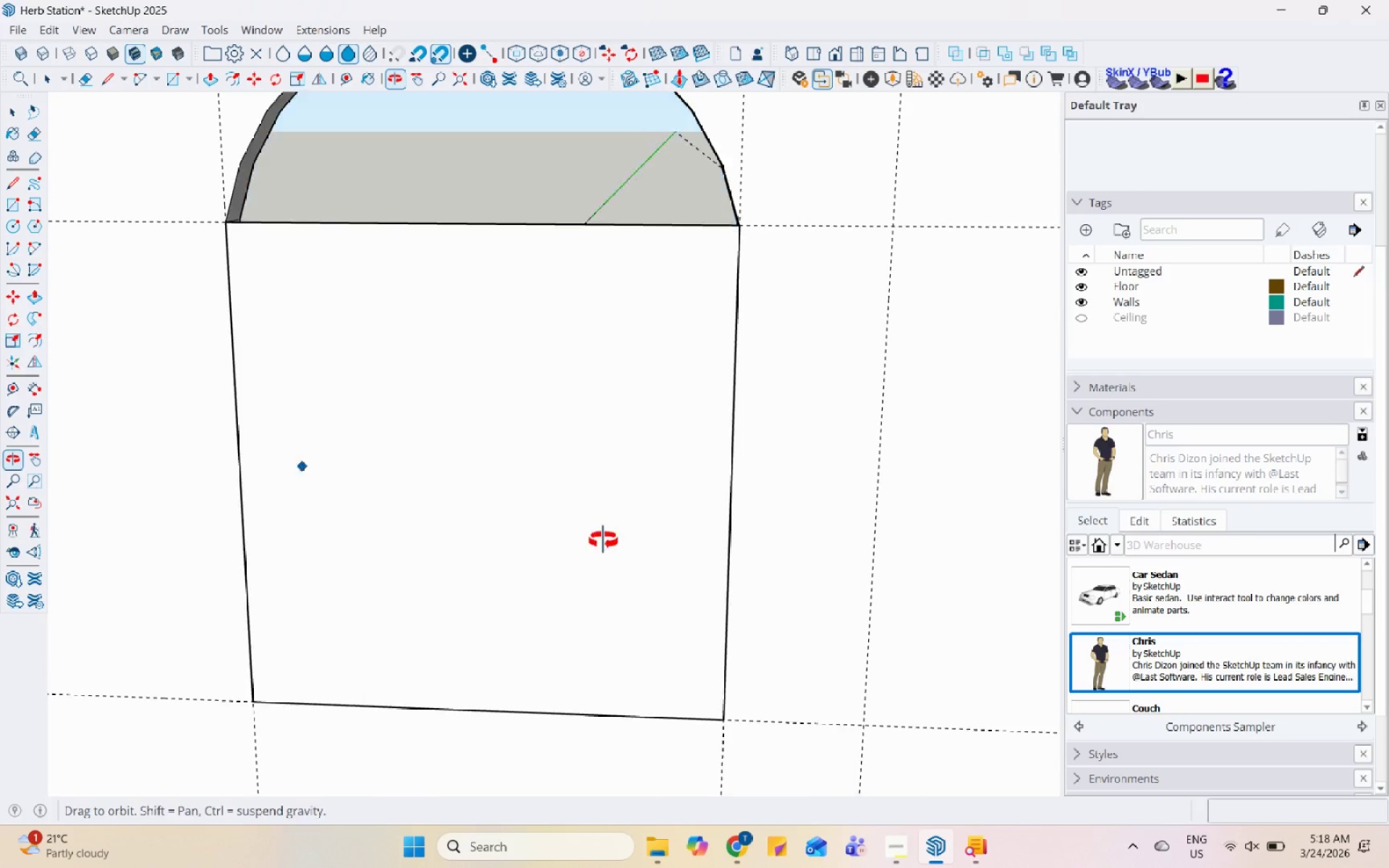 
scroll: coordinate [345, 561], scroll_direction: down, amount: 6.0
 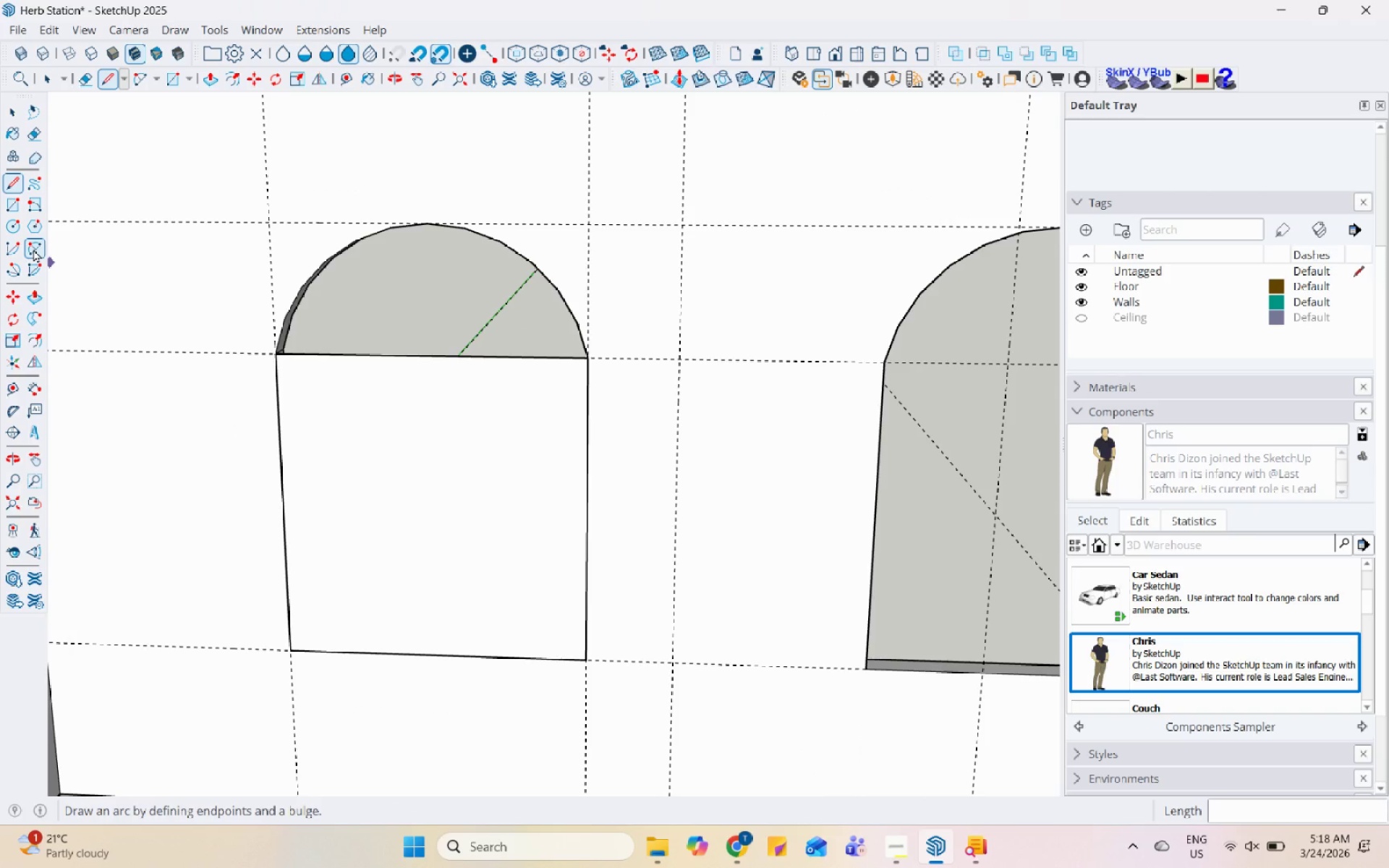 
left_click_drag(start_coordinate=[33, 249], to_coordinate=[46, 248])
 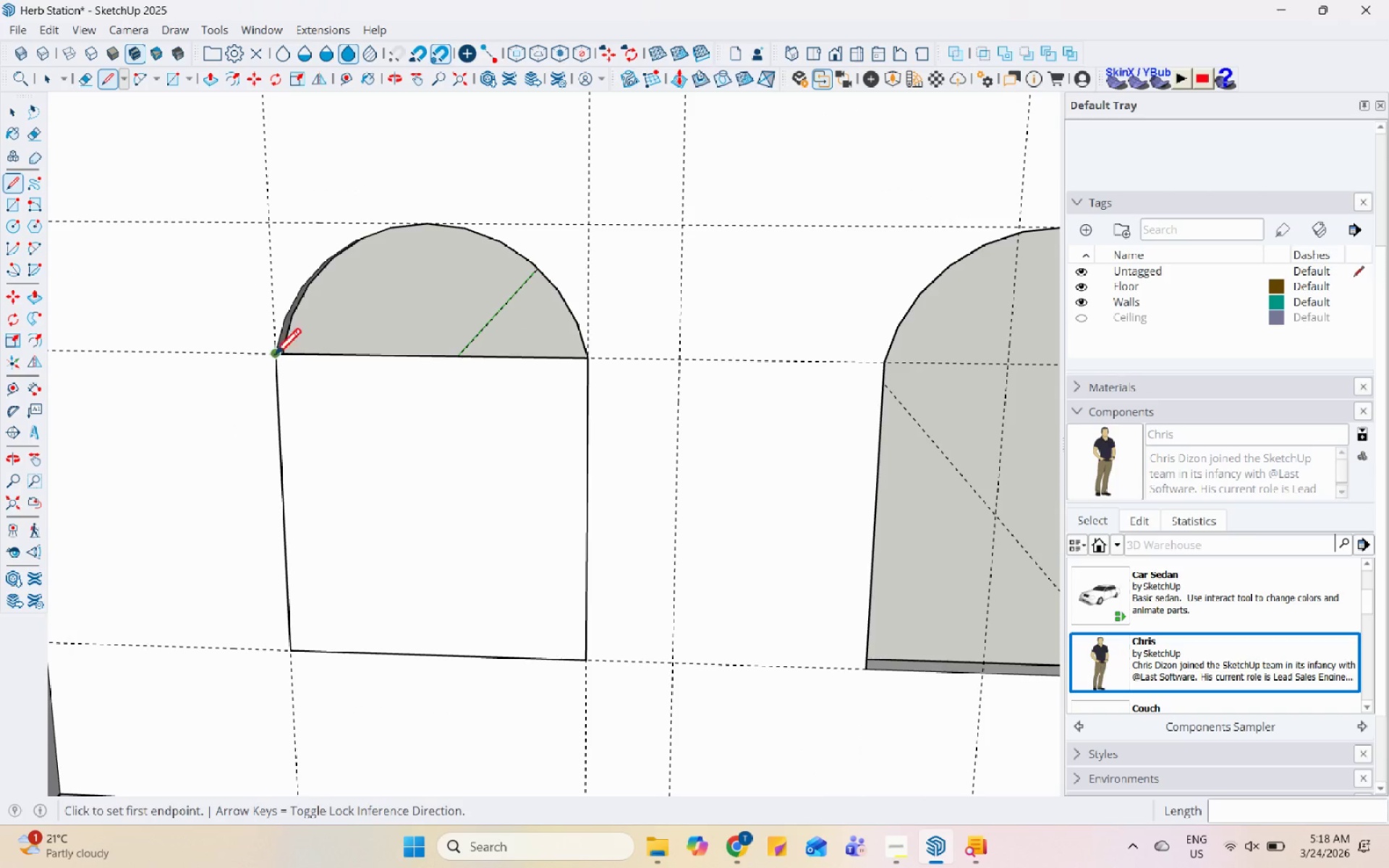 
left_click_drag(start_coordinate=[271, 357], to_coordinate=[276, 357])
 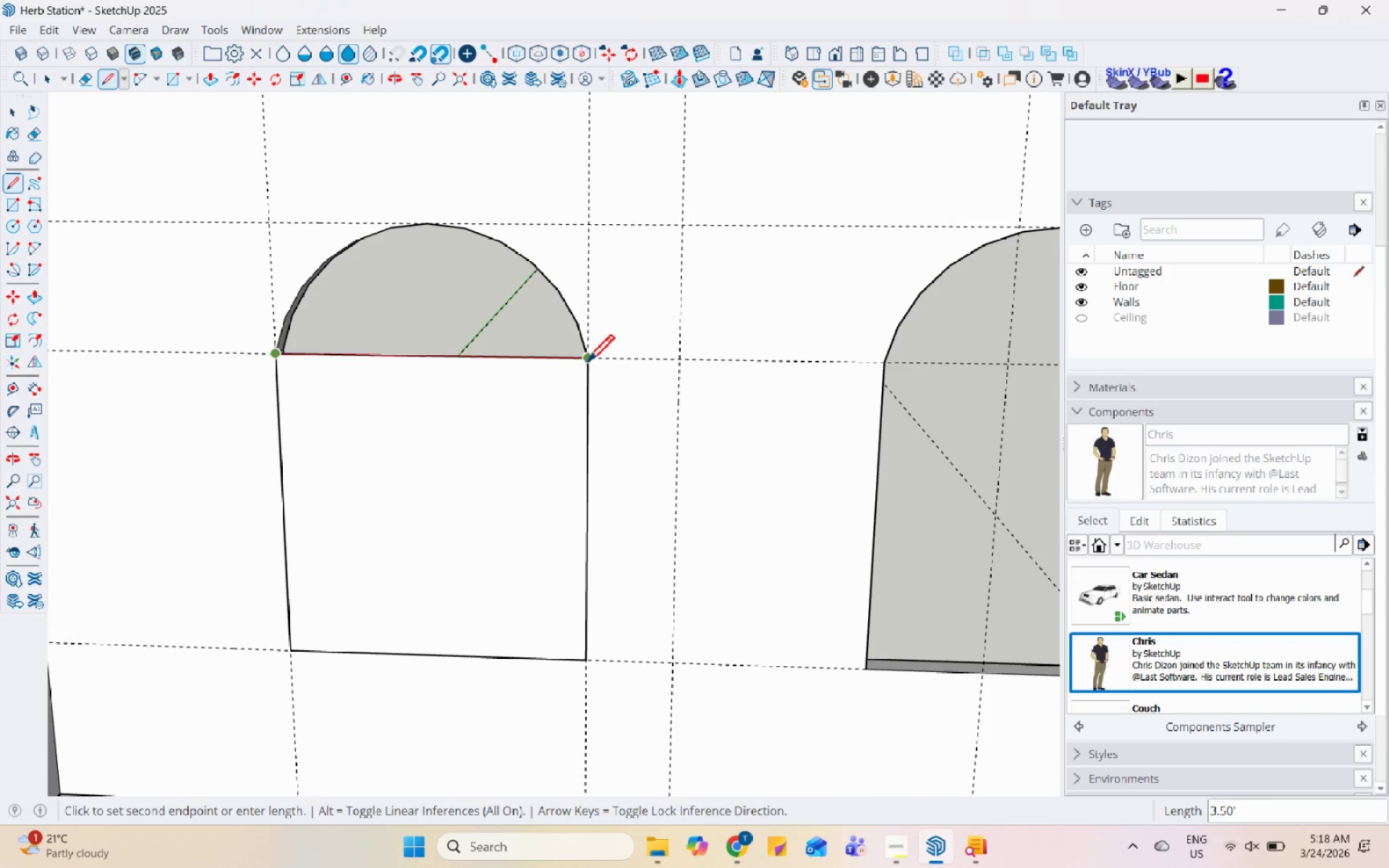 
left_click([587, 364])
 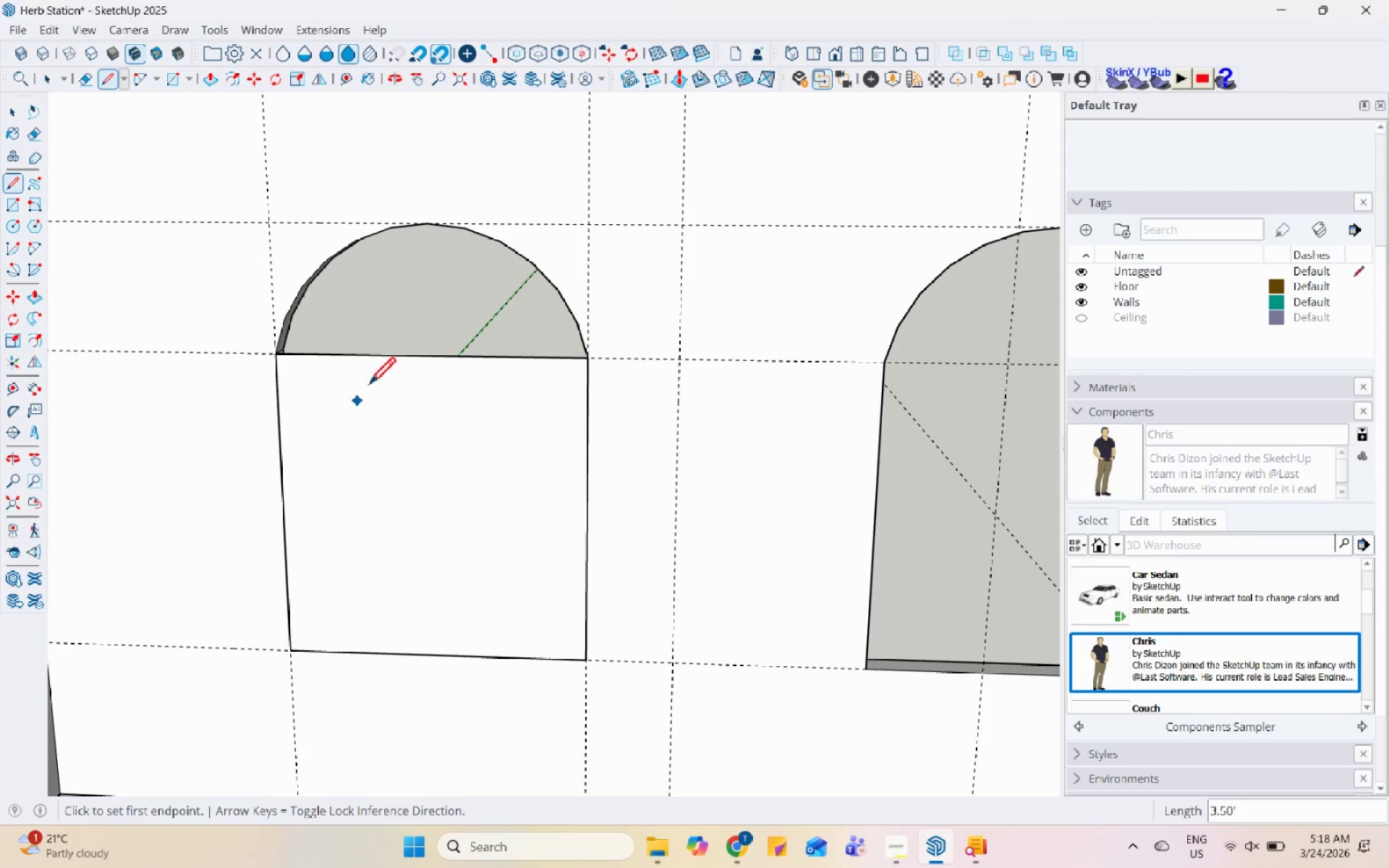 
scroll: coordinate [281, 244], scroll_direction: up, amount: 4.0
 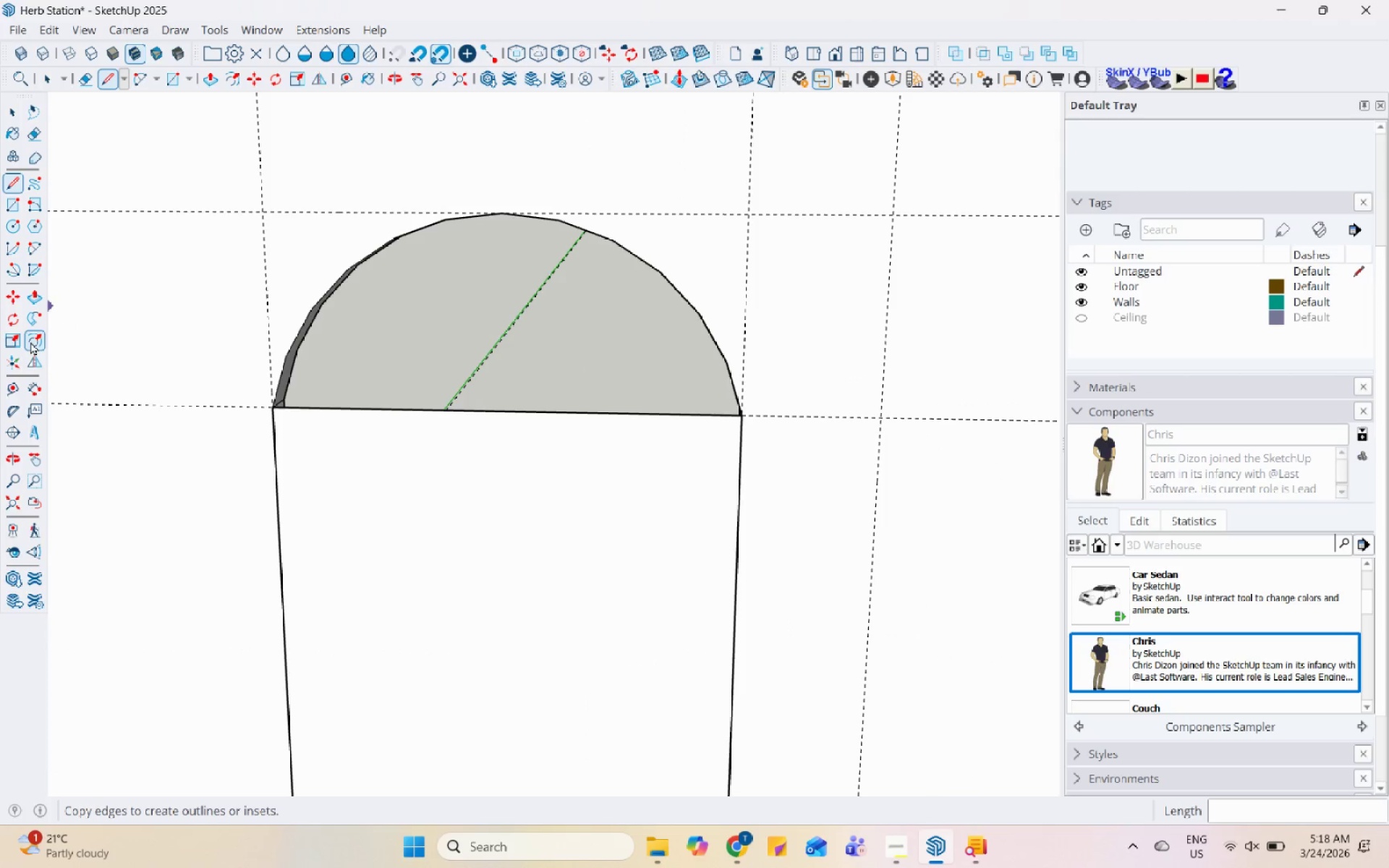 
left_click([30, 252])
 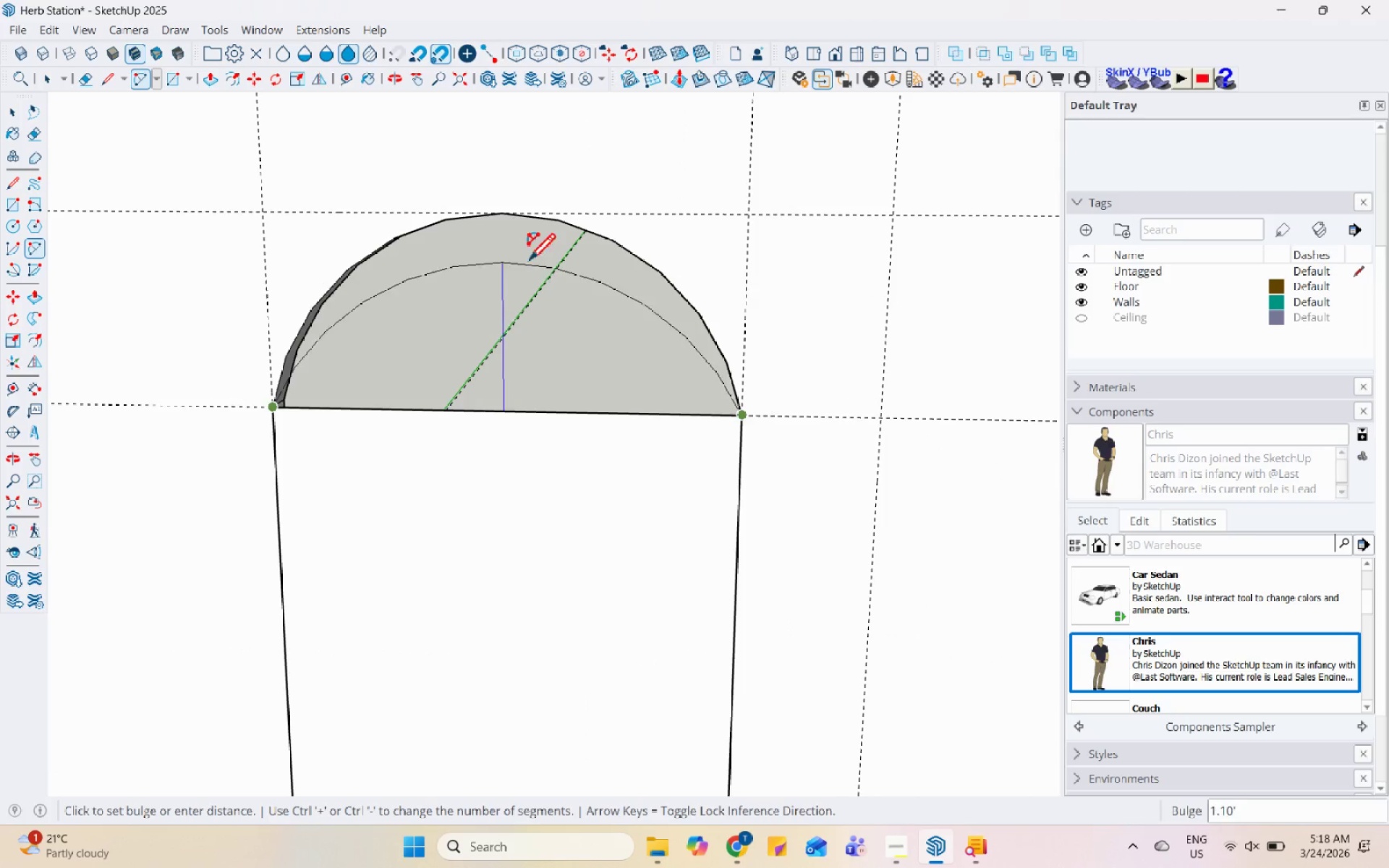 
left_click([506, 211])
 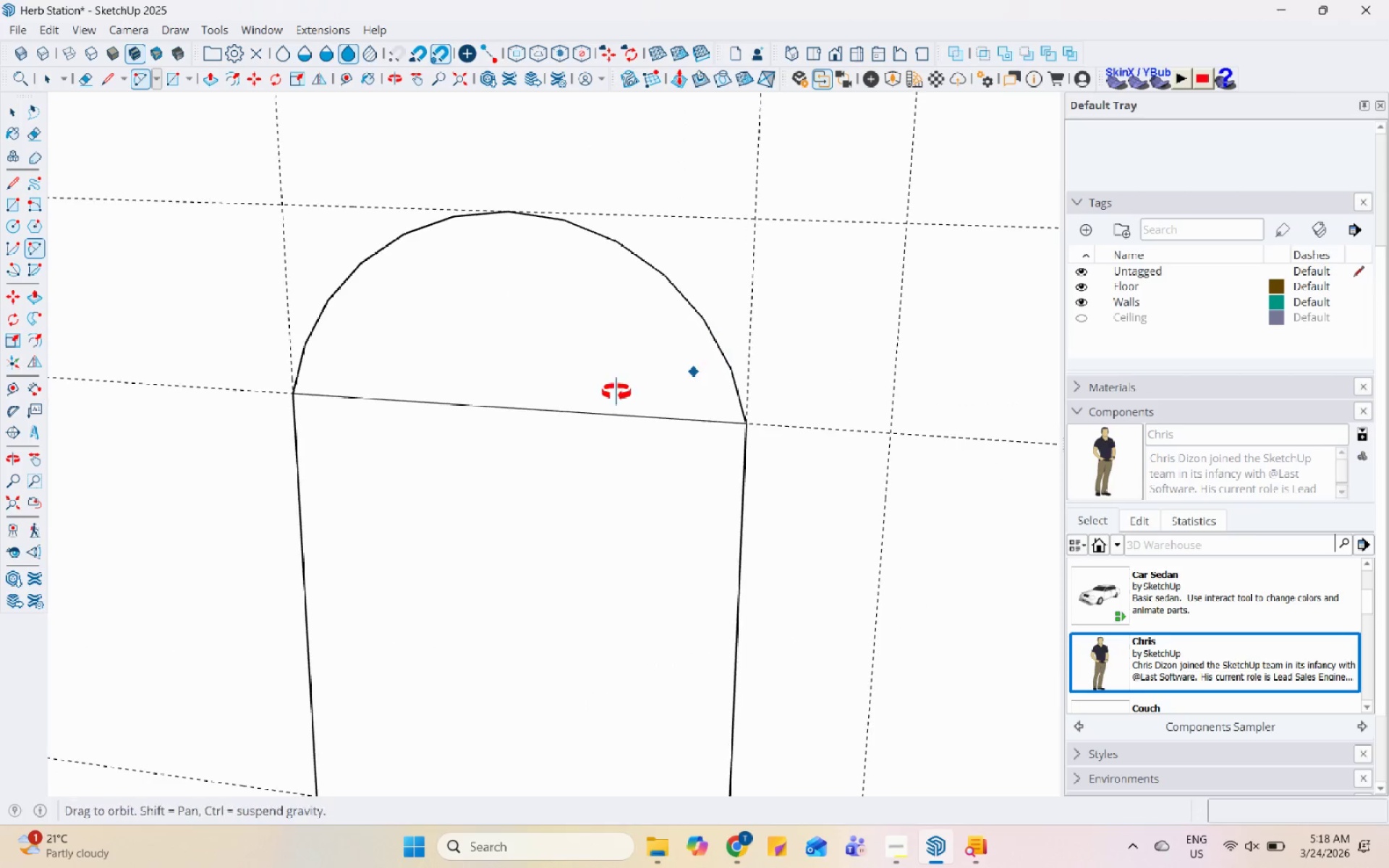 
key(Space)
 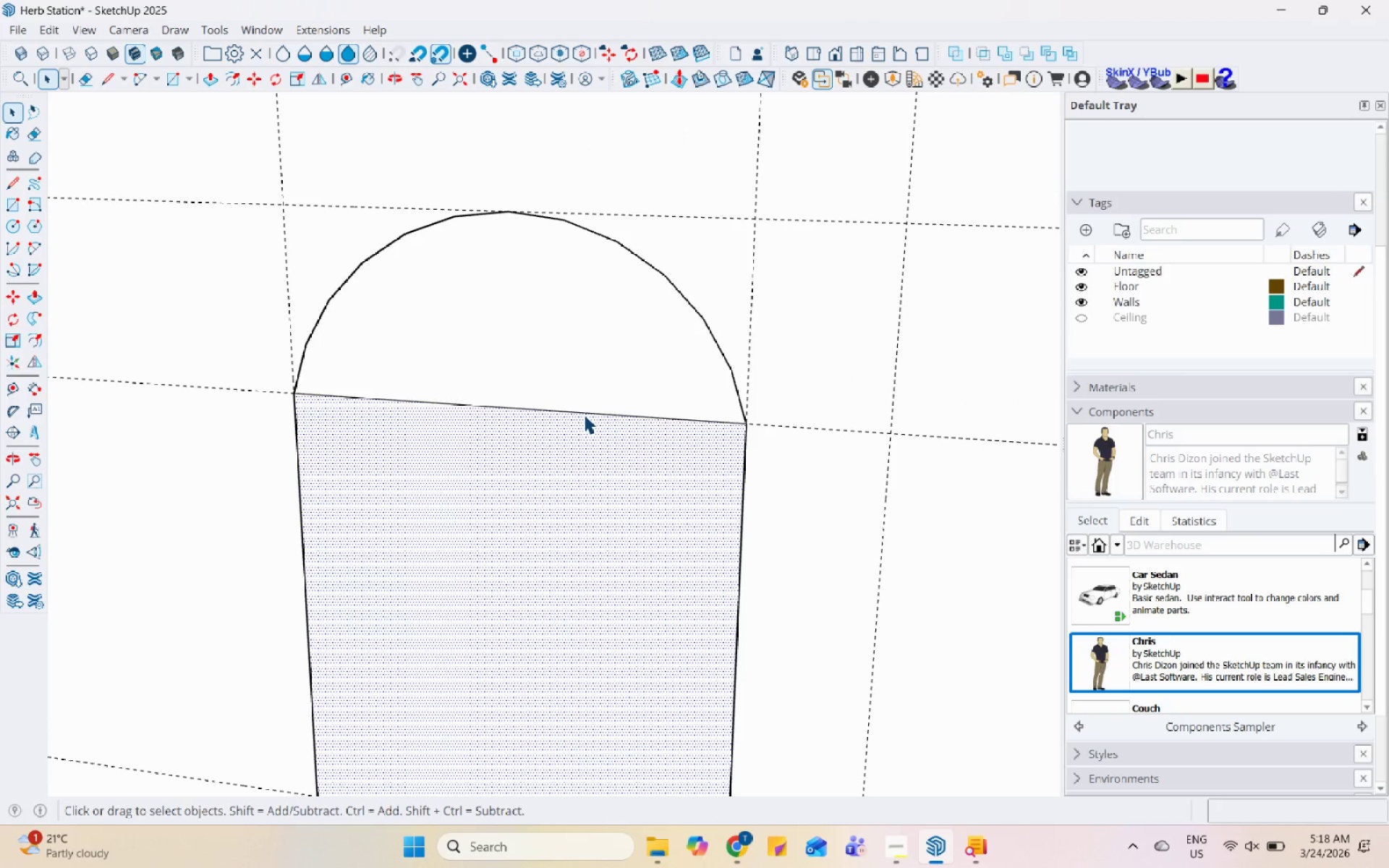 
double_click([585, 414])
 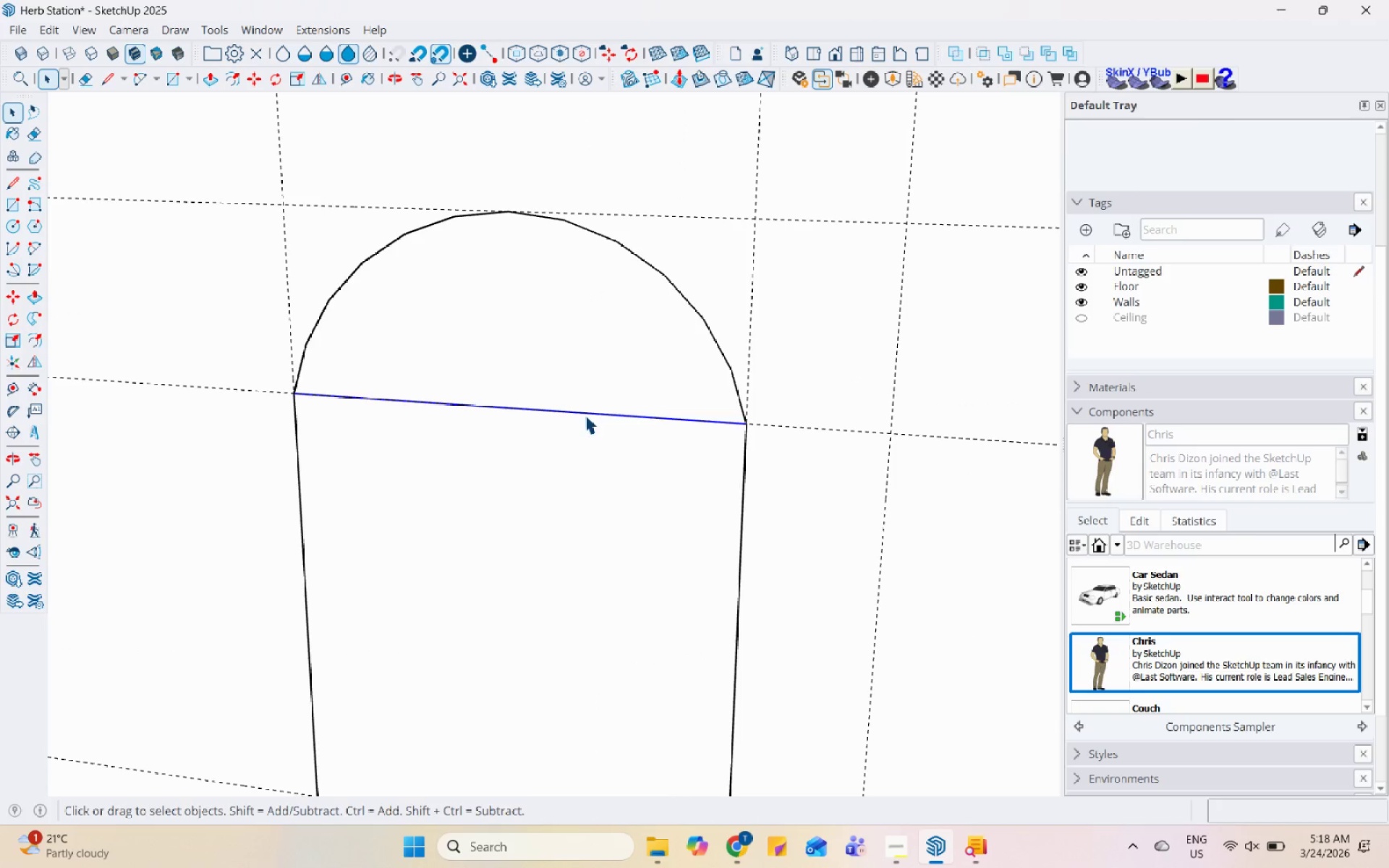 
right_click([585, 414])
 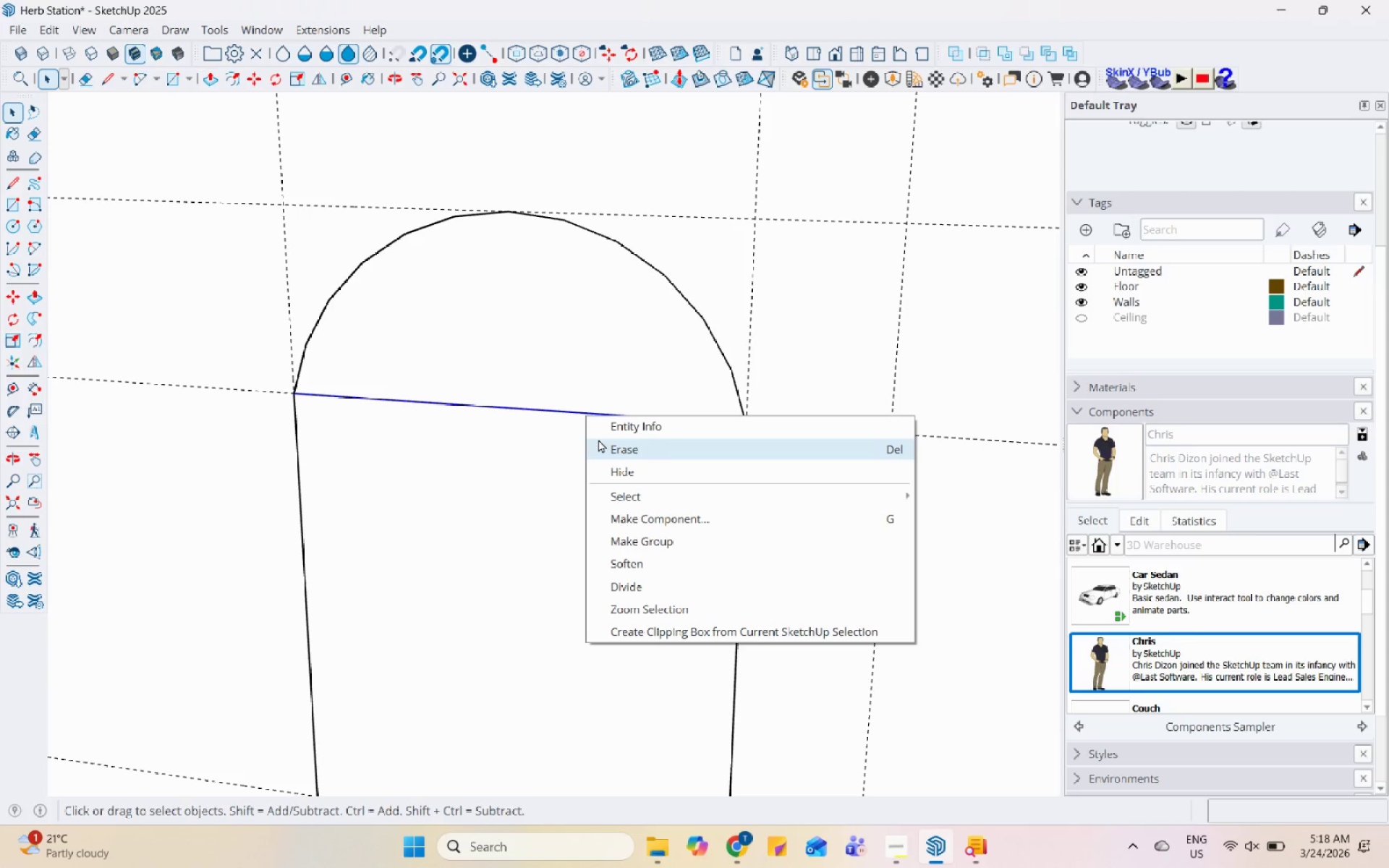 
left_click([598, 439])
 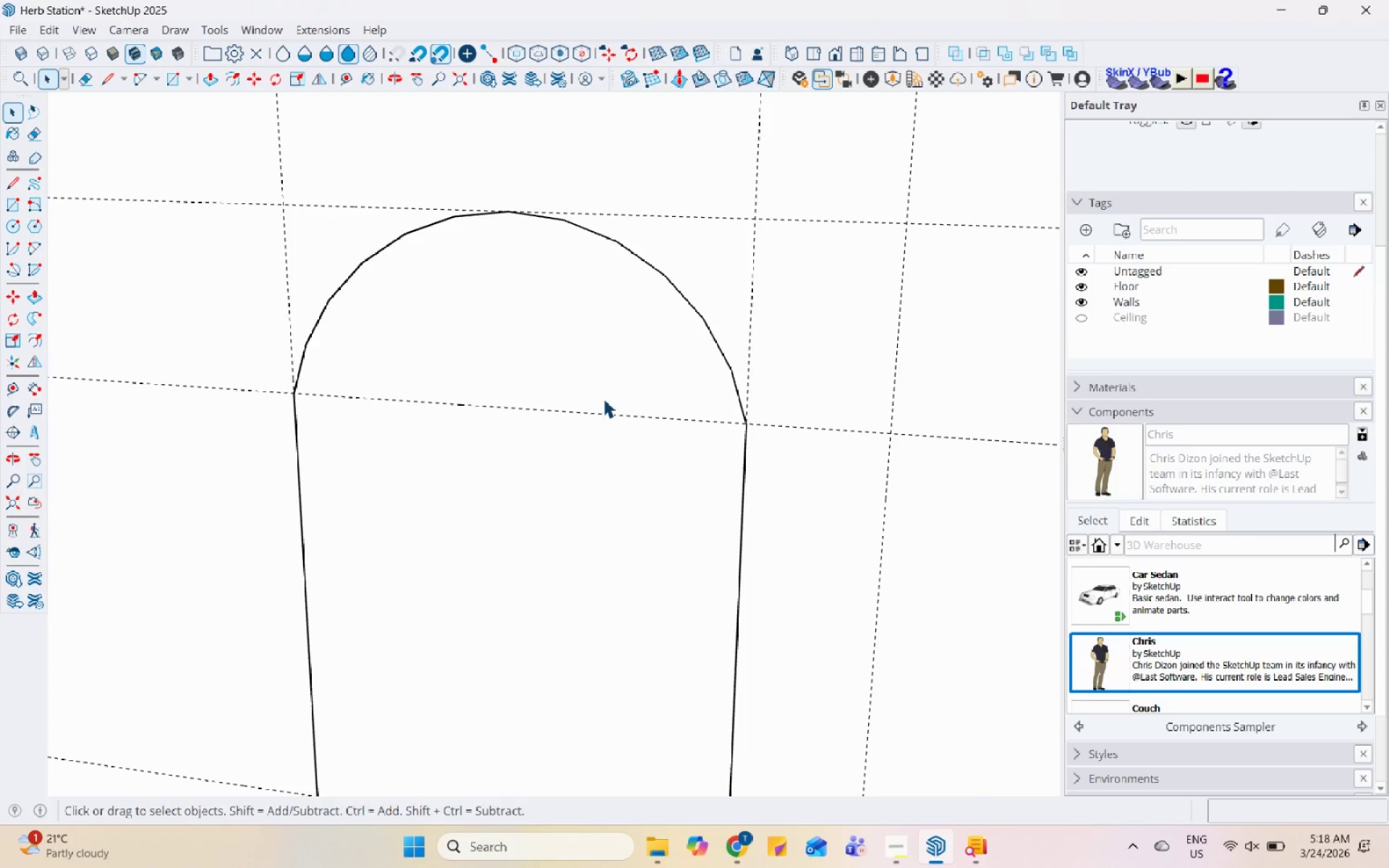 
left_click_drag(start_coordinate=[611, 483], to_coordinate=[619, 483])
 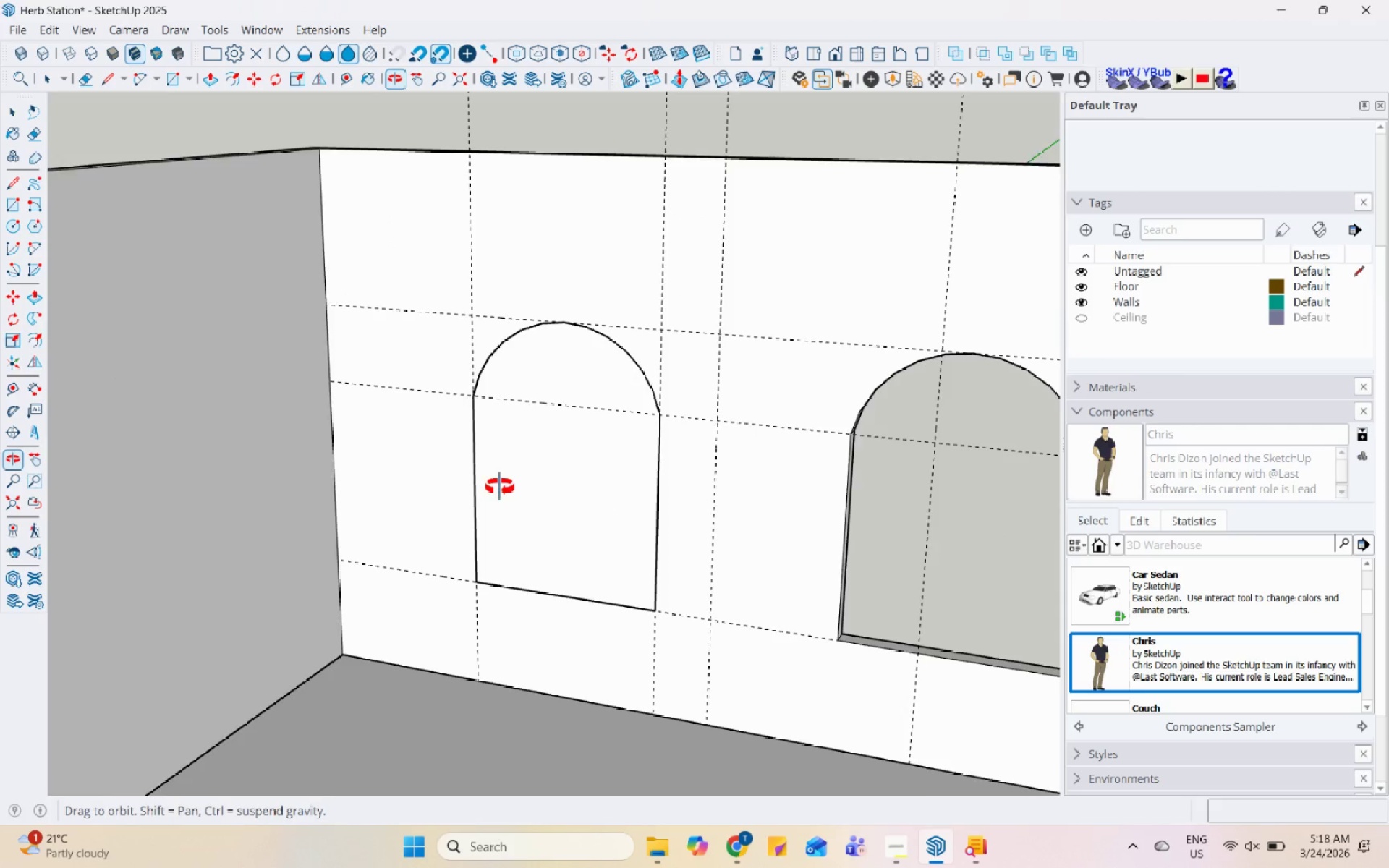 
scroll: coordinate [599, 412], scroll_direction: down, amount: 9.0
 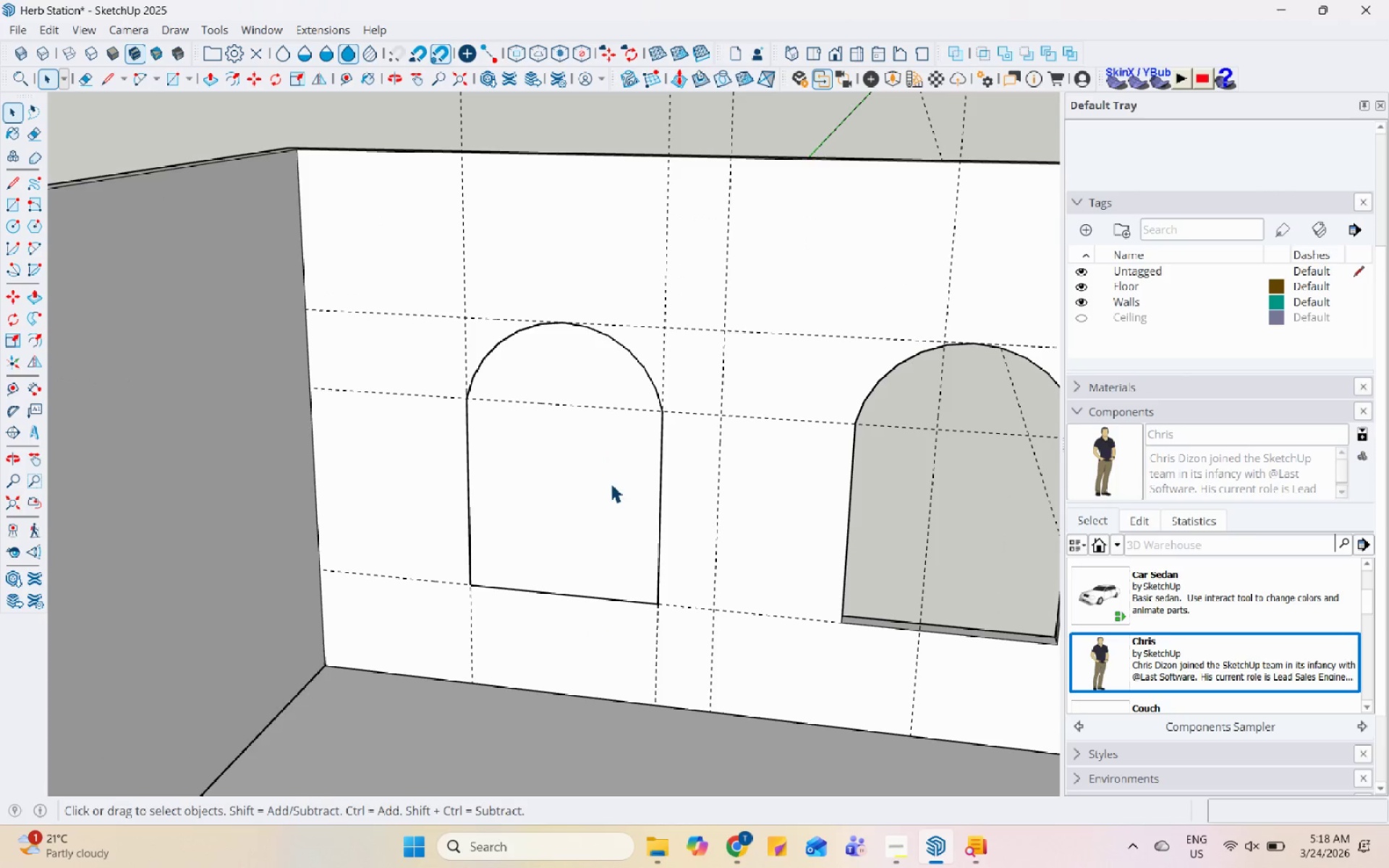 
left_click([526, 465])
 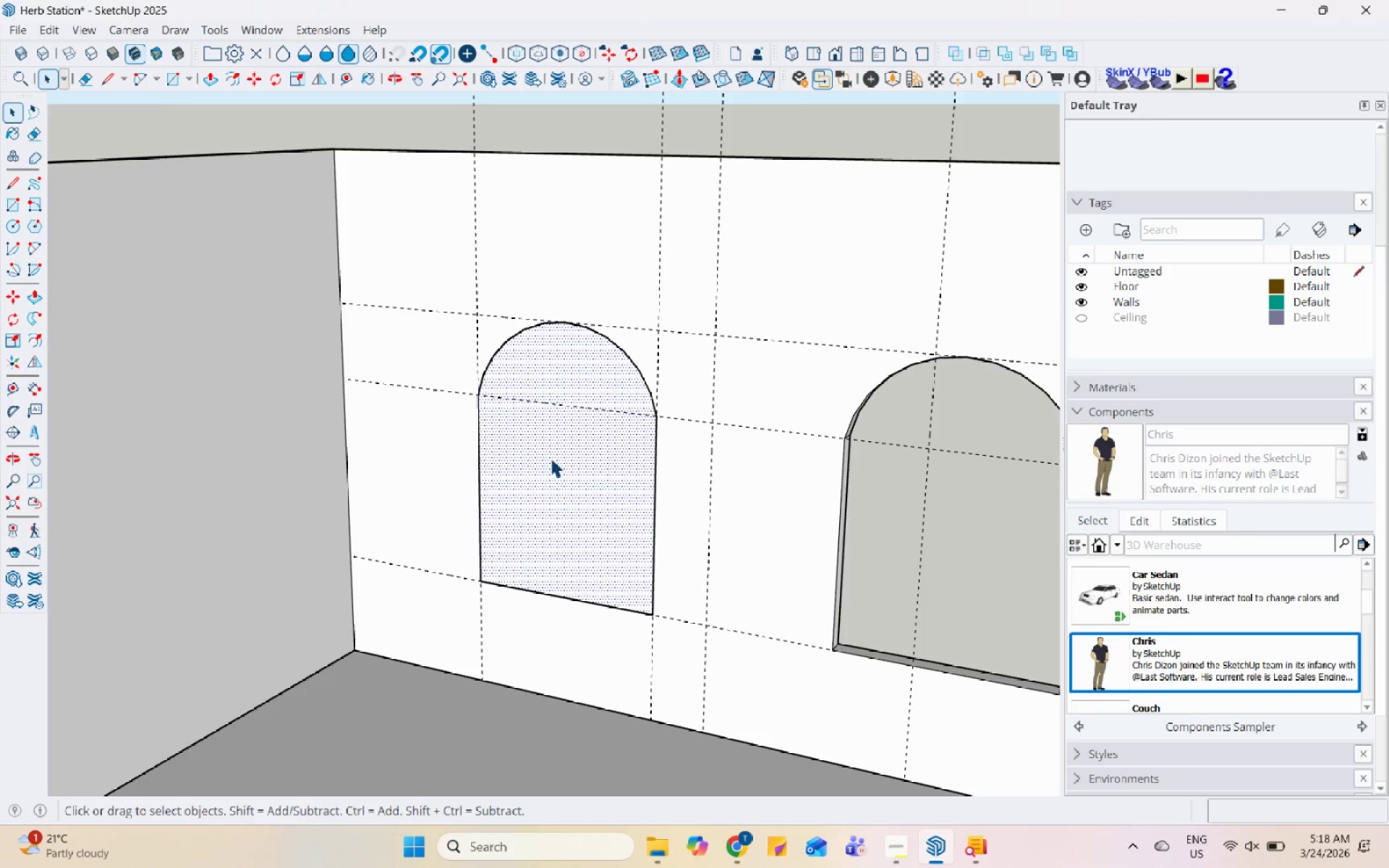 
scroll: coordinate [545, 407], scroll_direction: up, amount: 8.0
 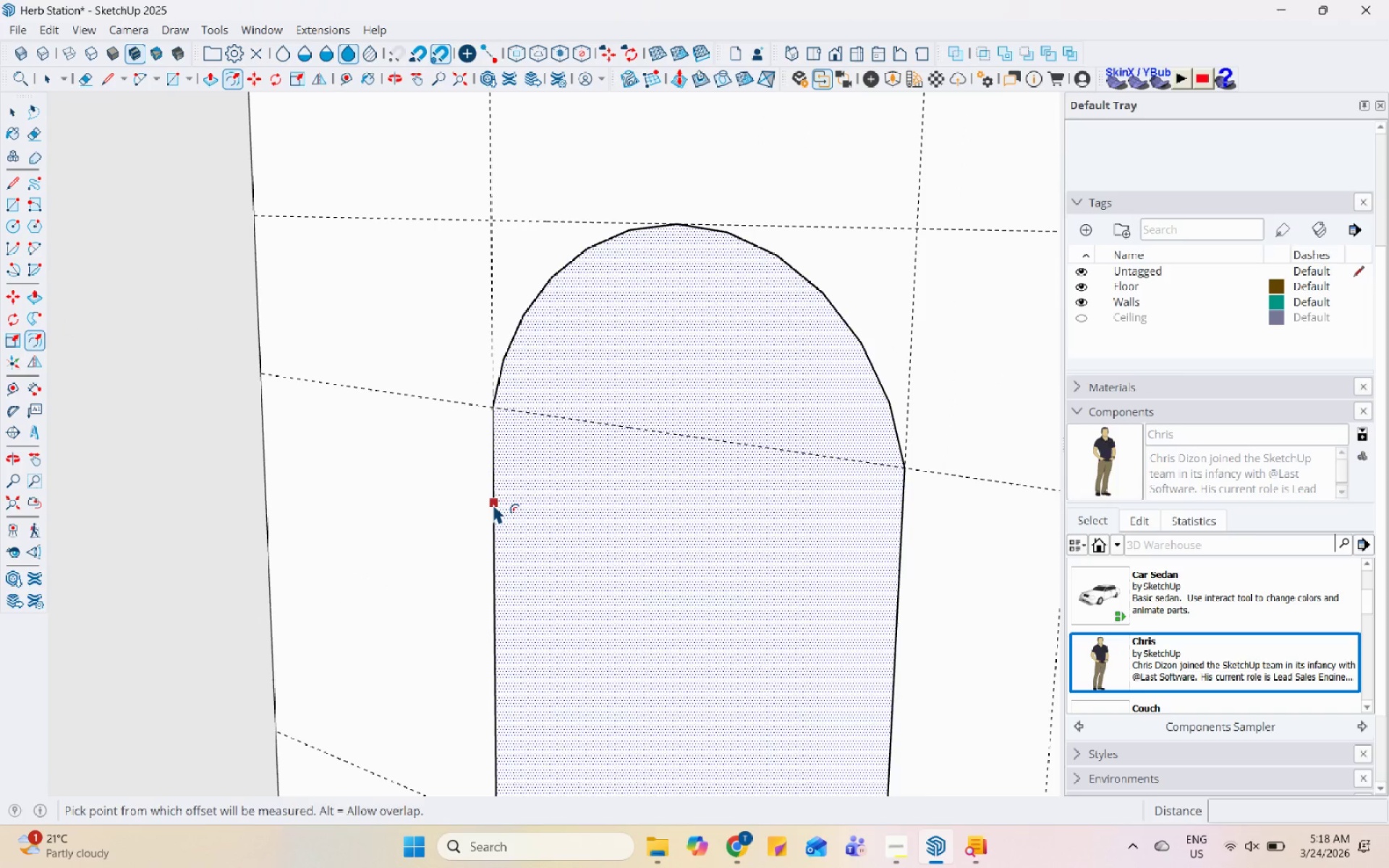 
left_click([493, 503])
 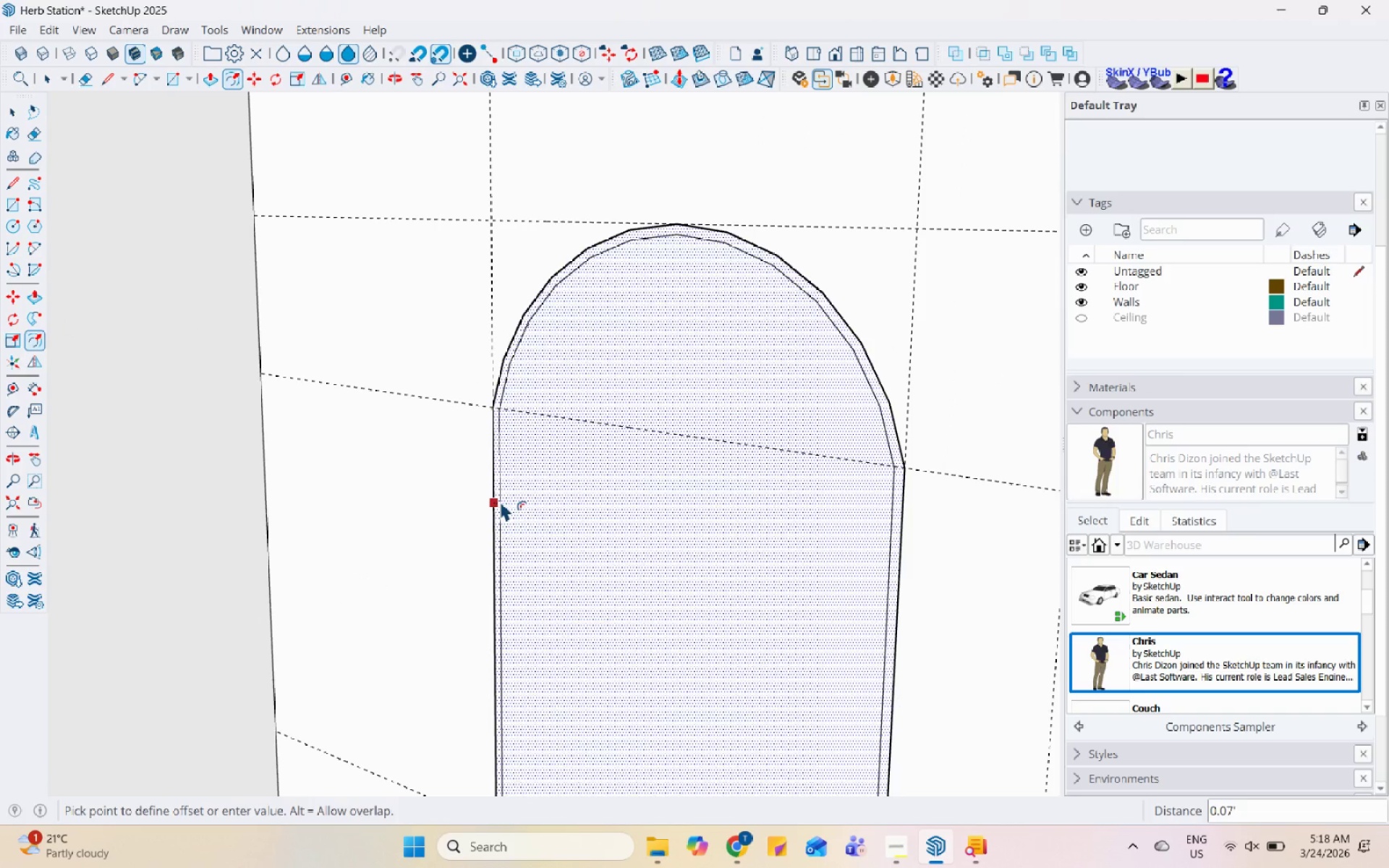 
key(Numpad0)
 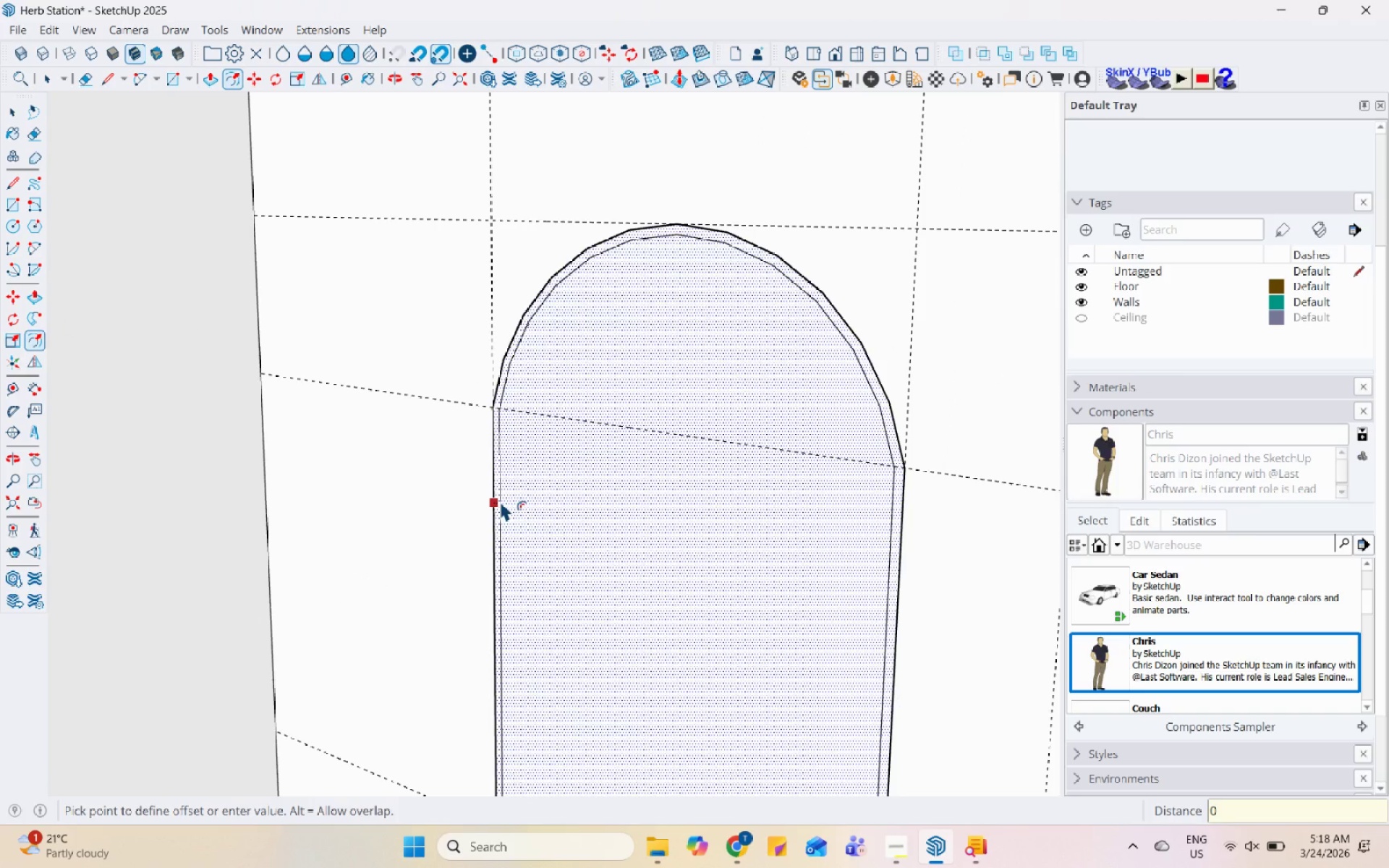 
key(NumpadDecimal)
 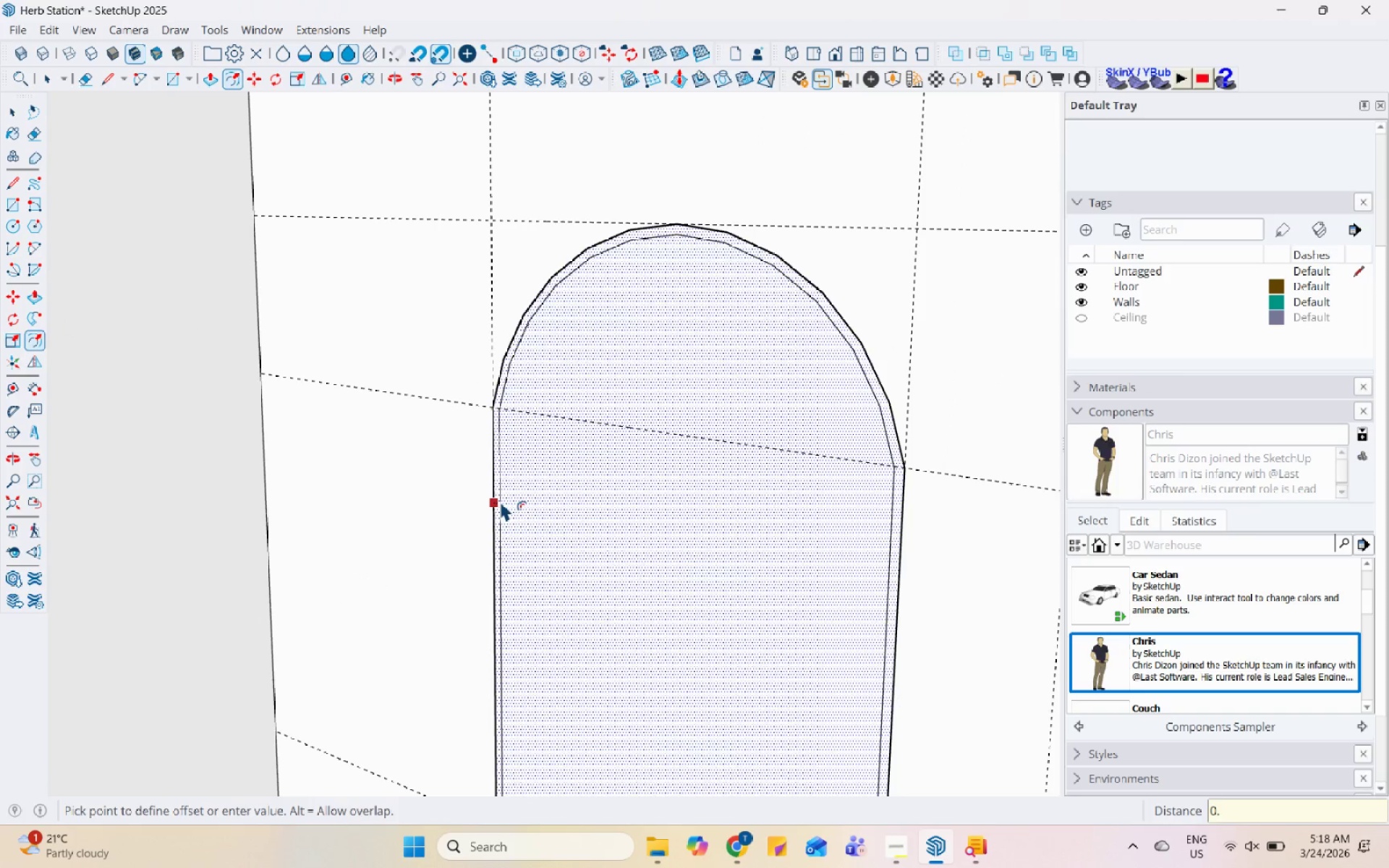 
key(Numpad1)
 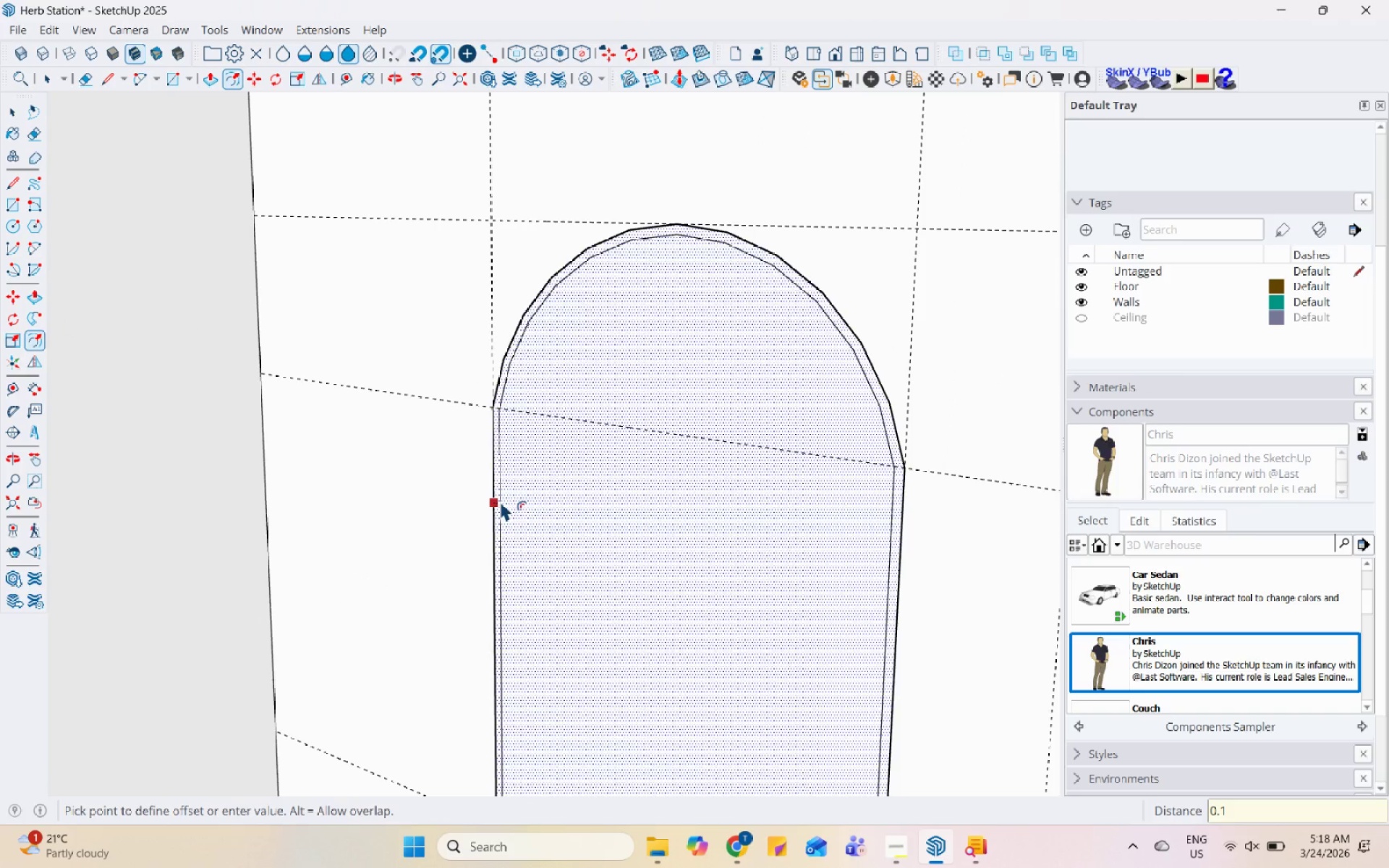 
key(Enter)
 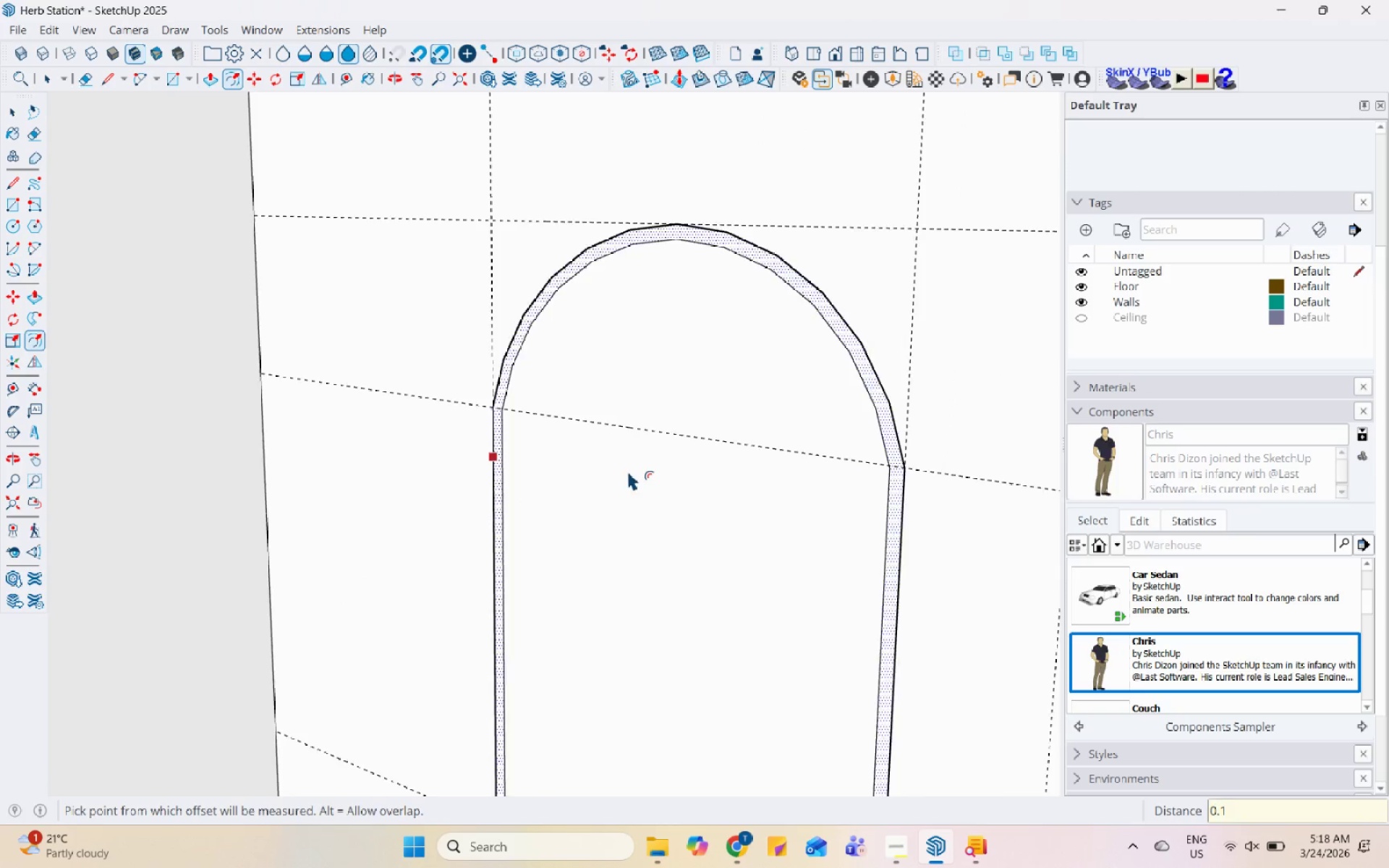 
middle_click([678, 414])
 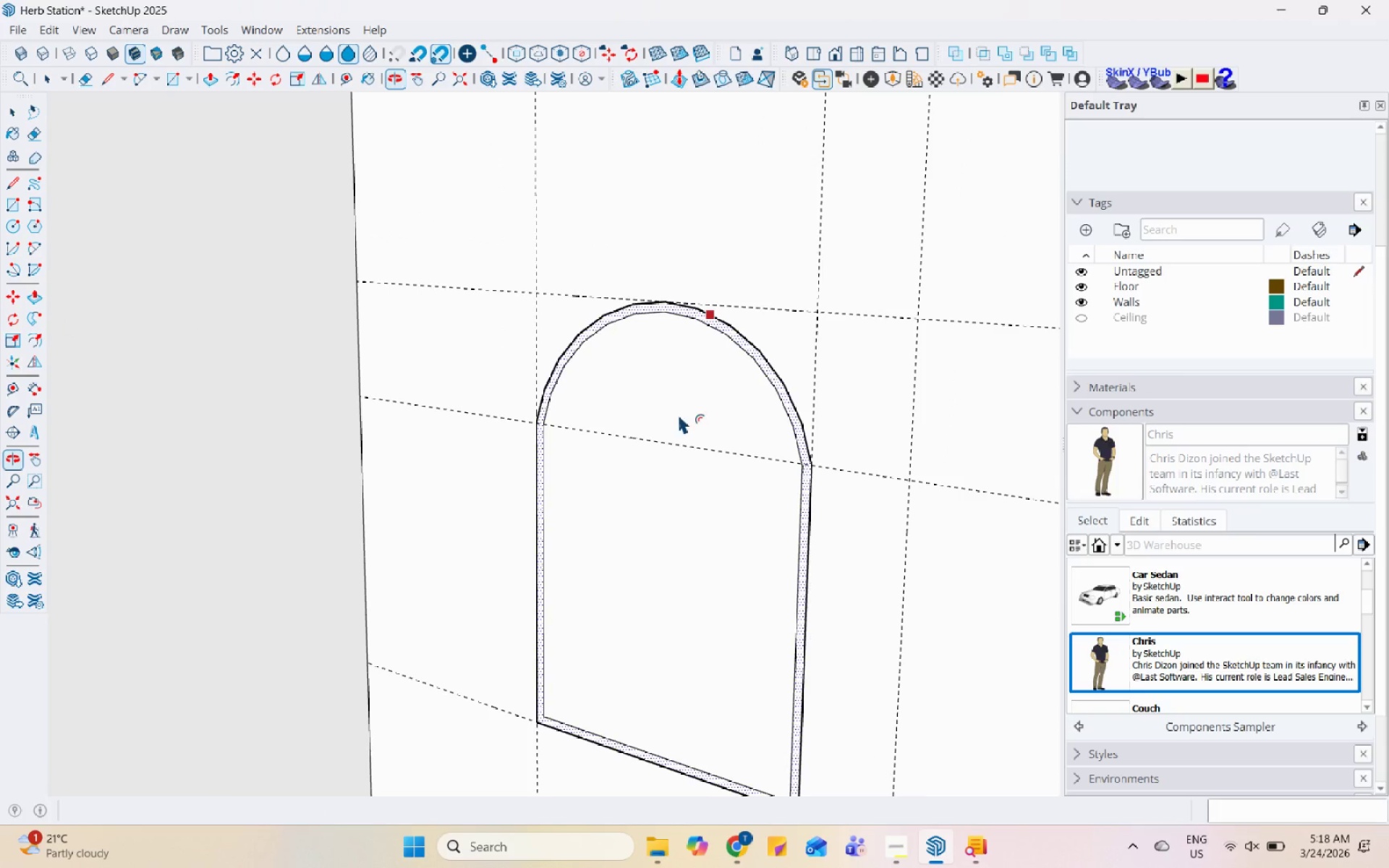 
key(Space)
 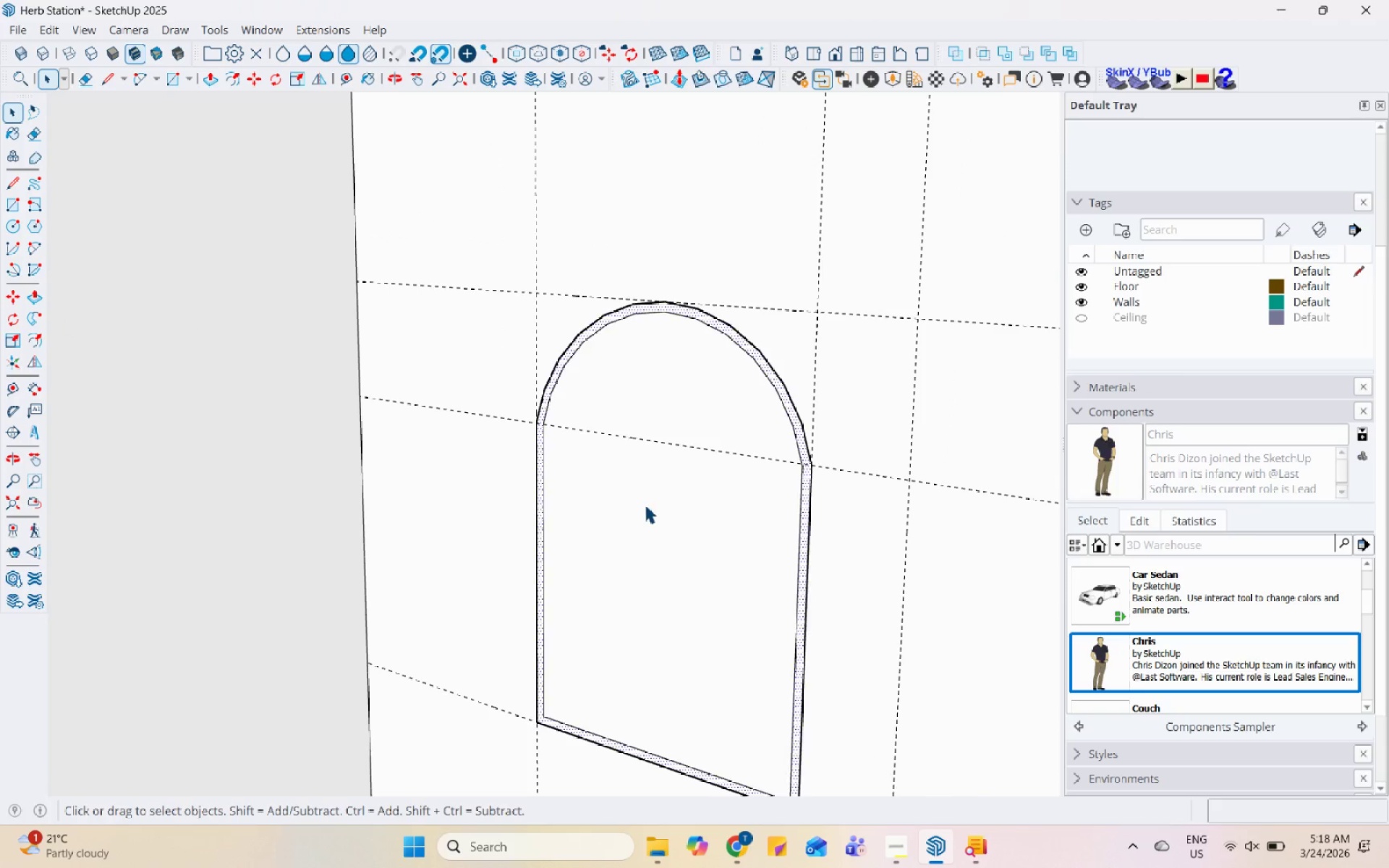 
left_click([645, 504])
 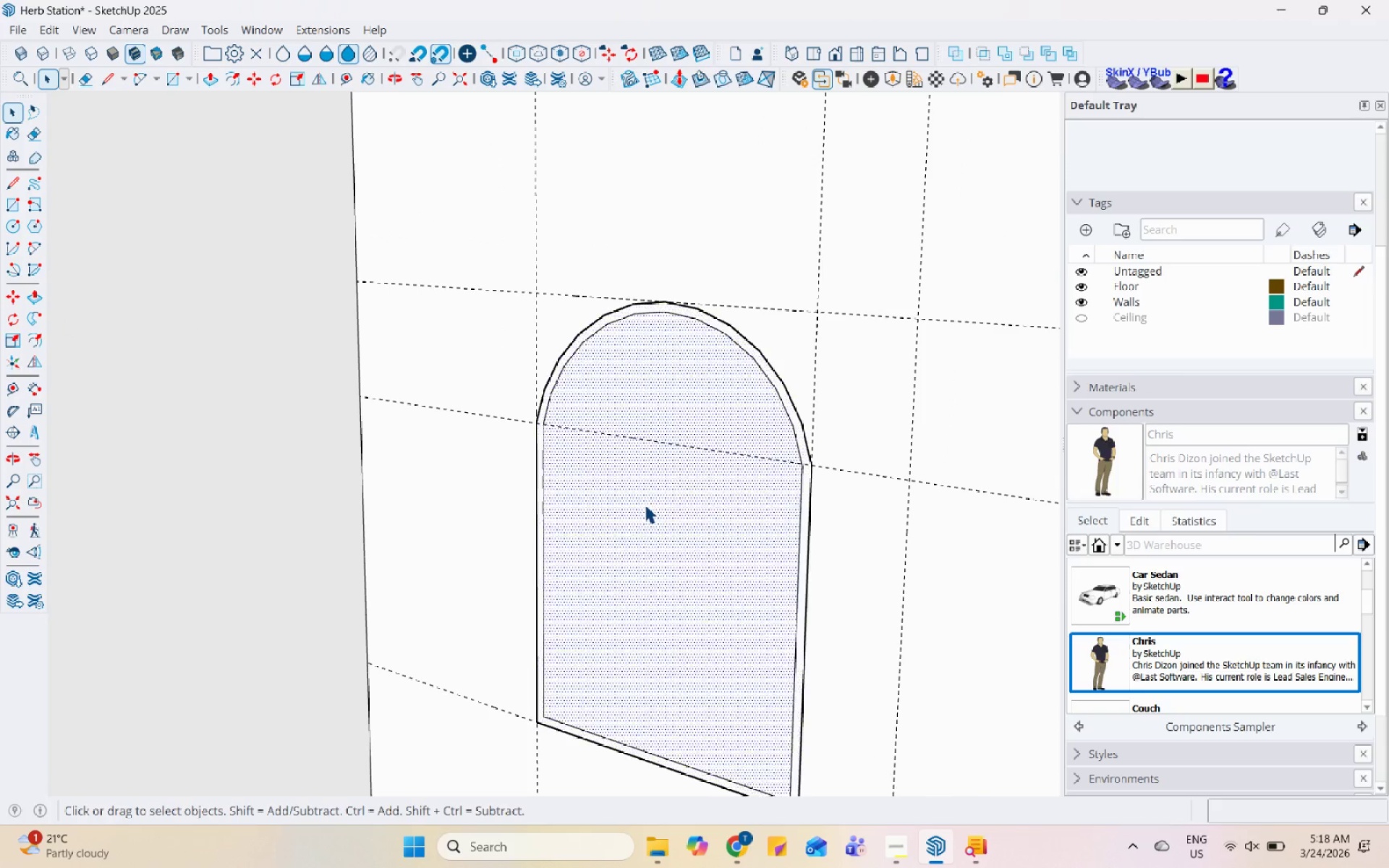 
scroll: coordinate [644, 456], scroll_direction: down, amount: 4.0
 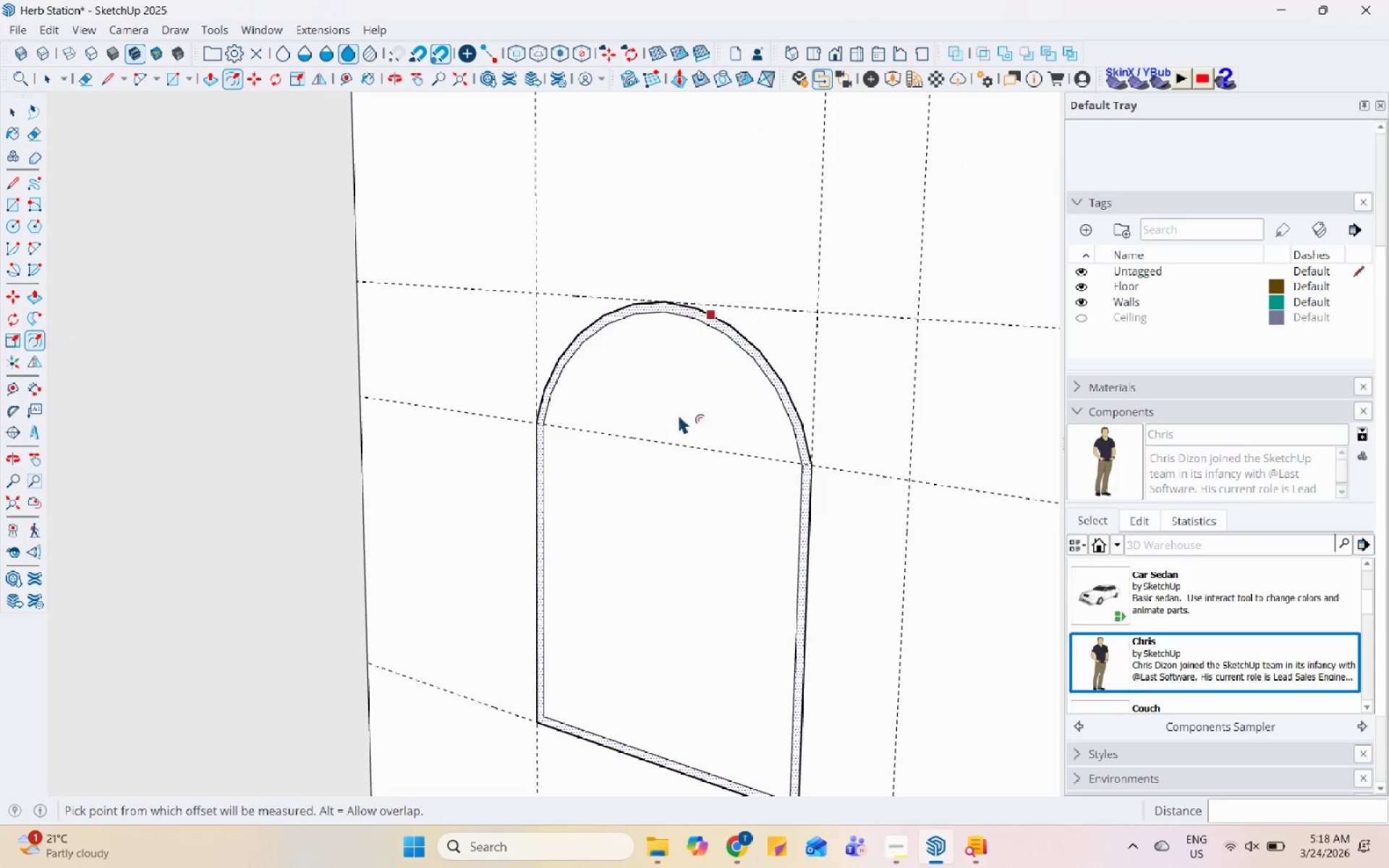 
right_click([645, 504])
 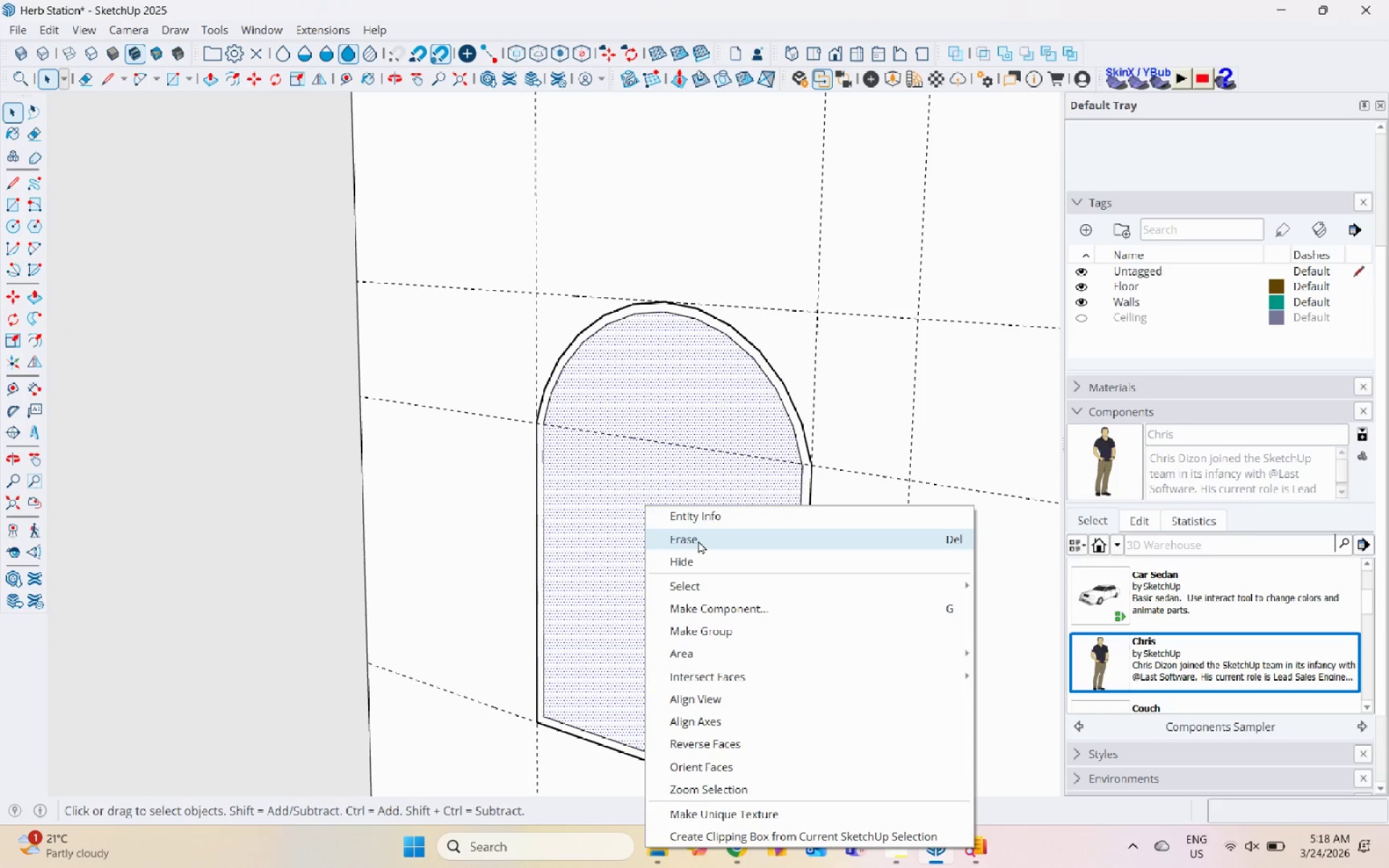 
left_click([698, 540])
 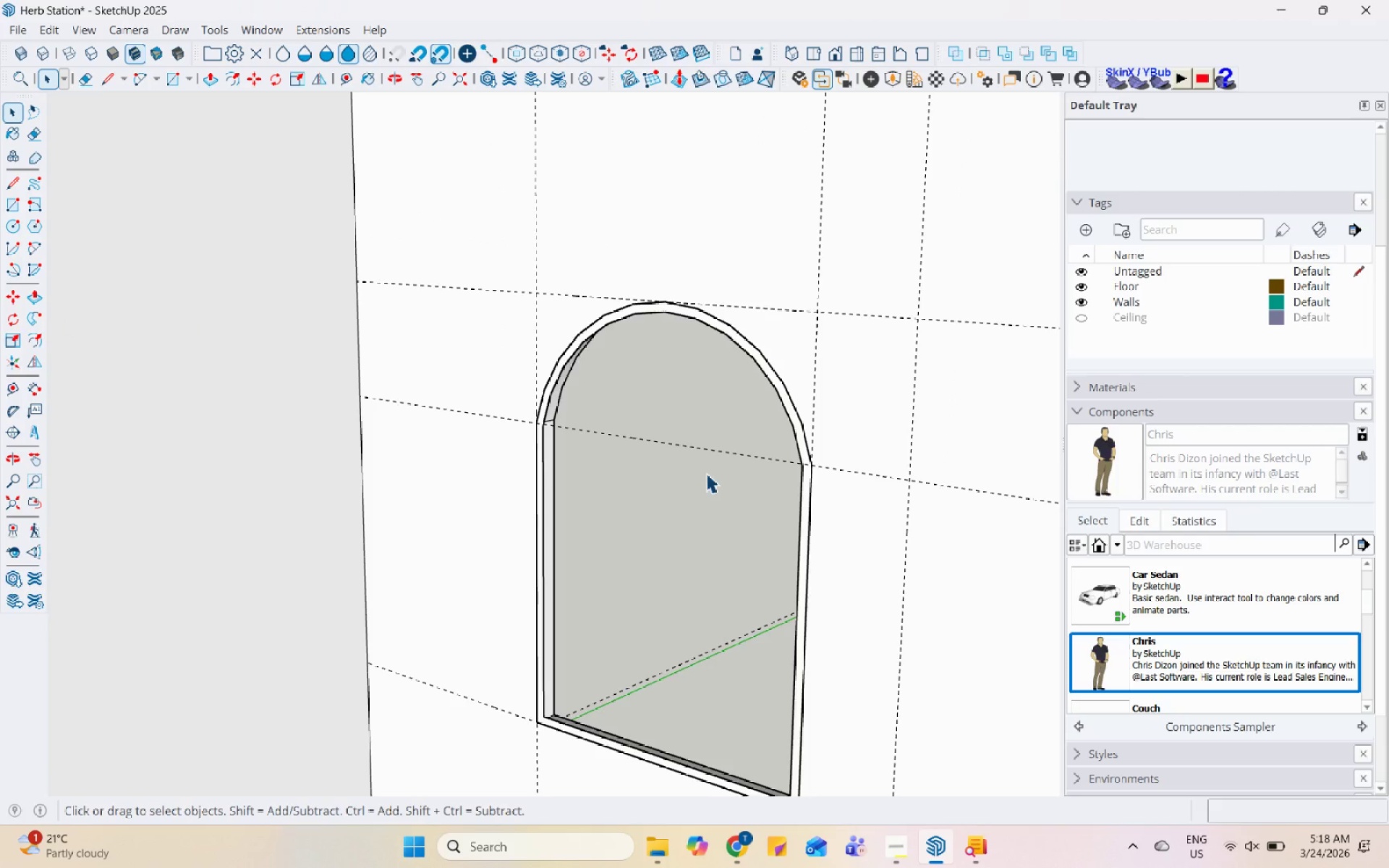 
scroll: coordinate [700, 476], scroll_direction: down, amount: 6.0
 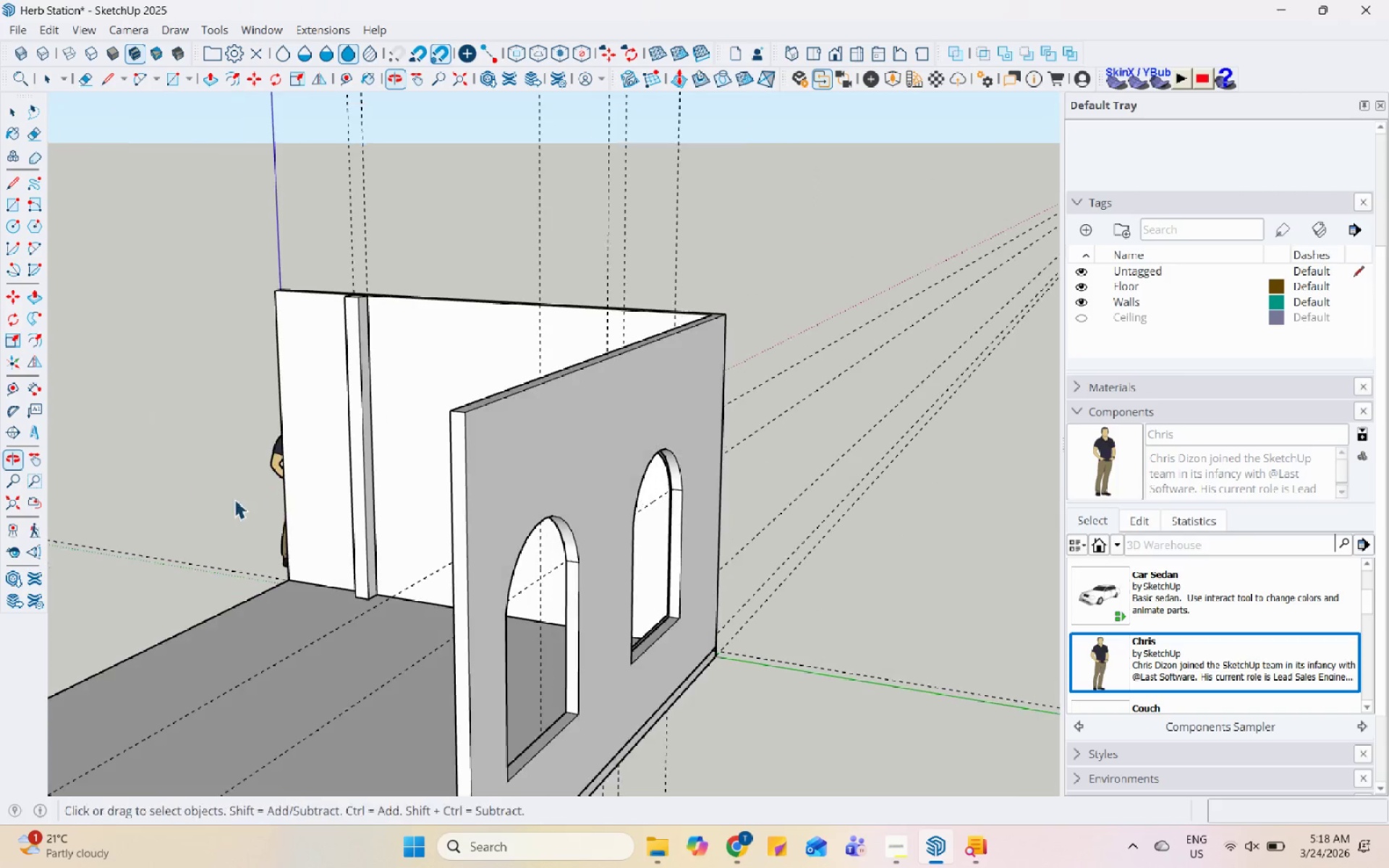 
left_click([595, 652])
 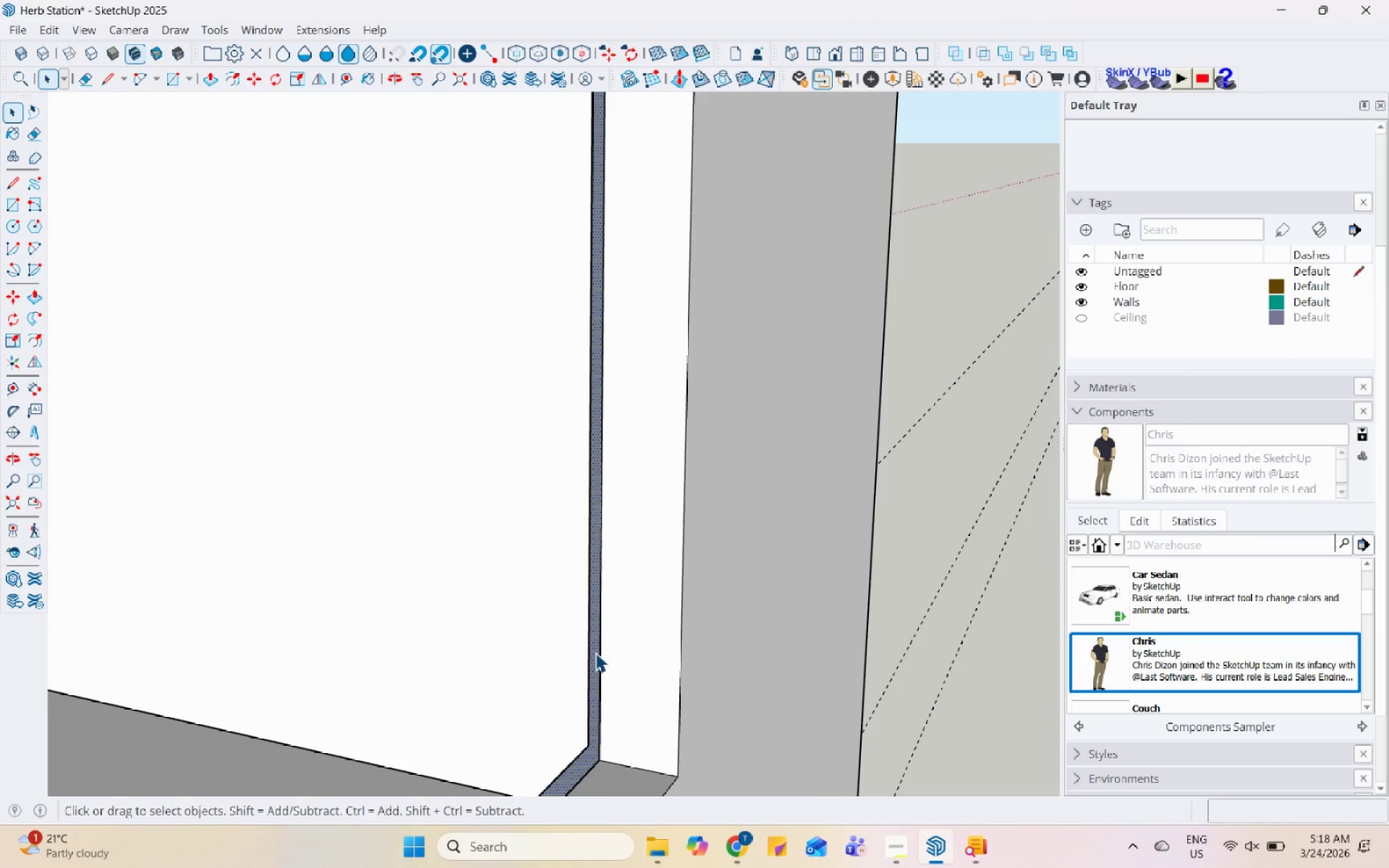 
scroll: coordinate [595, 652], scroll_direction: up, amount: 20.0
 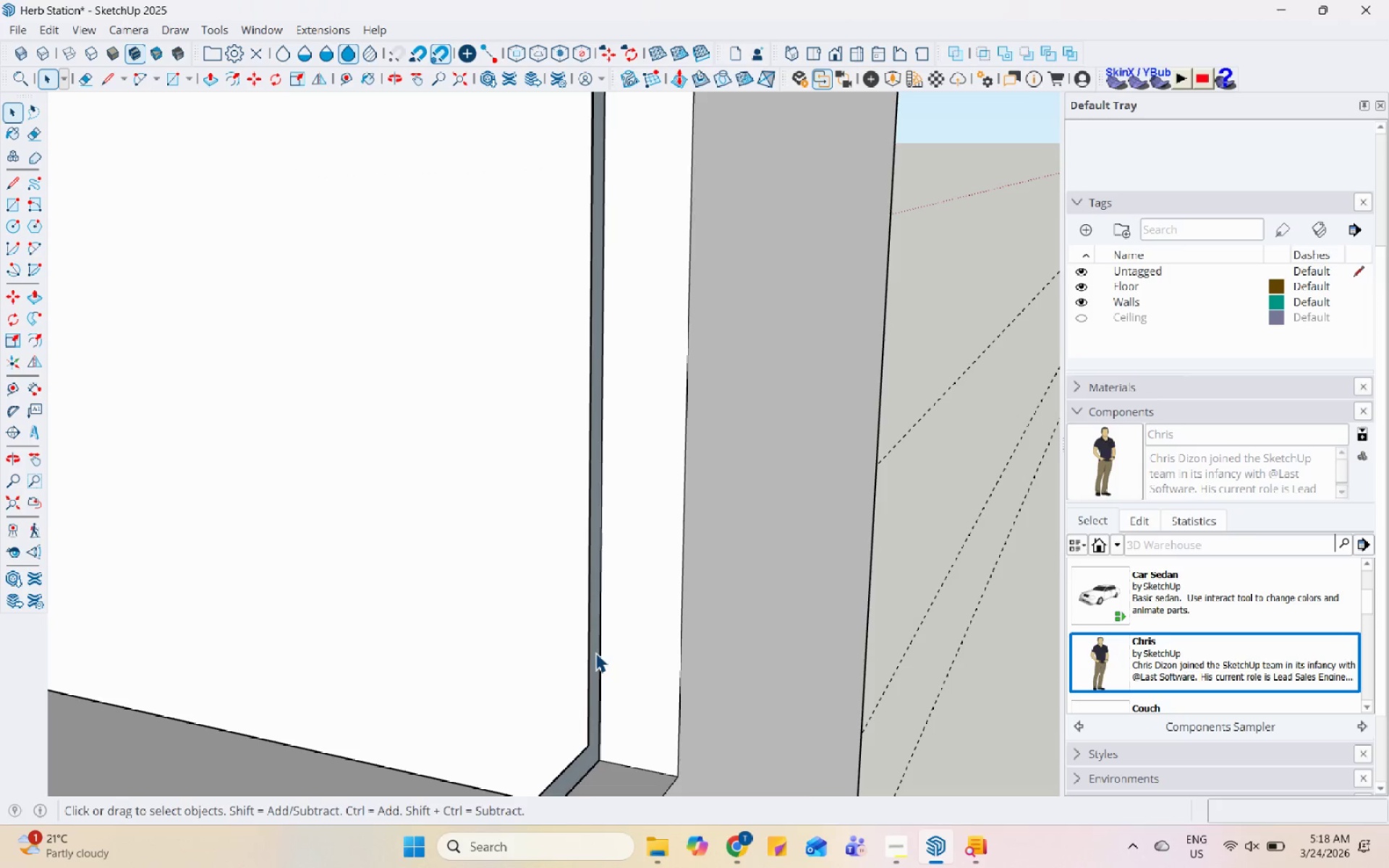 
key(P)
 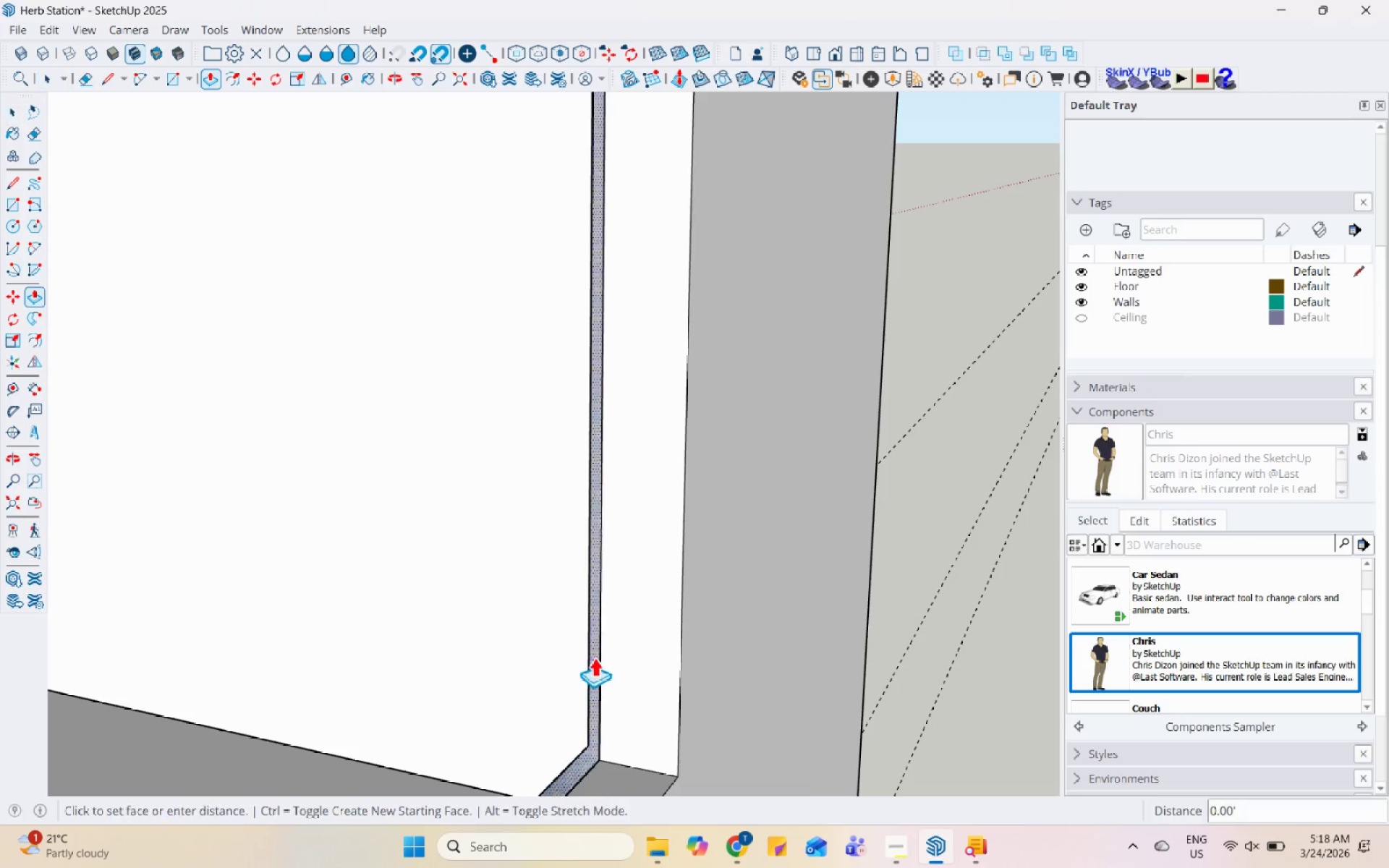 
left_click_drag(start_coordinate=[595, 652], to_coordinate=[594, 657])
 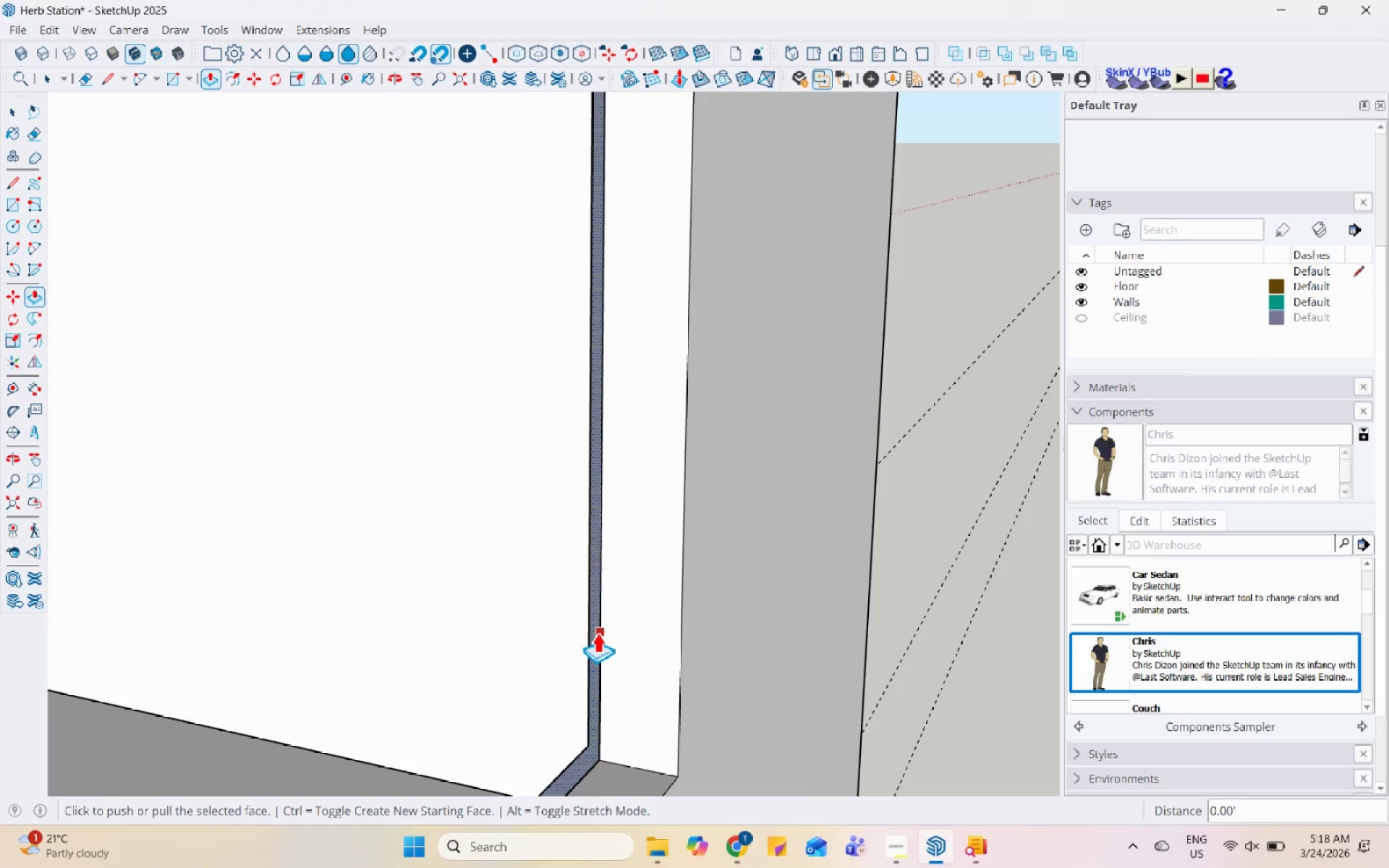 
scroll: coordinate [596, 632], scroll_direction: up, amount: 6.0
 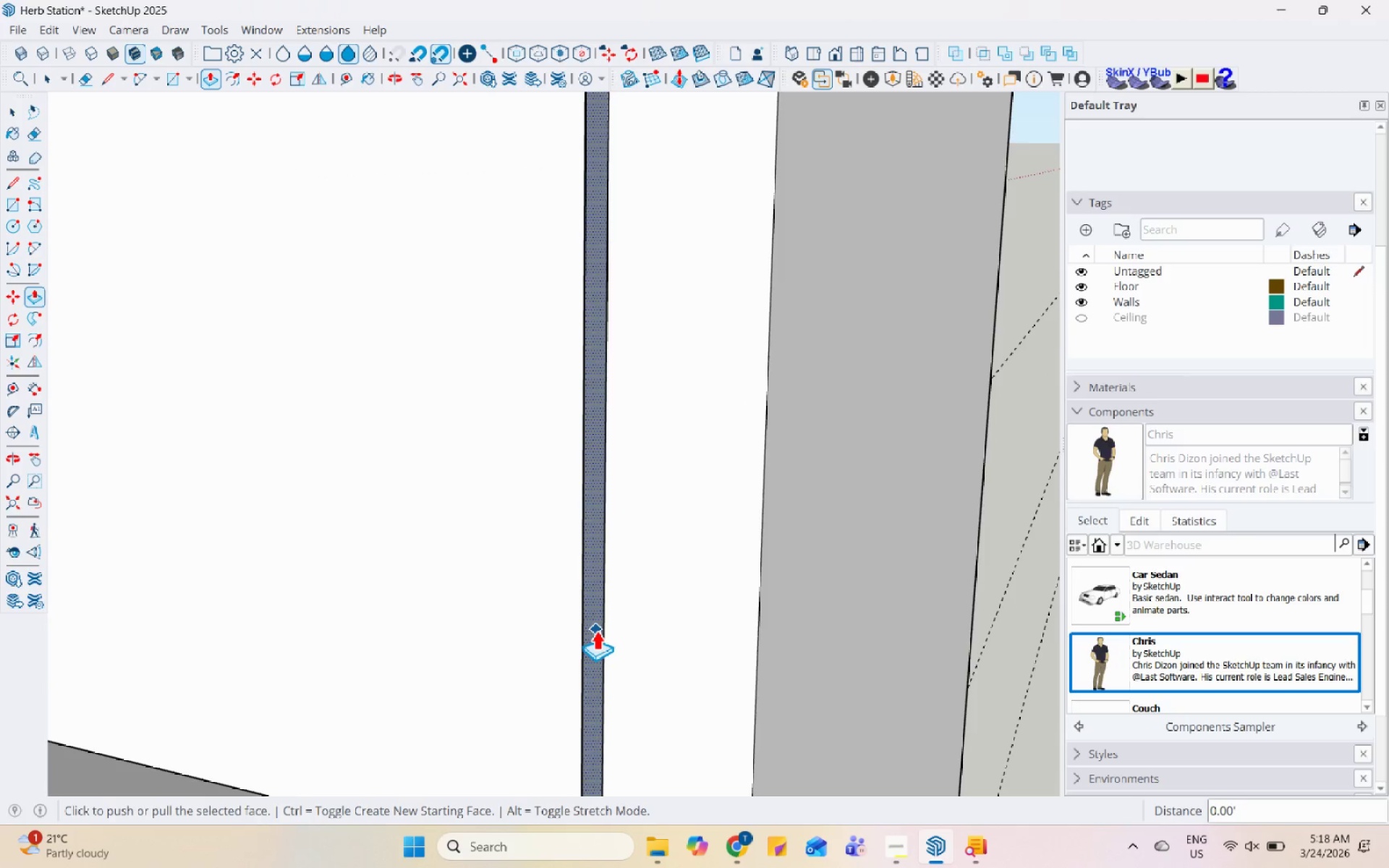 
left_click([596, 630])
 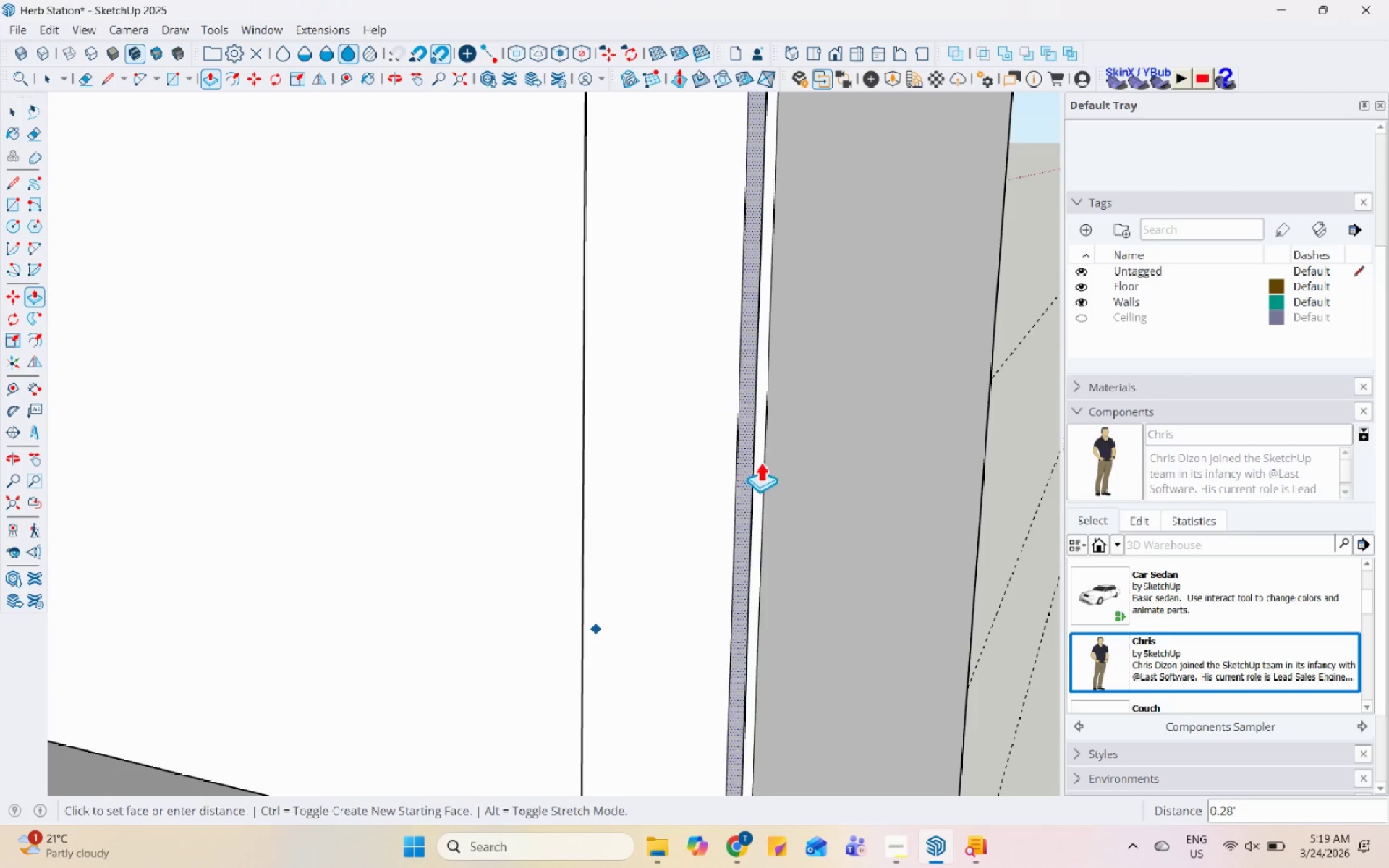 
left_click([765, 453])
 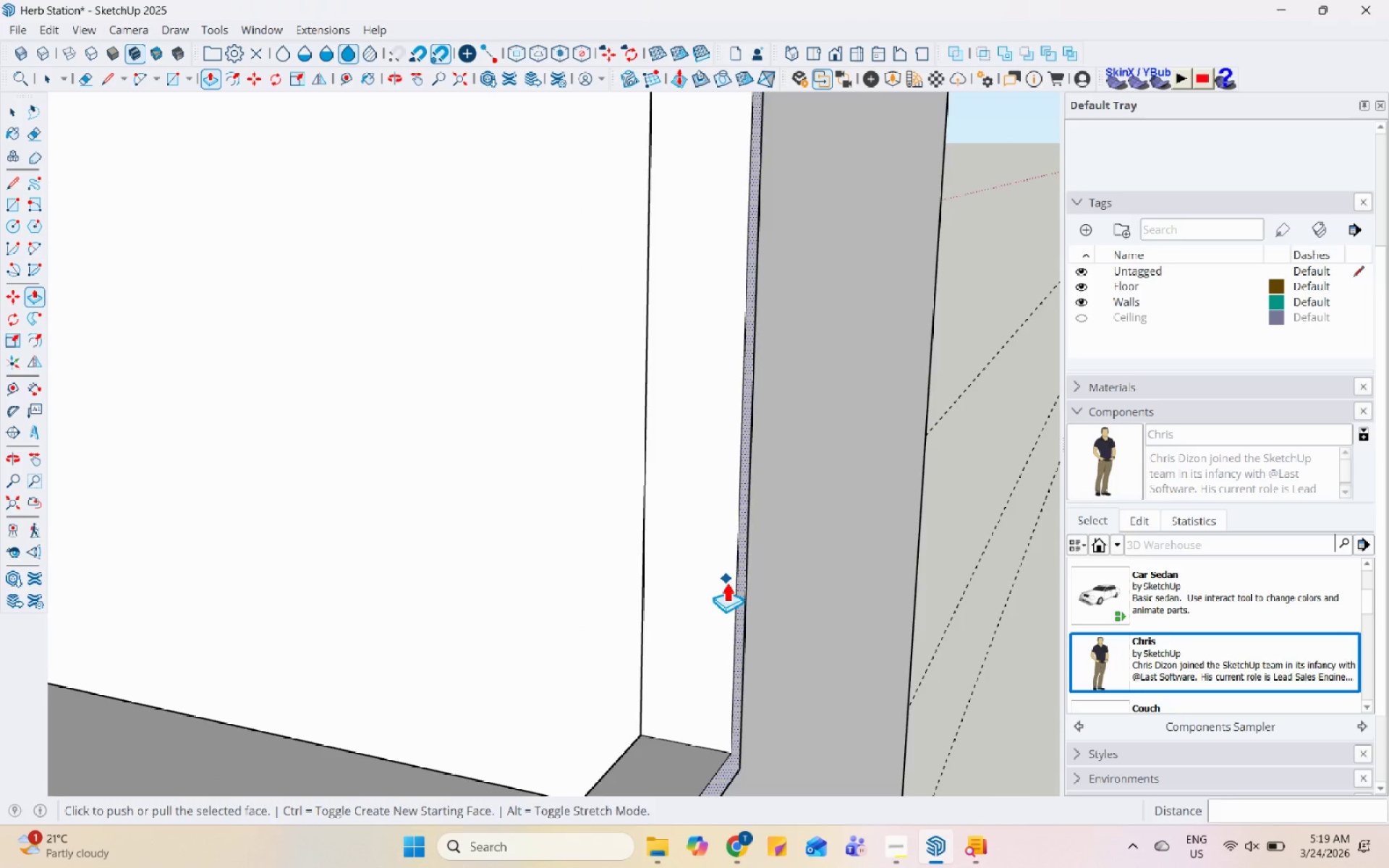 
scroll: coordinate [612, 574], scroll_direction: down, amount: 23.0
 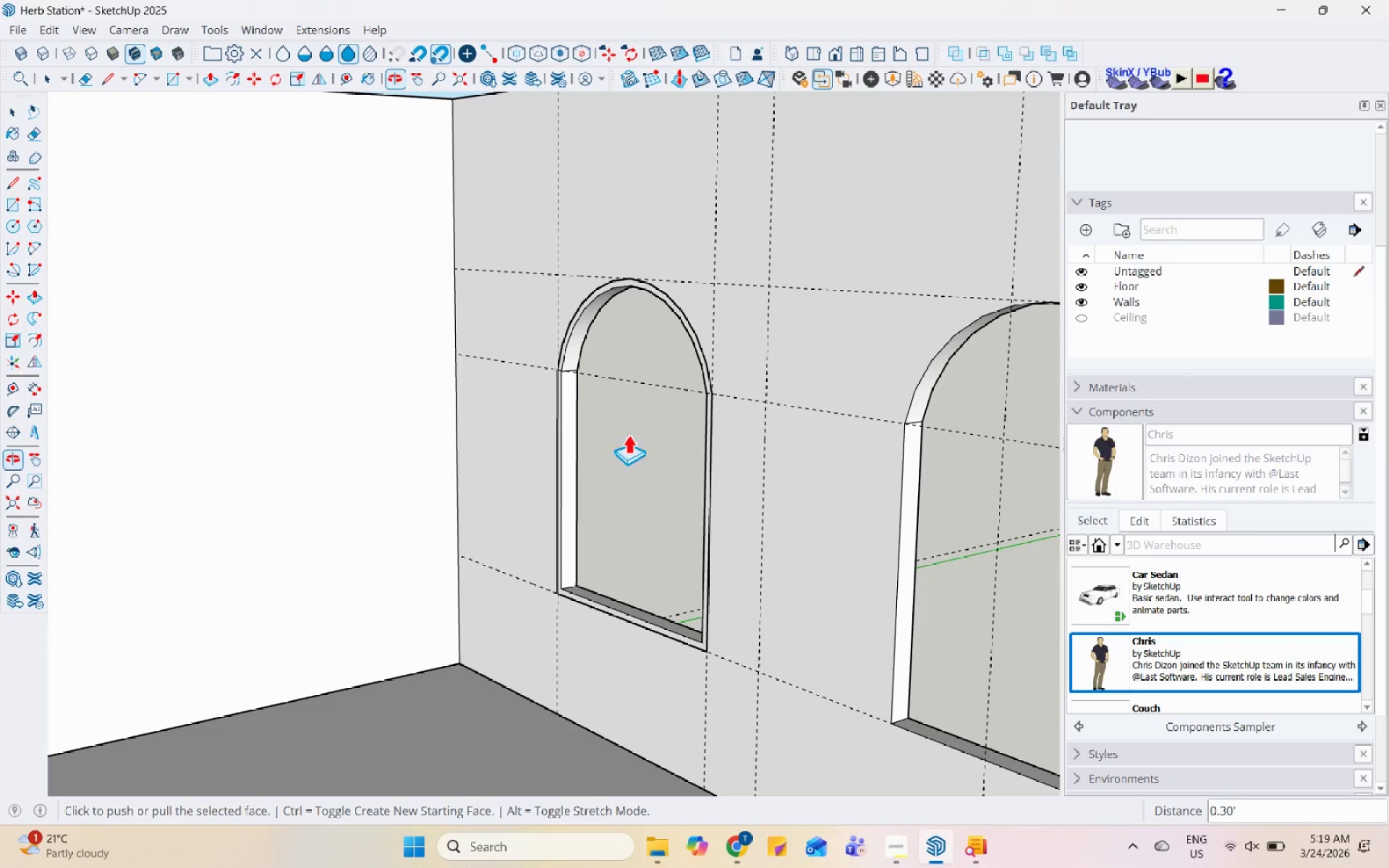 
key(Space)
 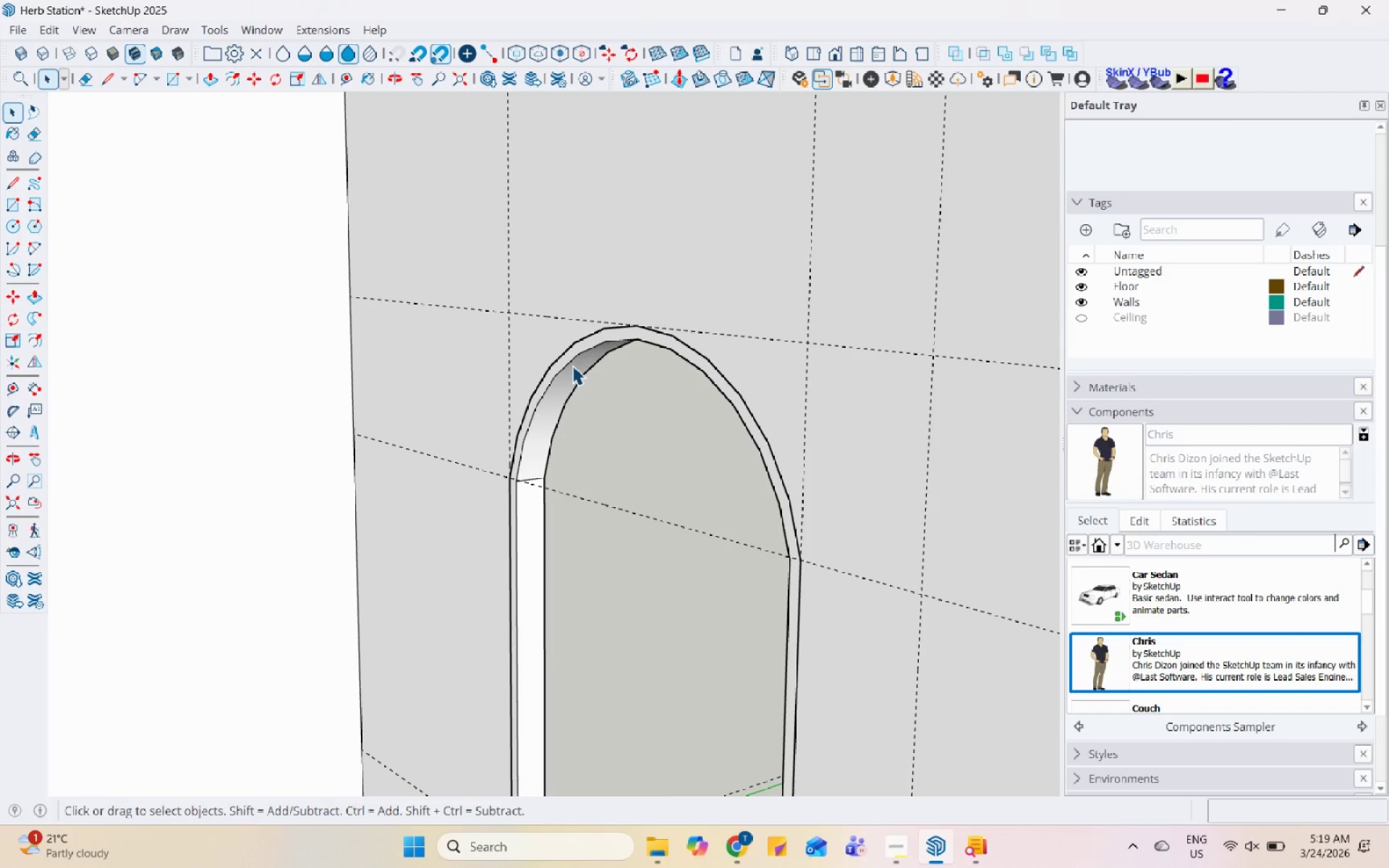 
scroll: coordinate [623, 239], scroll_direction: up, amount: 6.0
 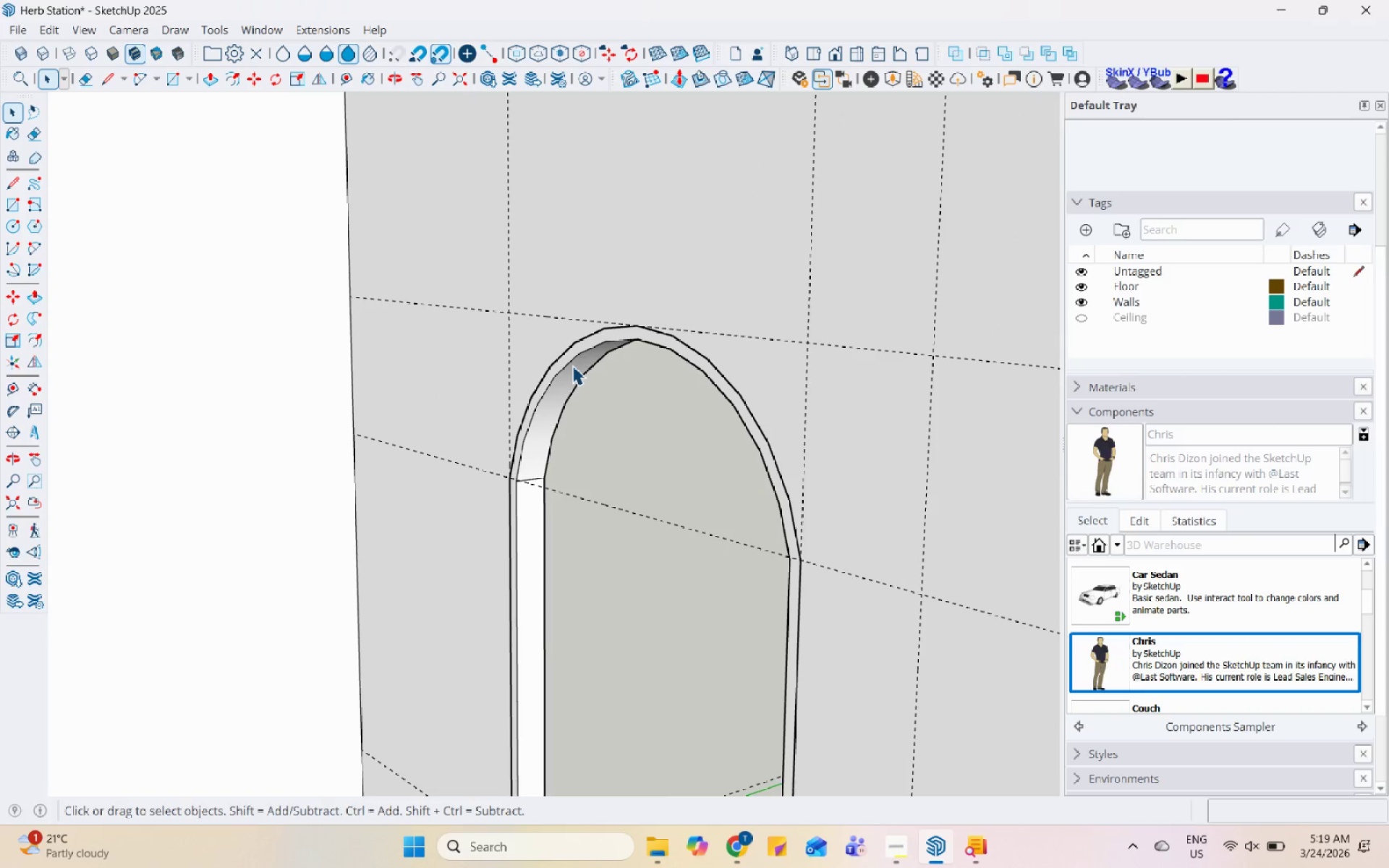 
double_click([572, 365])
 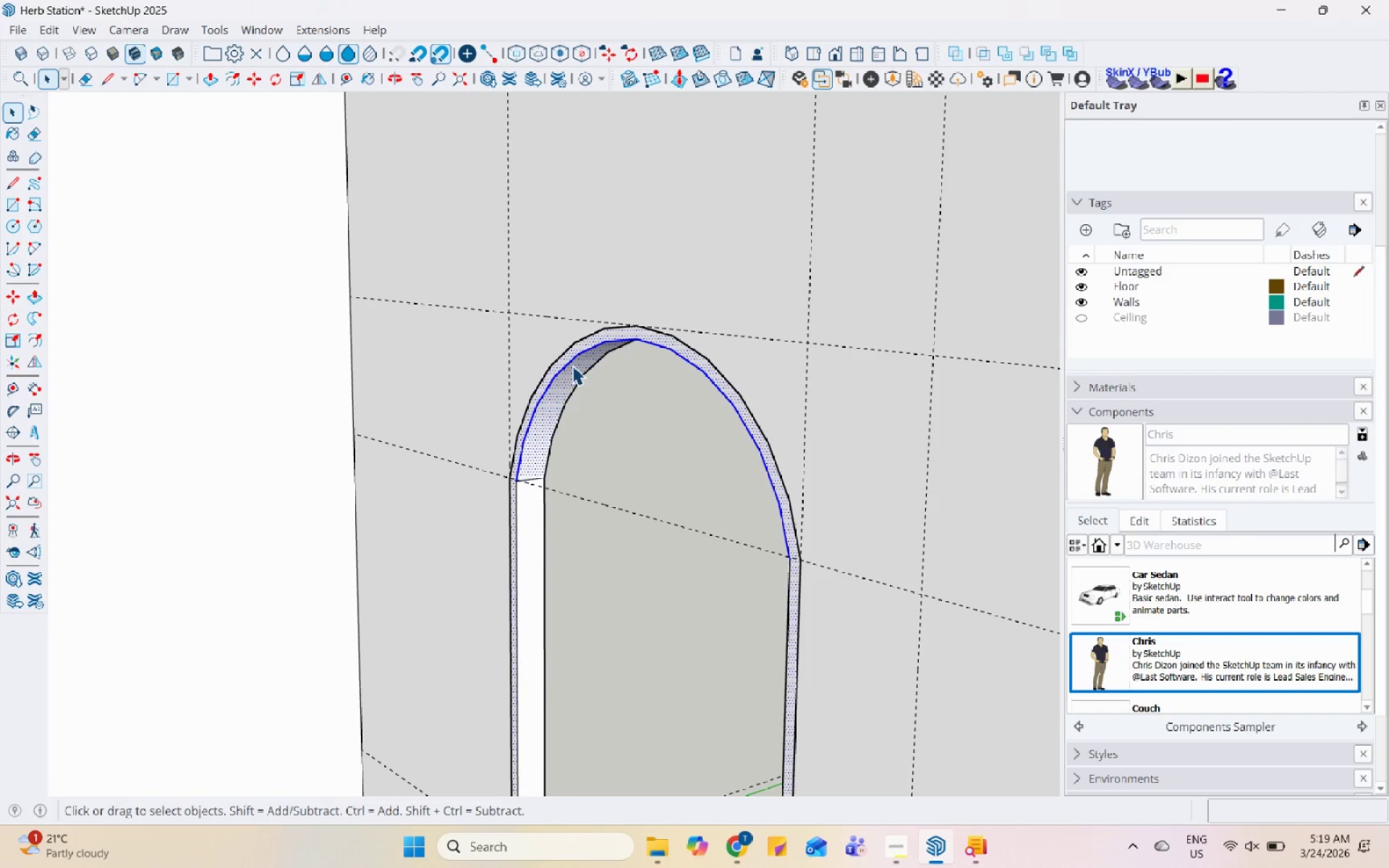 
triple_click([572, 365])
 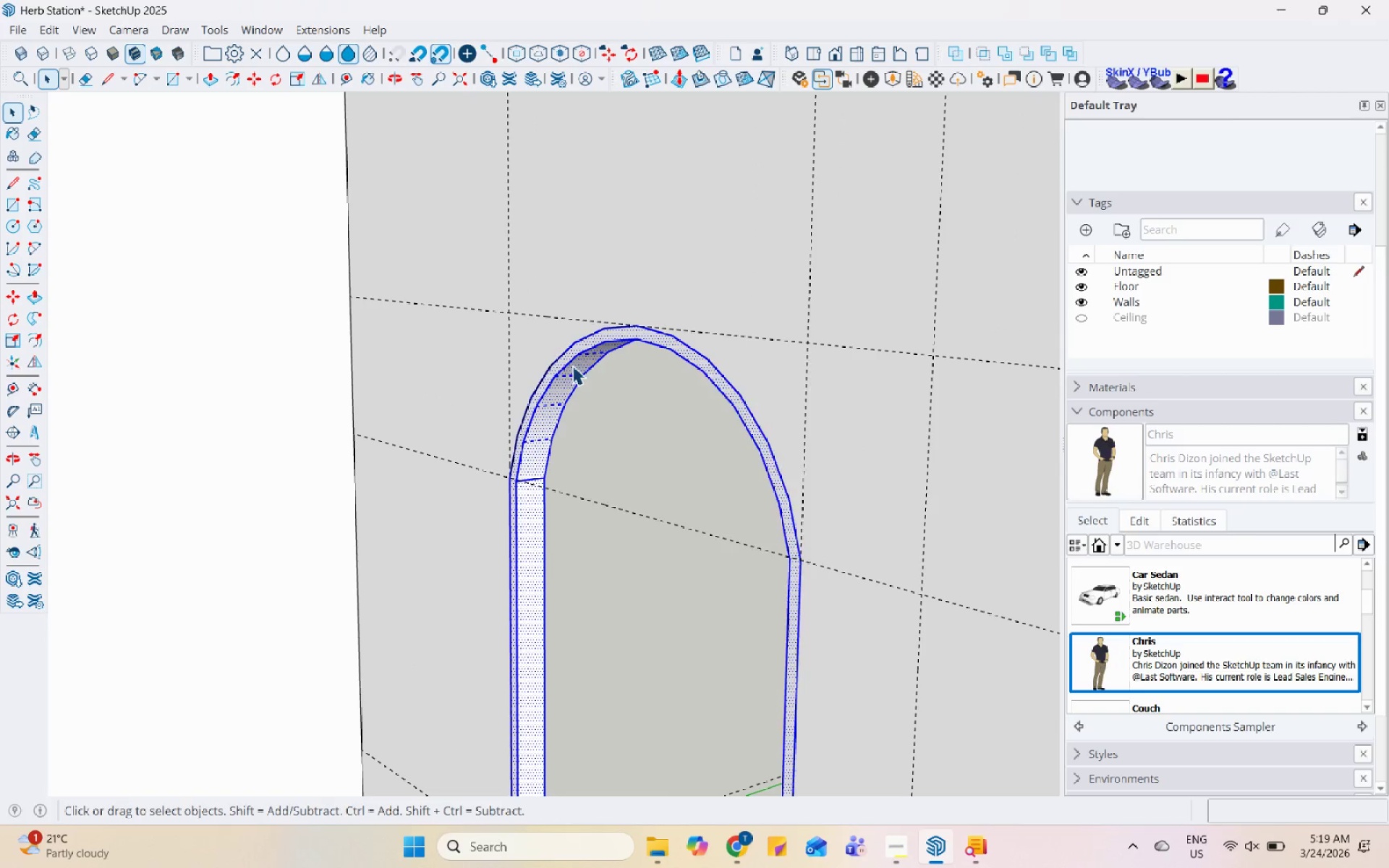 
right_click([572, 365])
 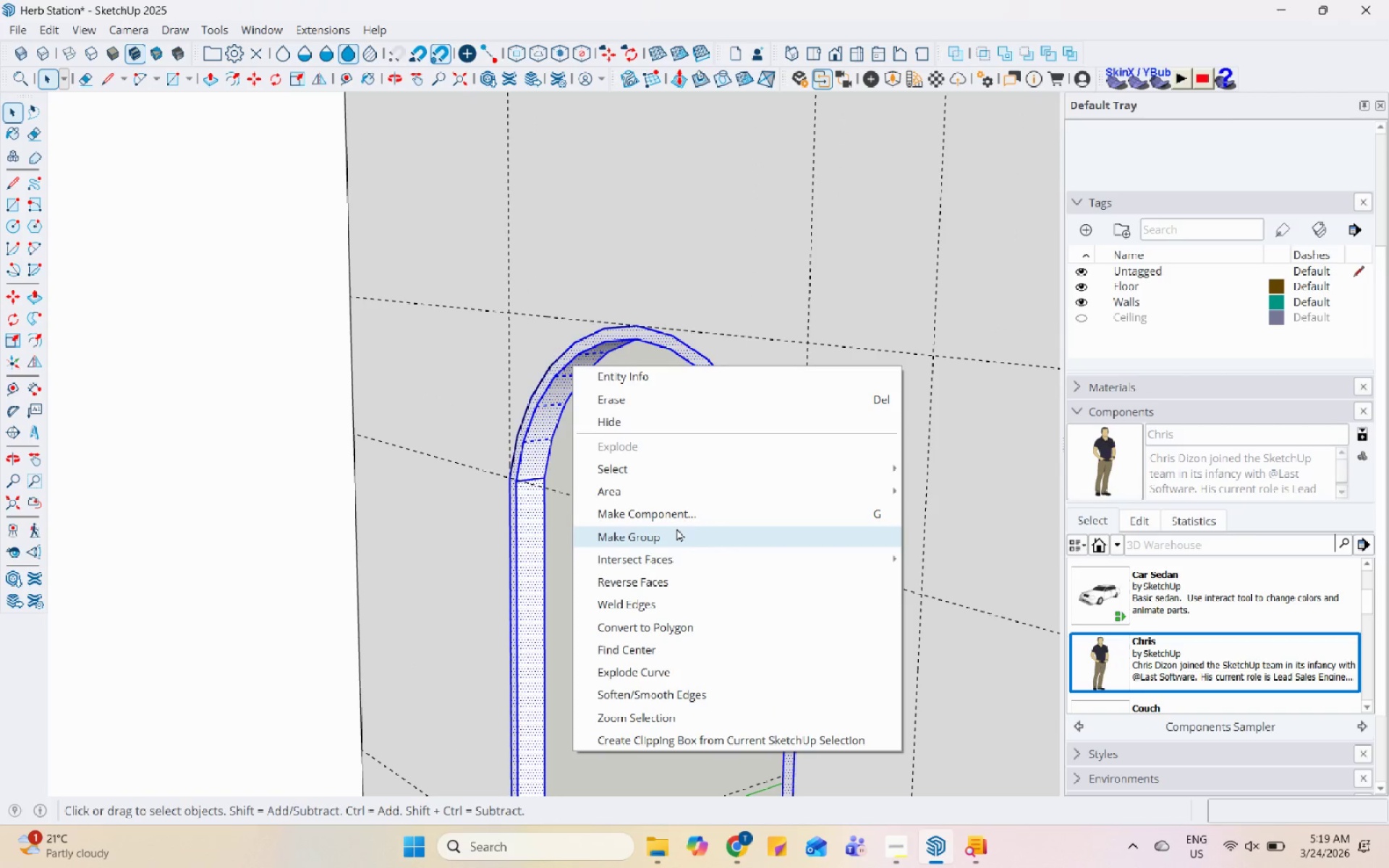 
left_click([676, 528])
 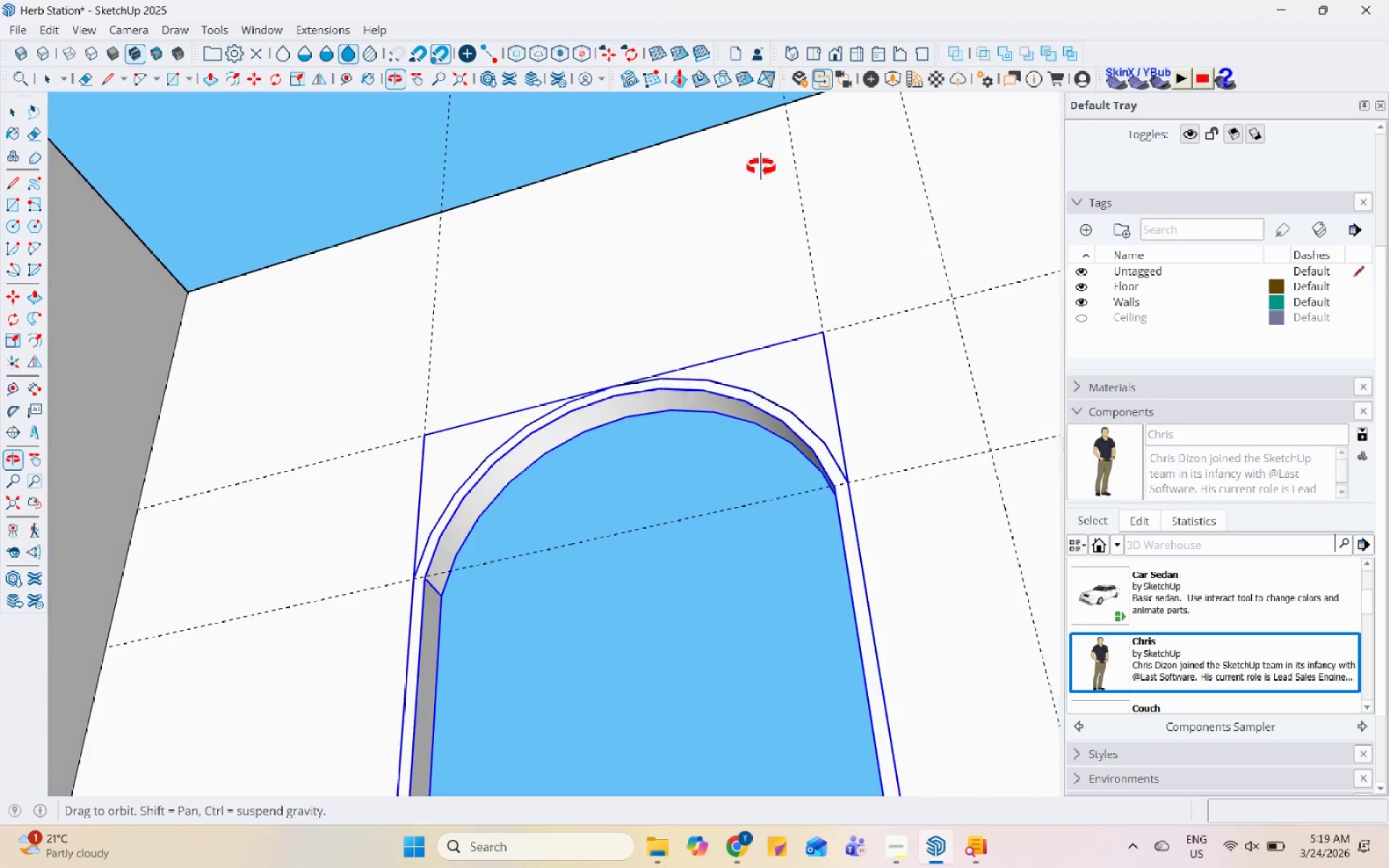 
scroll: coordinate [562, 524], scroll_direction: down, amount: 6.0
 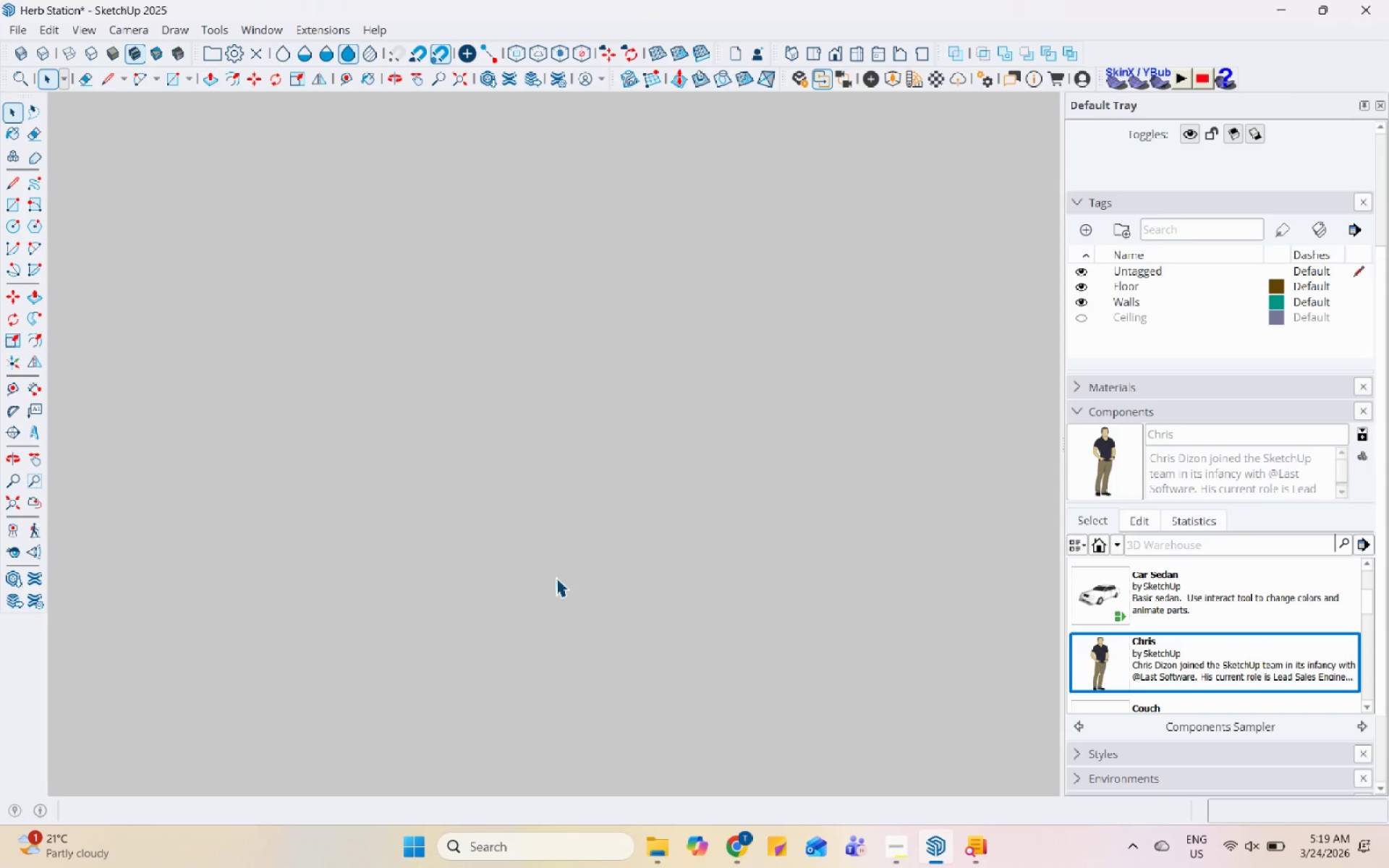 
wait(5.81)
 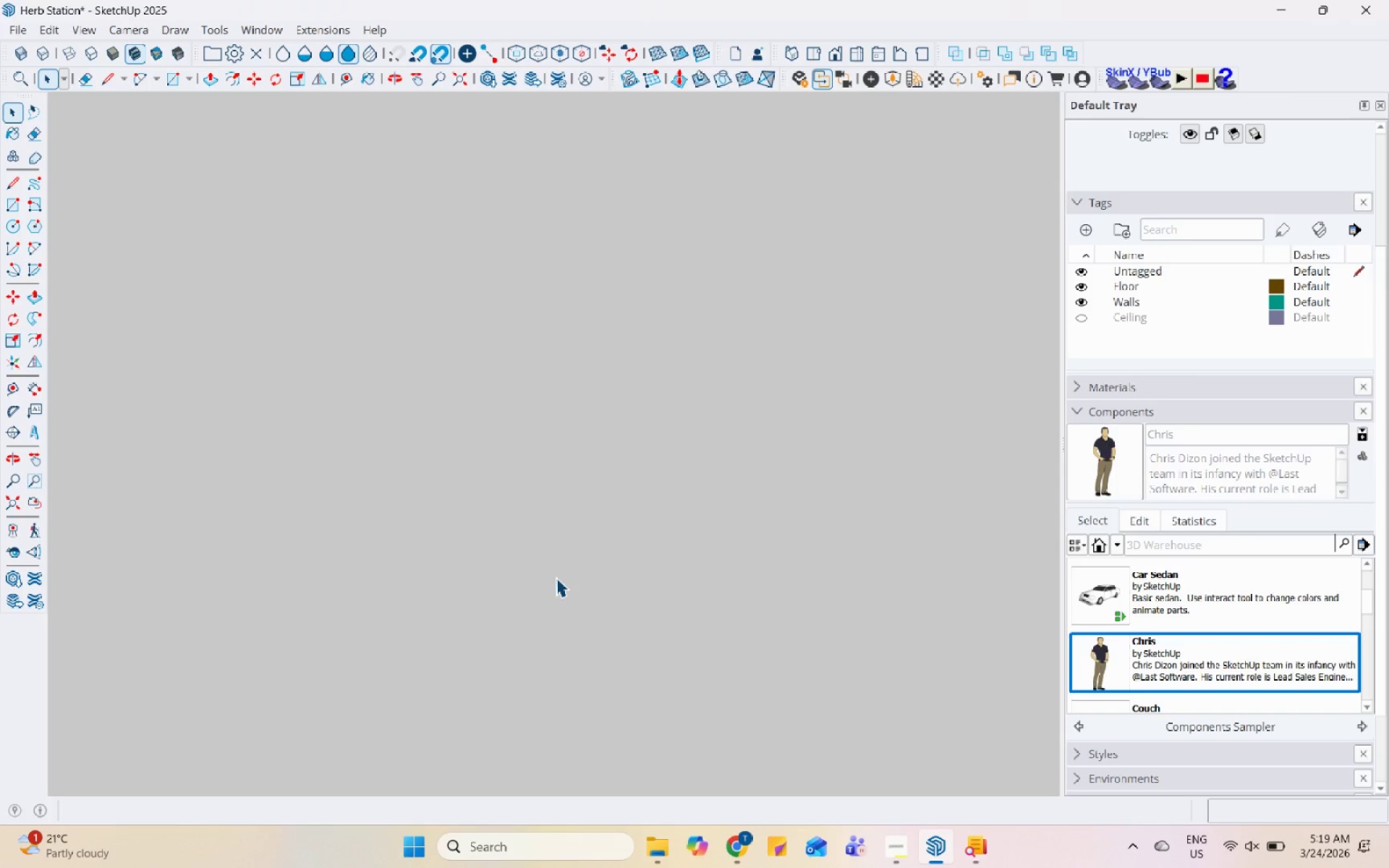 
scroll: coordinate [389, 489], scroll_direction: down, amount: 21.0
 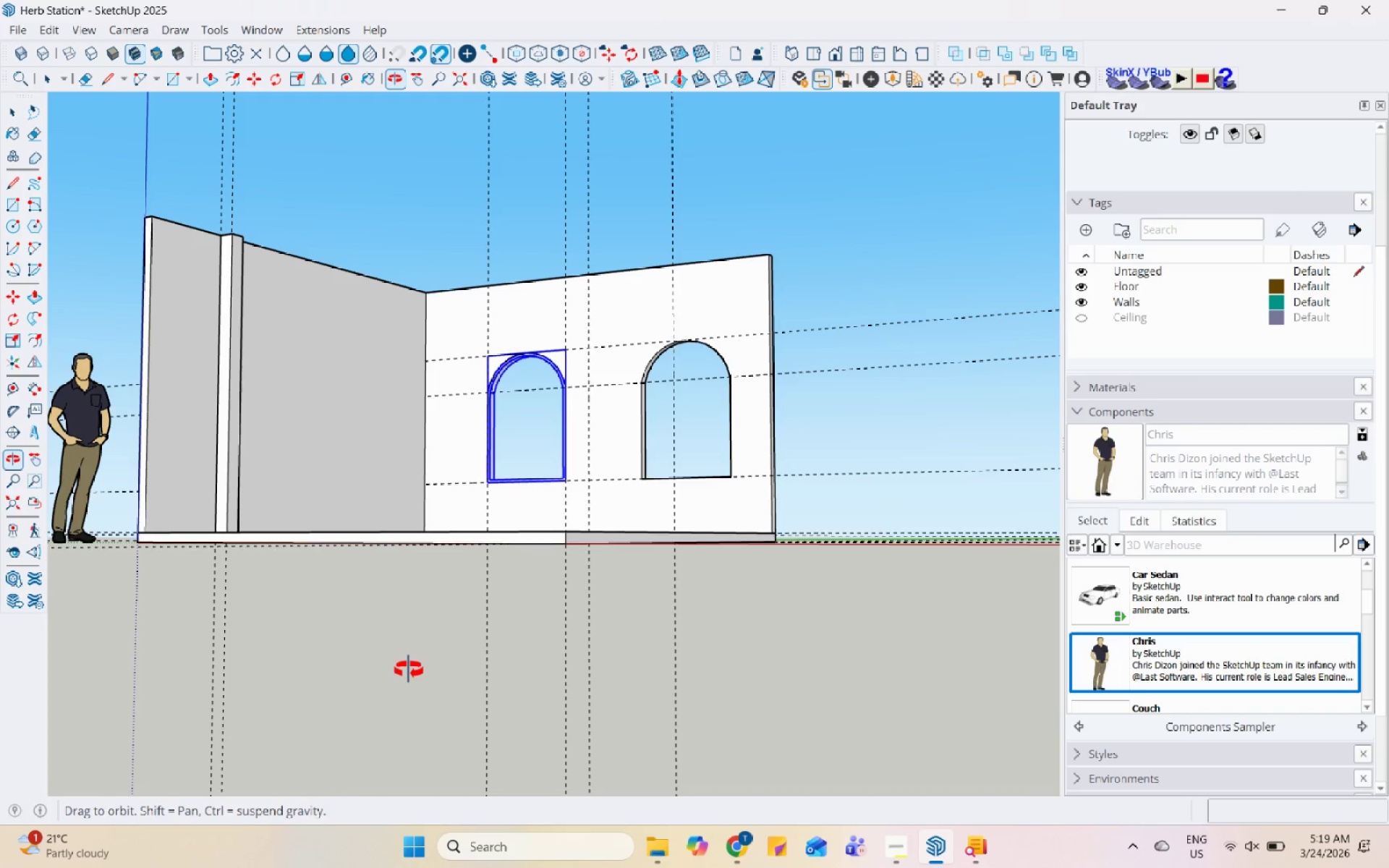 
scroll: coordinate [609, 524], scroll_direction: up, amount: 12.0
 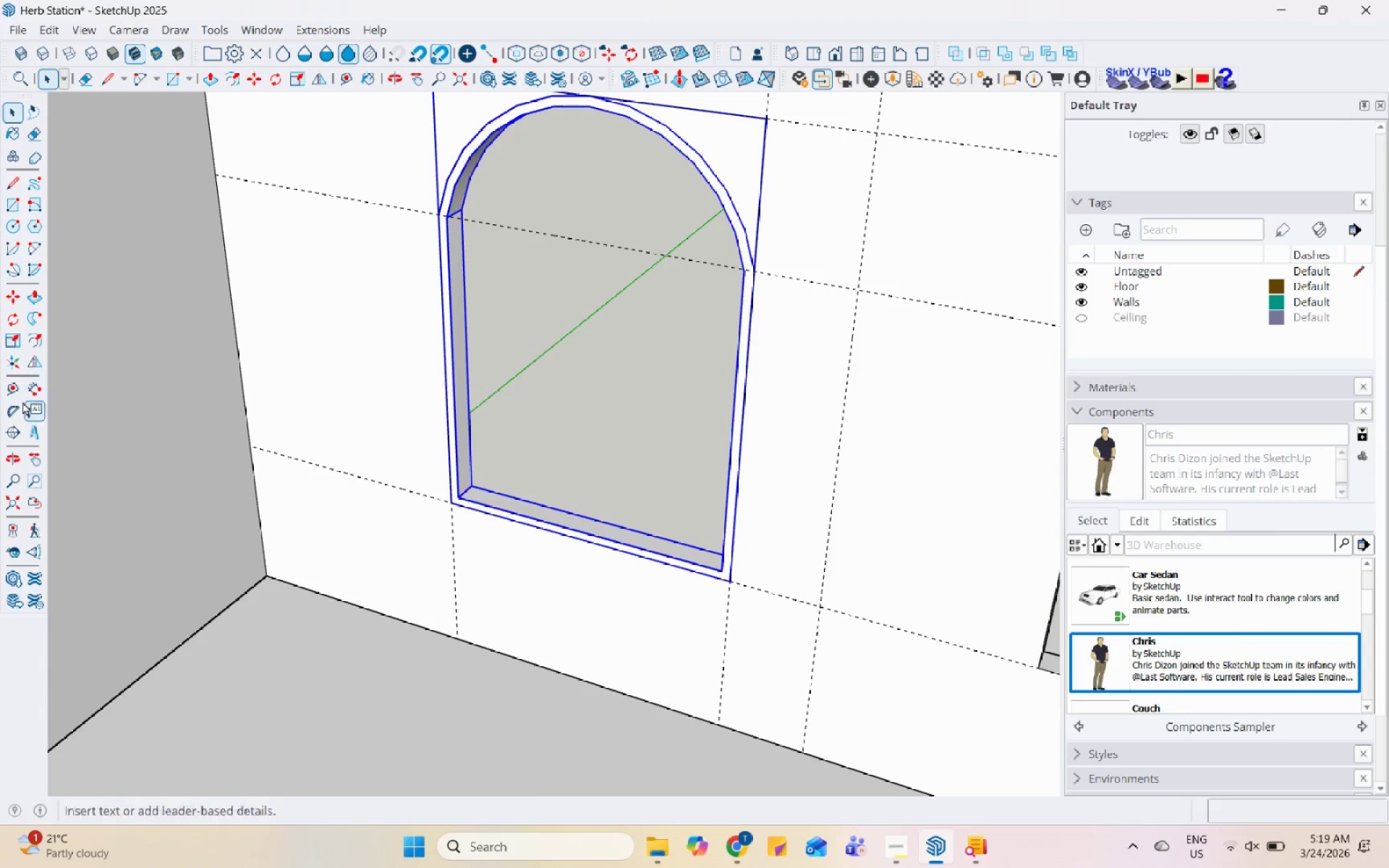 
left_click_drag(start_coordinate=[12, 393], to_coordinate=[37, 393])
 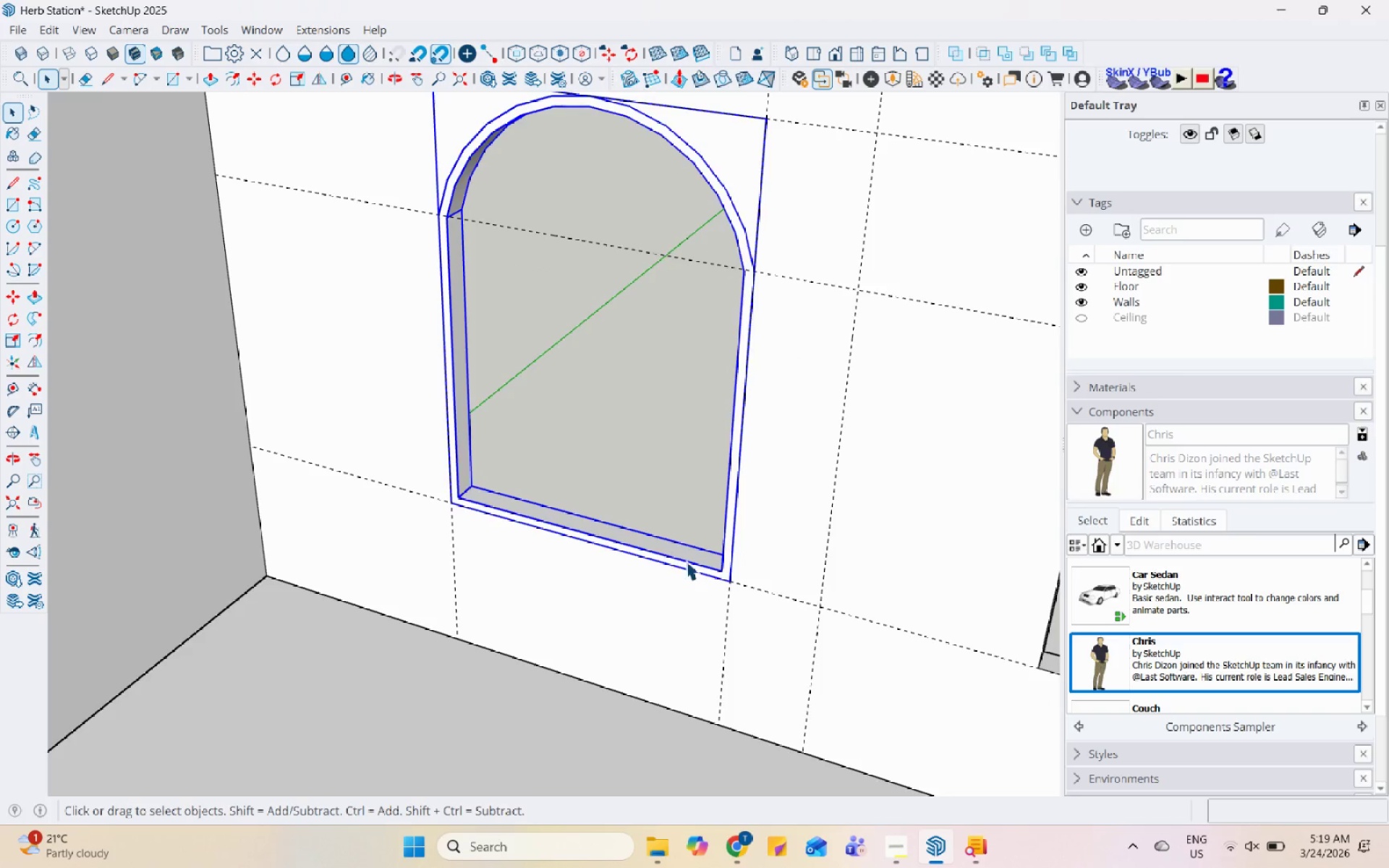 
scroll: coordinate [686, 559], scroll_direction: up, amount: 5.0
 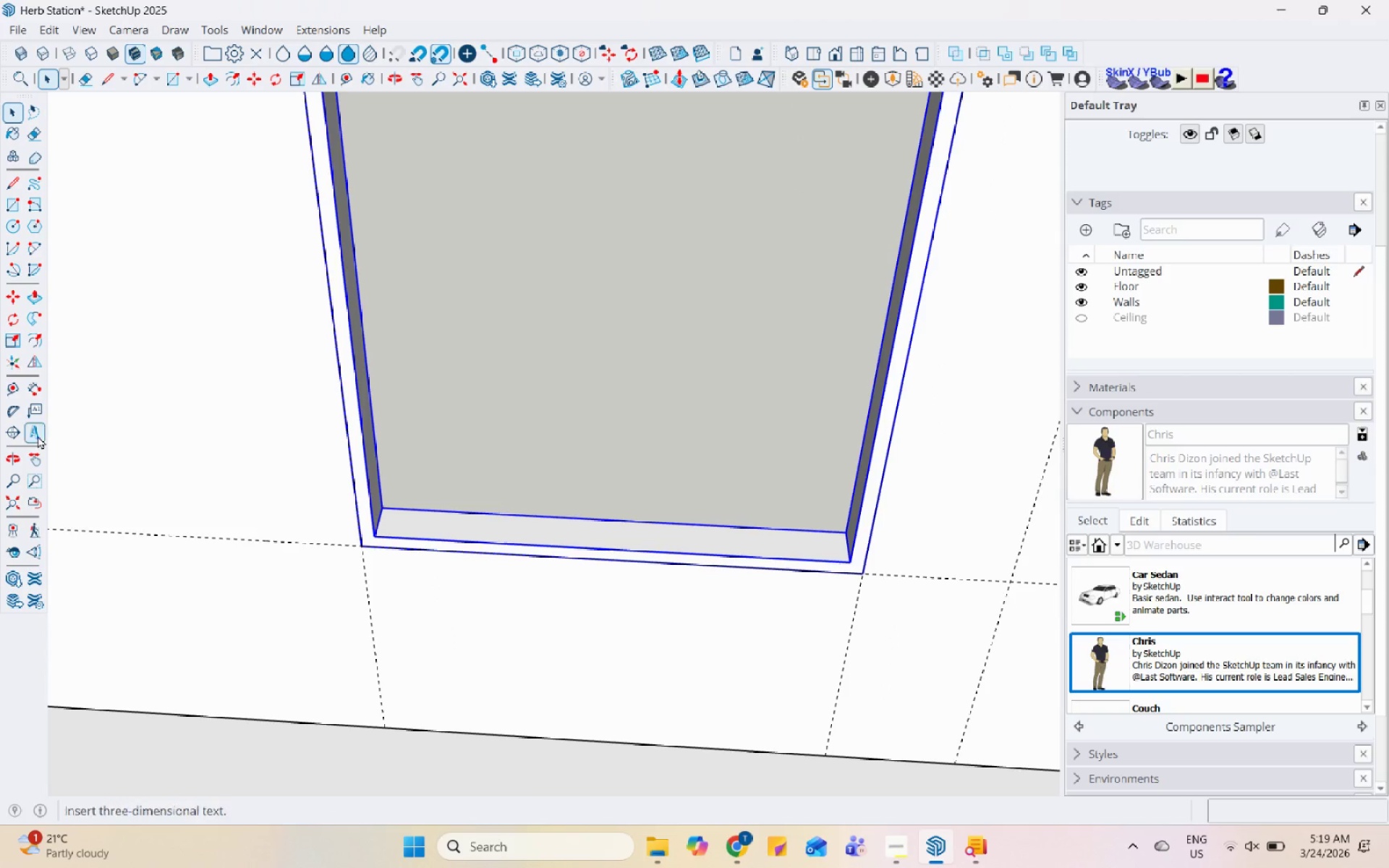 
left_click_drag(start_coordinate=[16, 396], to_coordinate=[26, 392])
 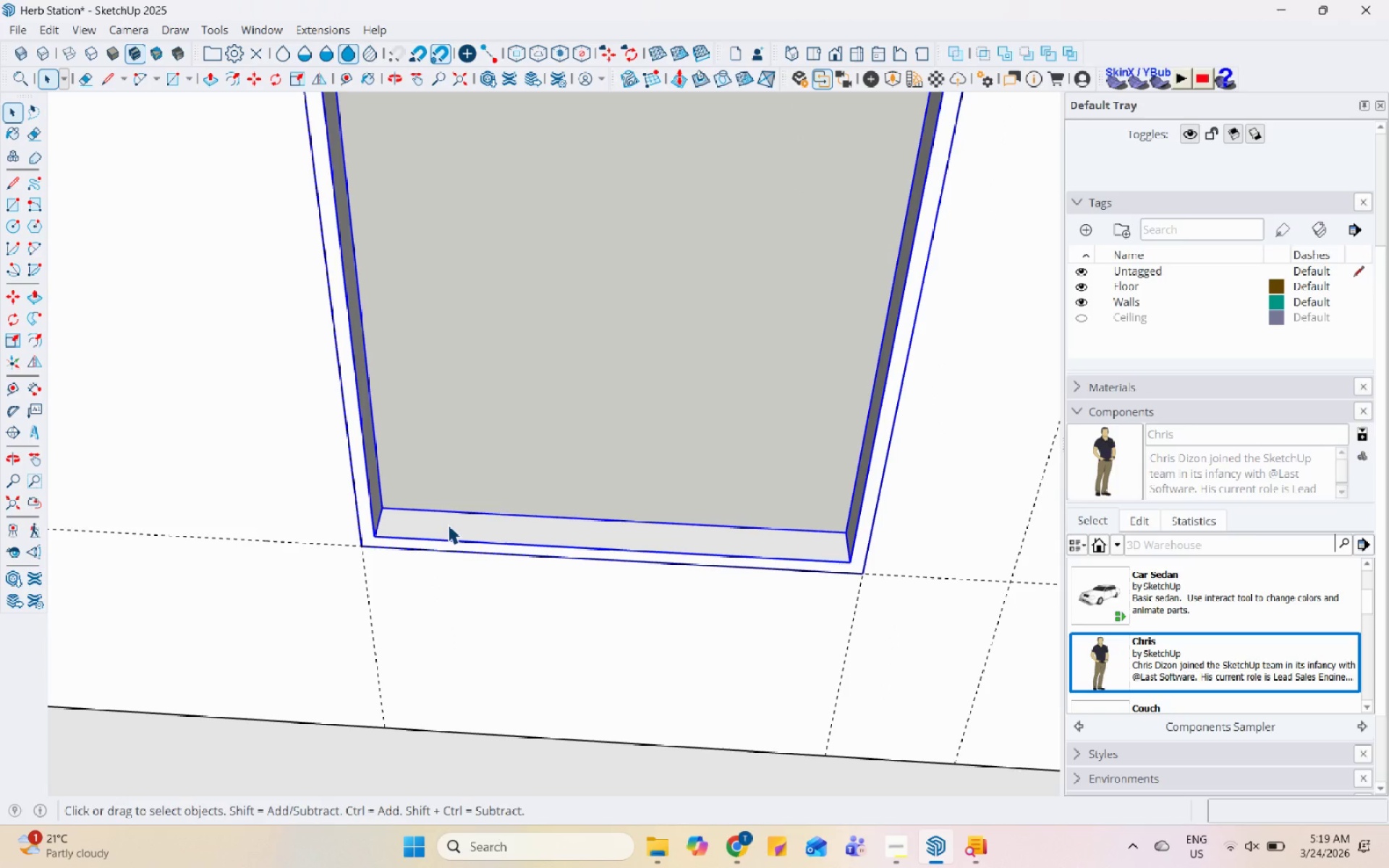 
left_click([3, 386])
 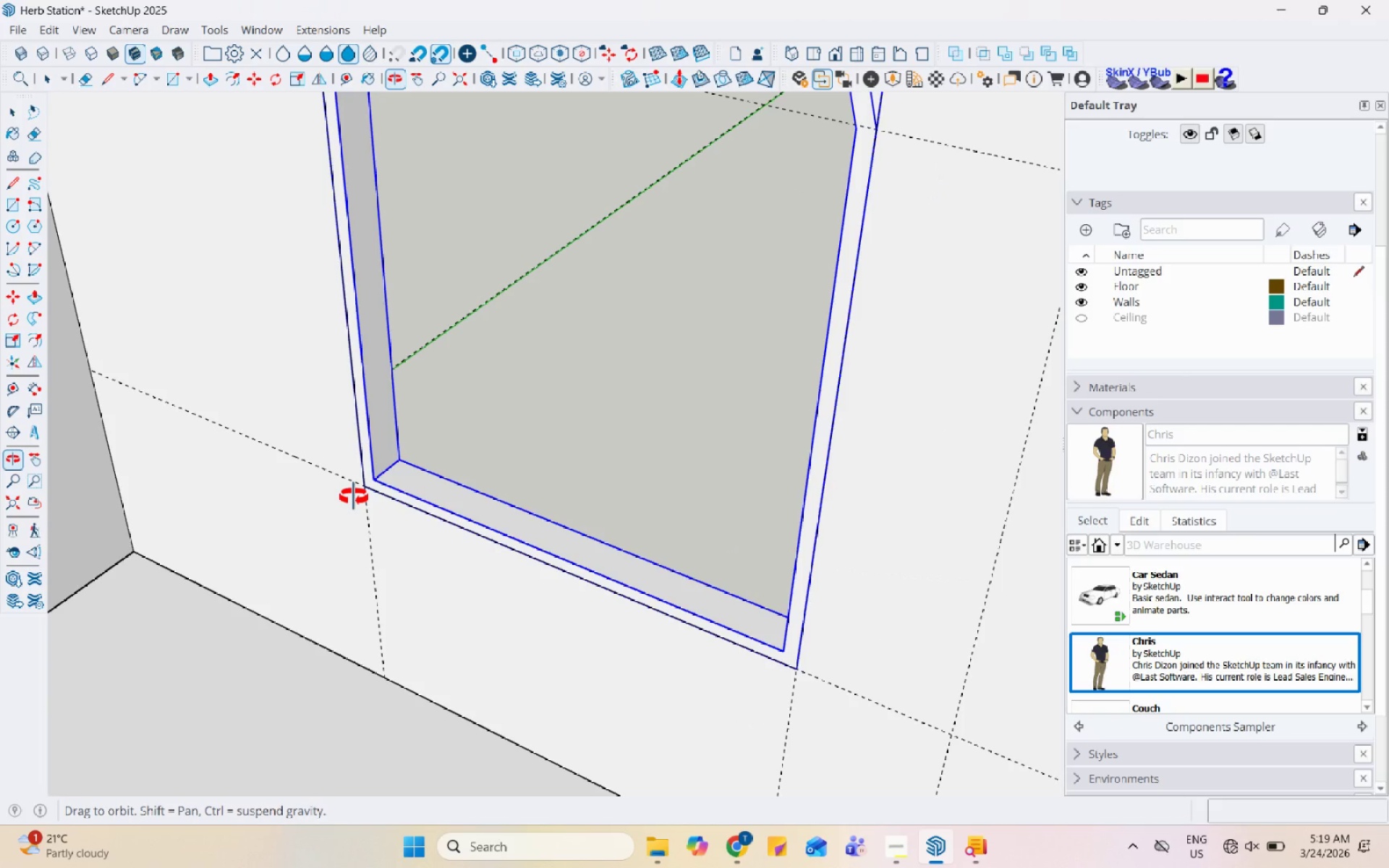 
scroll: coordinate [407, 470], scroll_direction: up, amount: 3.0
 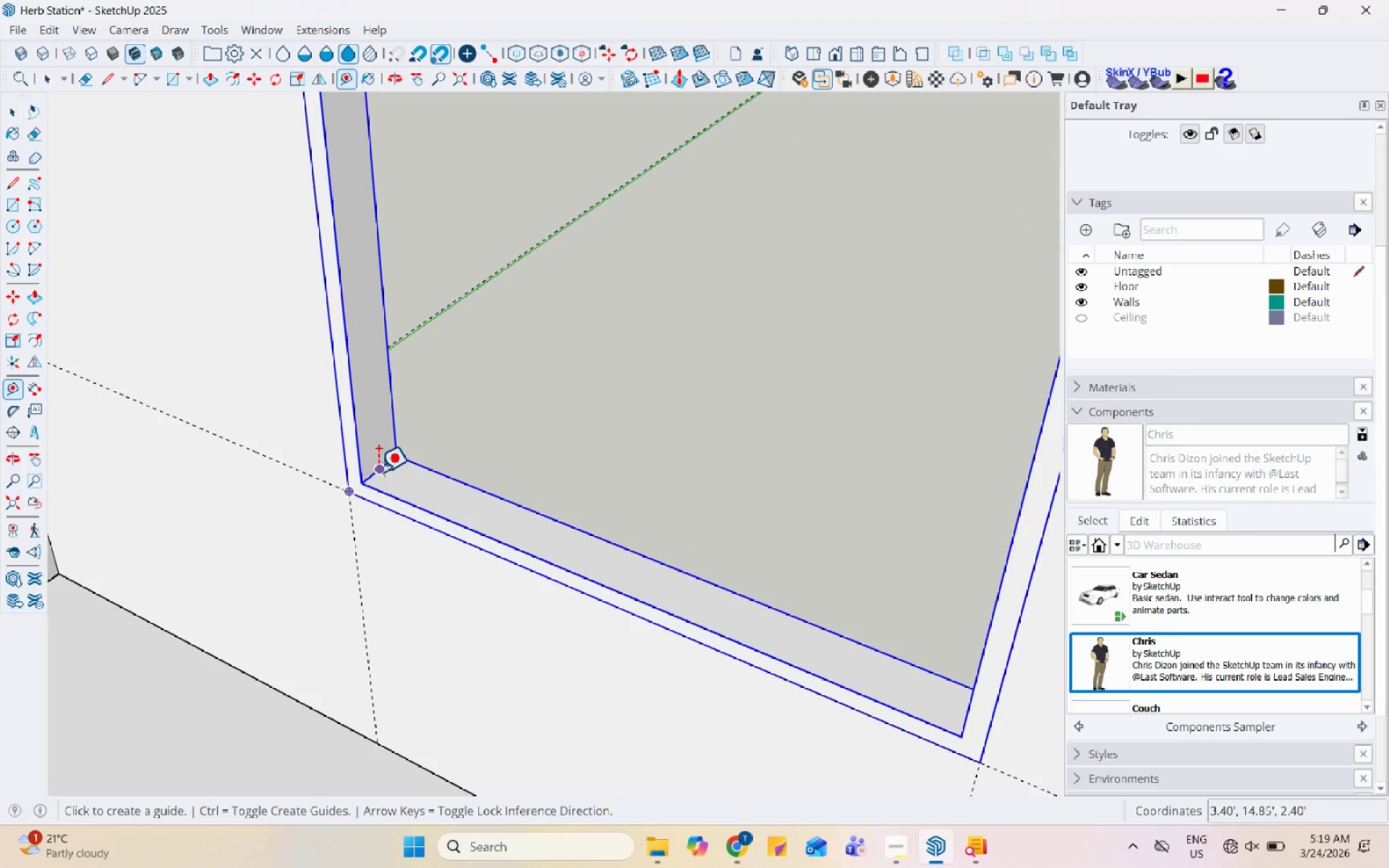 
left_click([379, 469])
 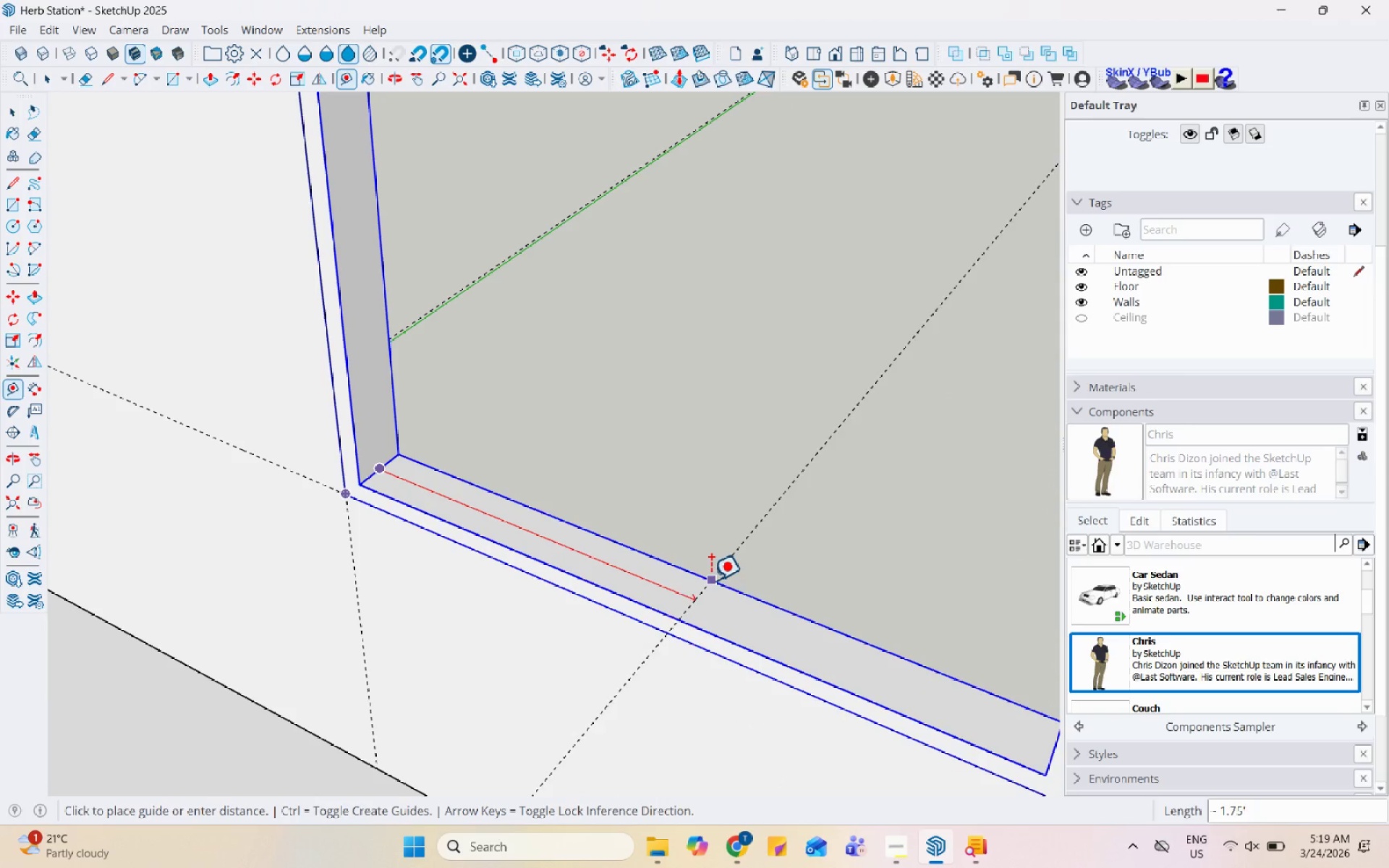 
left_click([687, 571])
 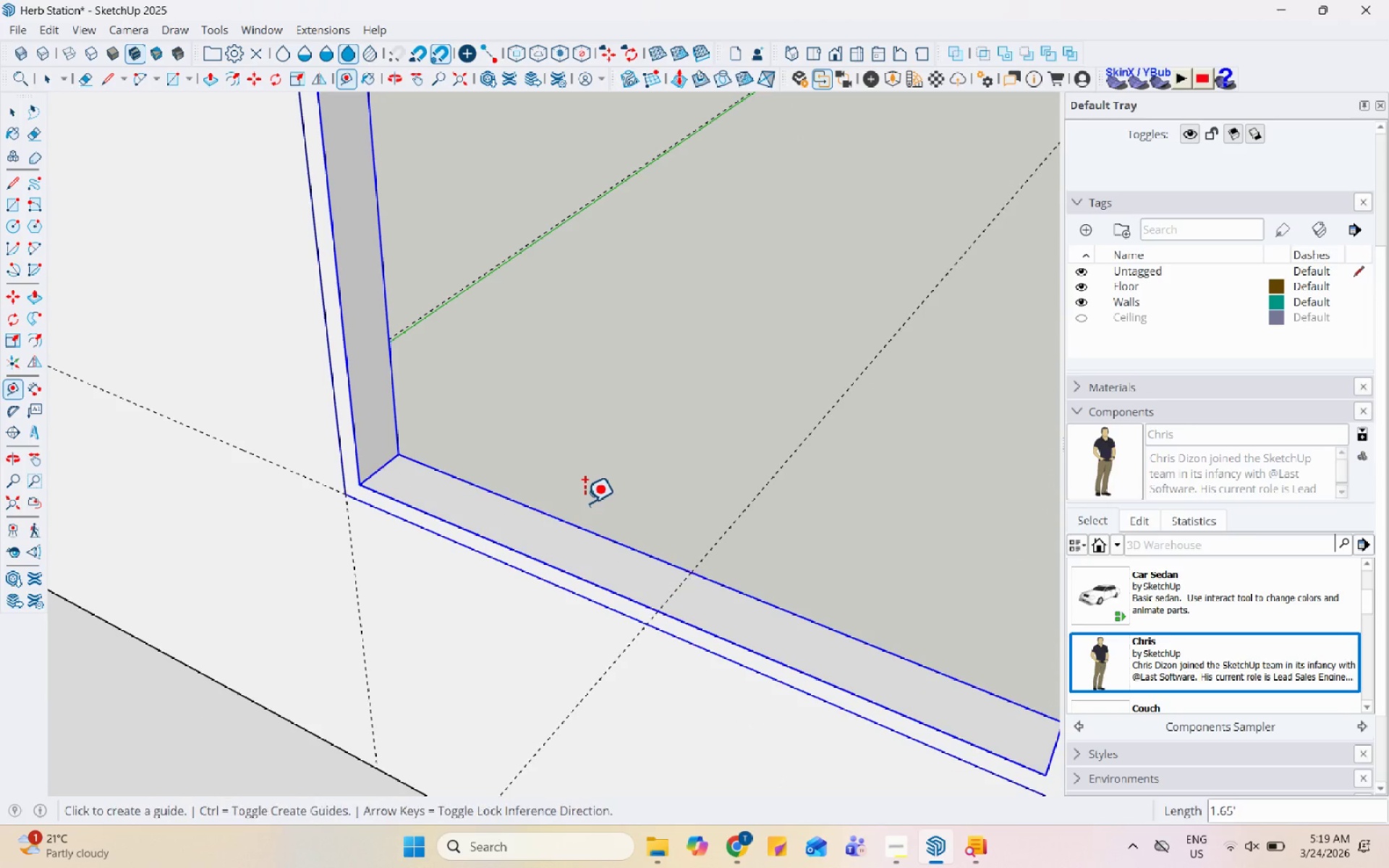 
scroll: coordinate [378, 471], scroll_direction: up, amount: 1.0
 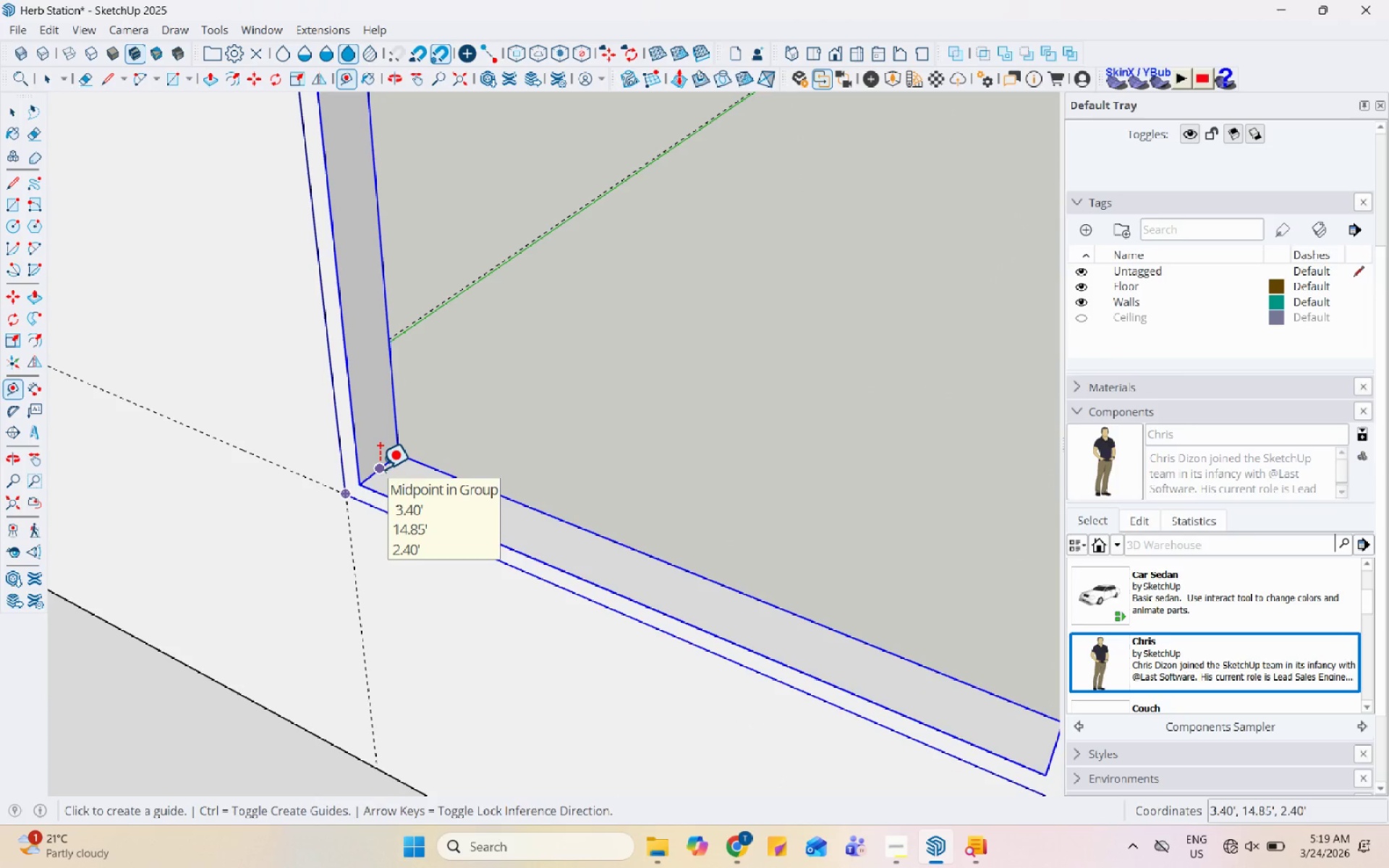 
left_click([906, 846])
 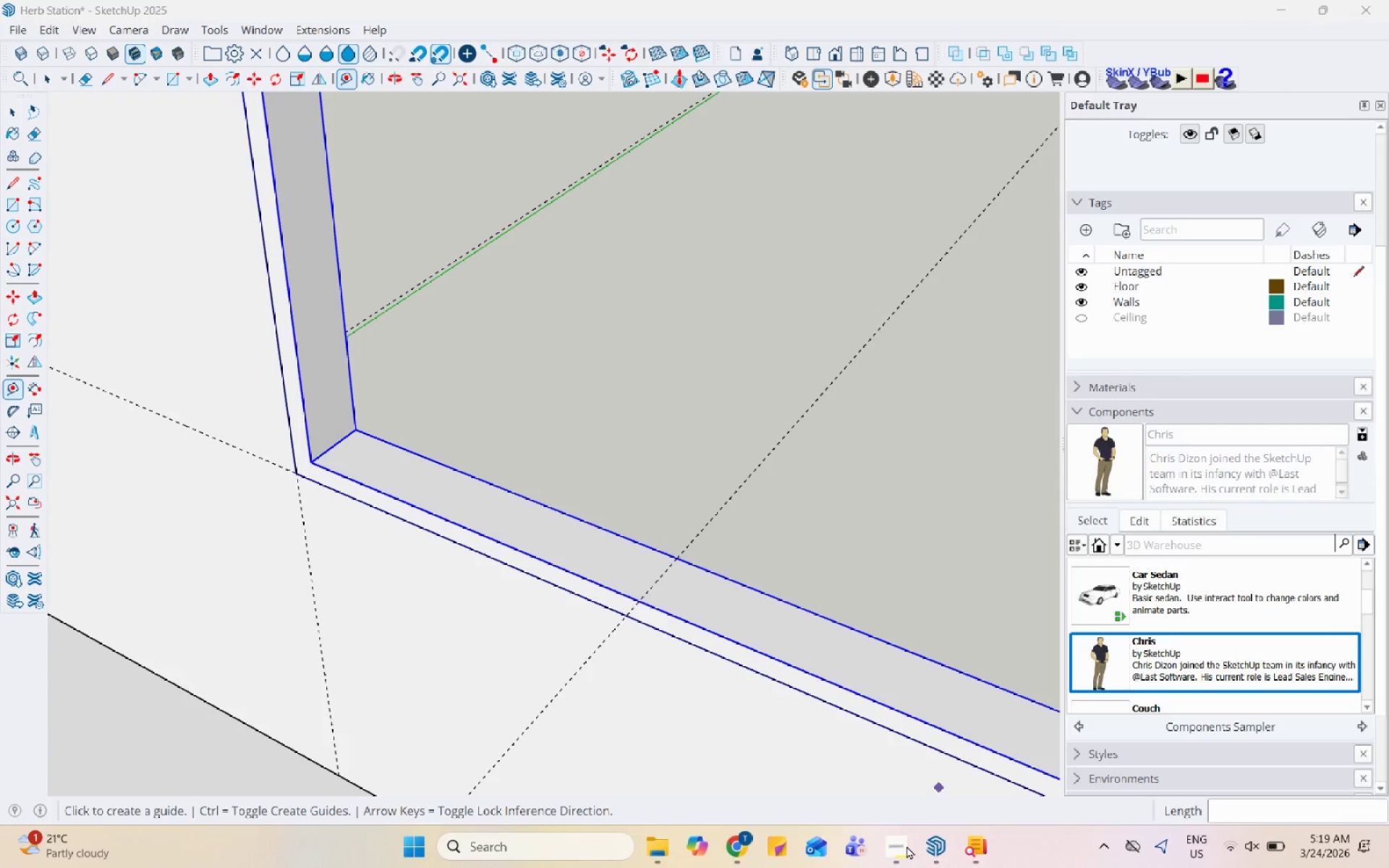 
left_click([889, 849])
 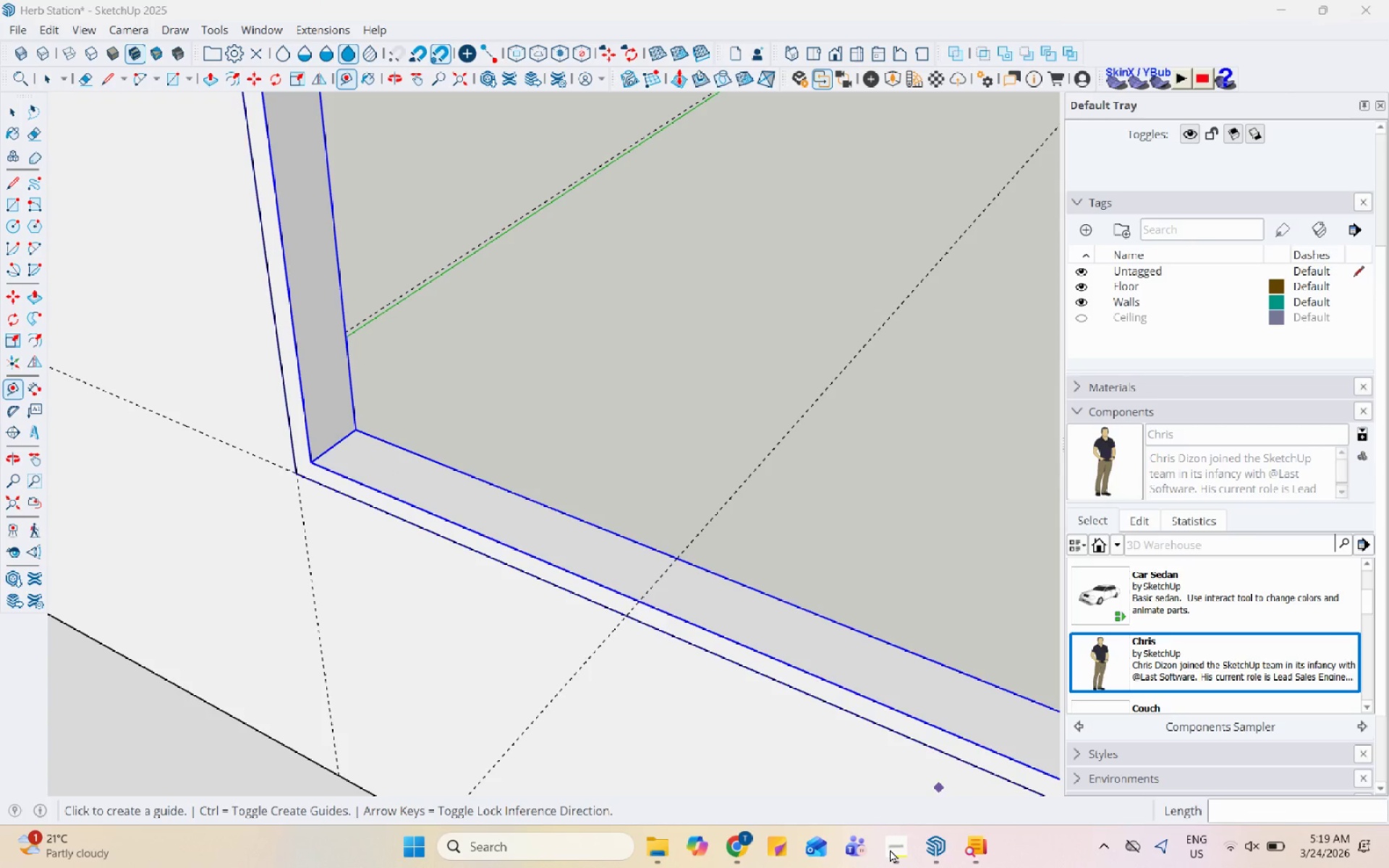 
scroll: coordinate [653, 561], scroll_direction: up, amount: 2.0
 